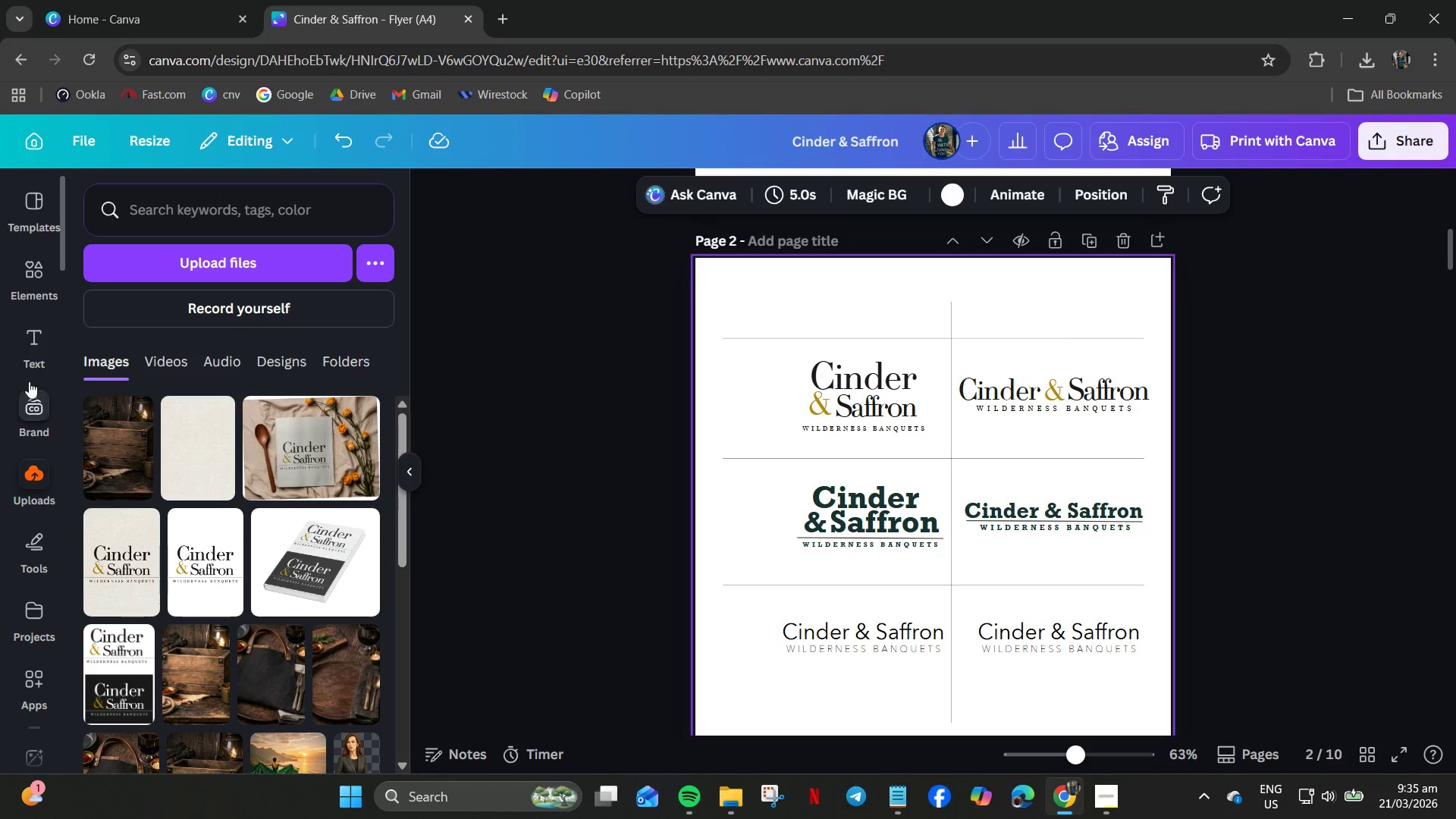 
left_click([18, 334])
 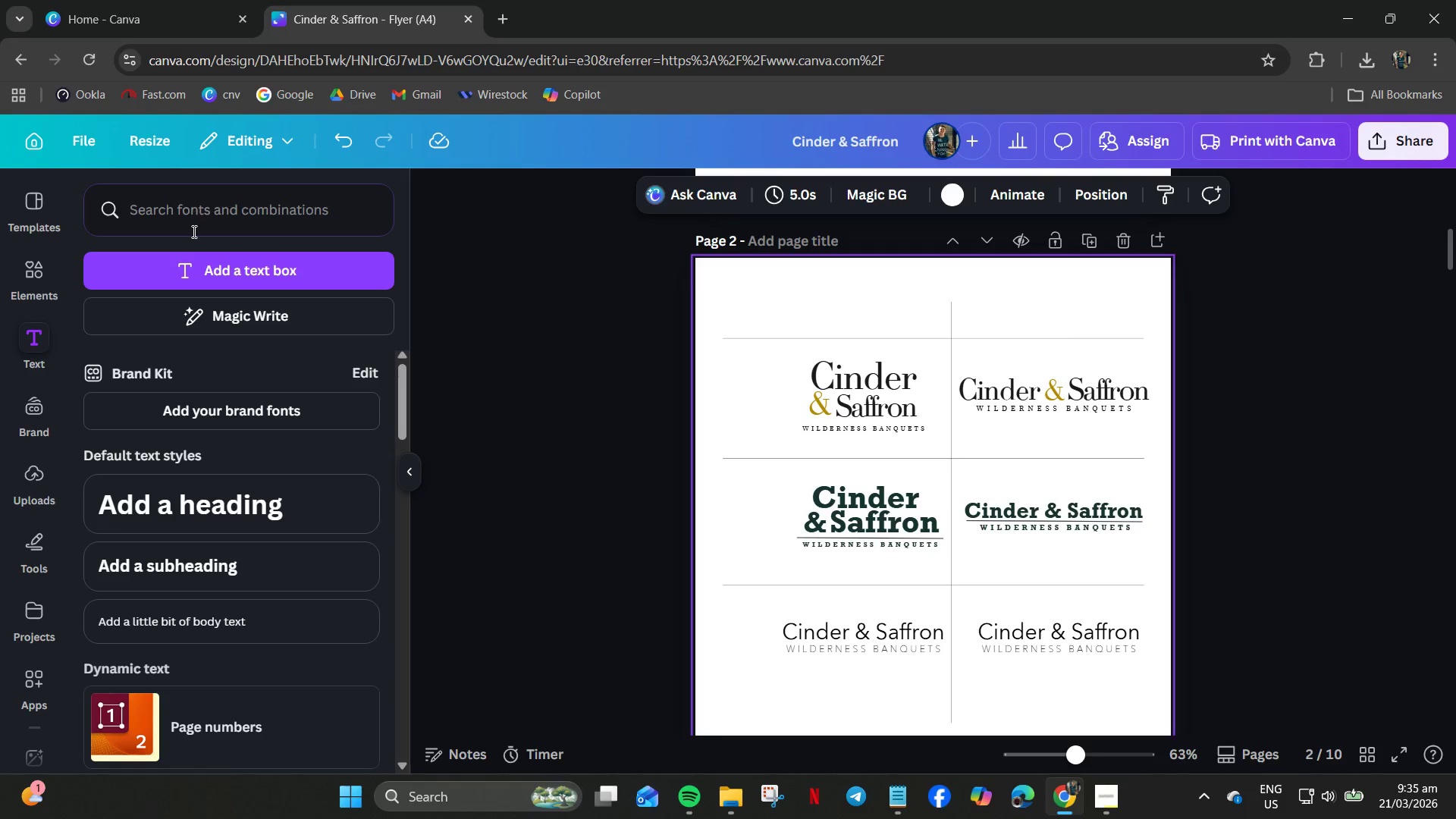 
scroll: coordinate [39, 394], scroll_direction: up, amount: 6.0
 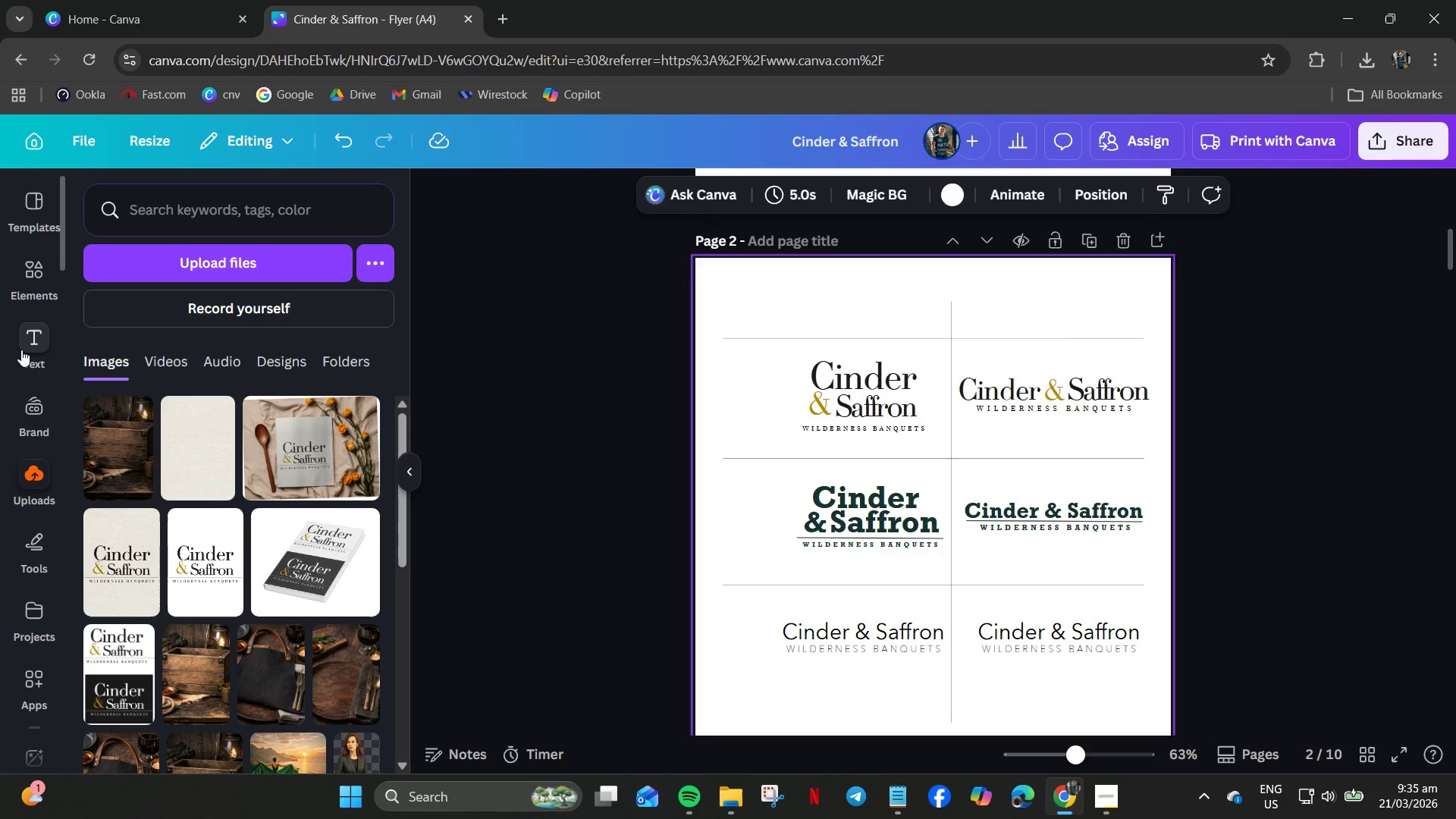 
left_click([227, 273])
 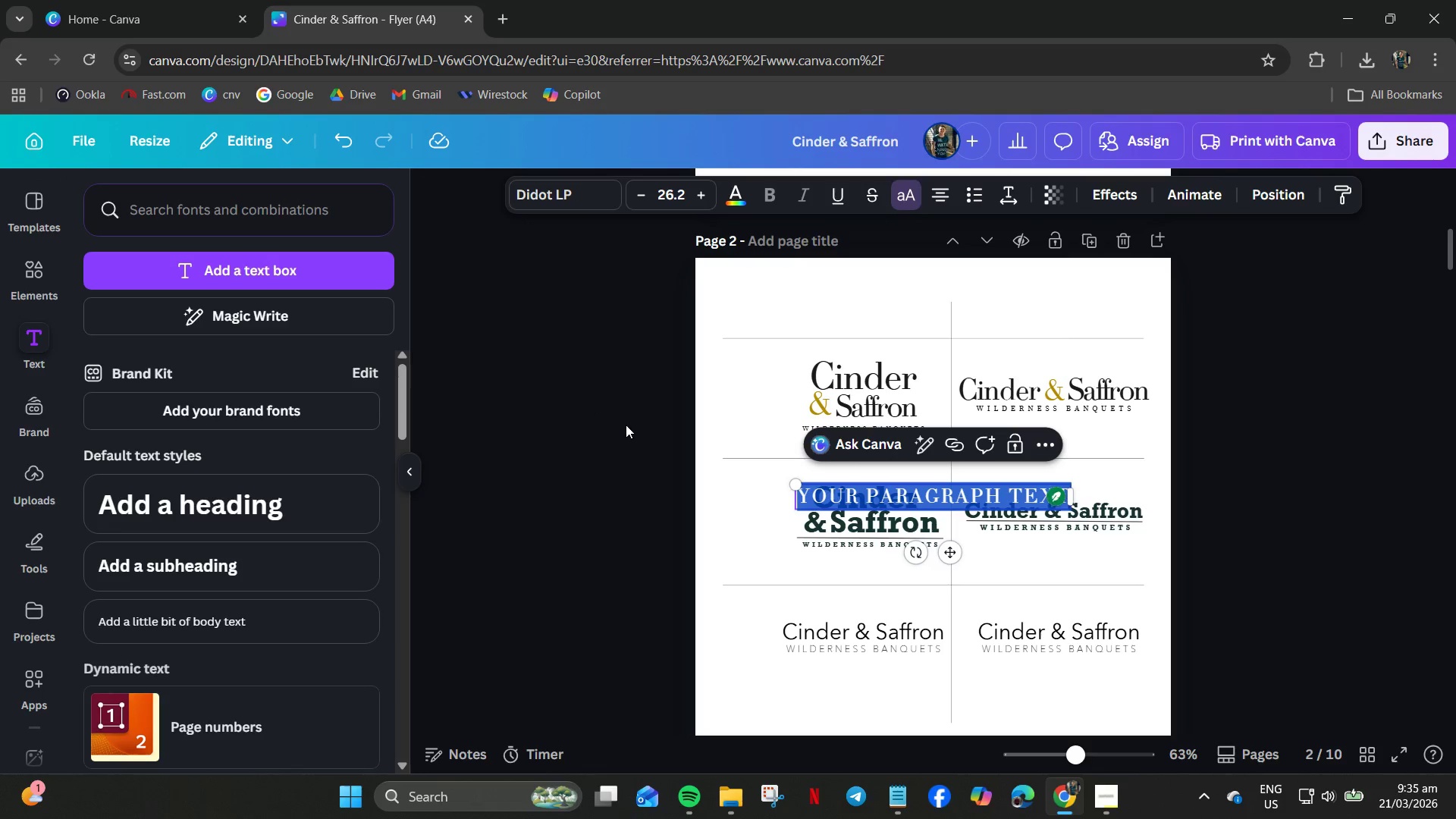 
type(Stacked)
 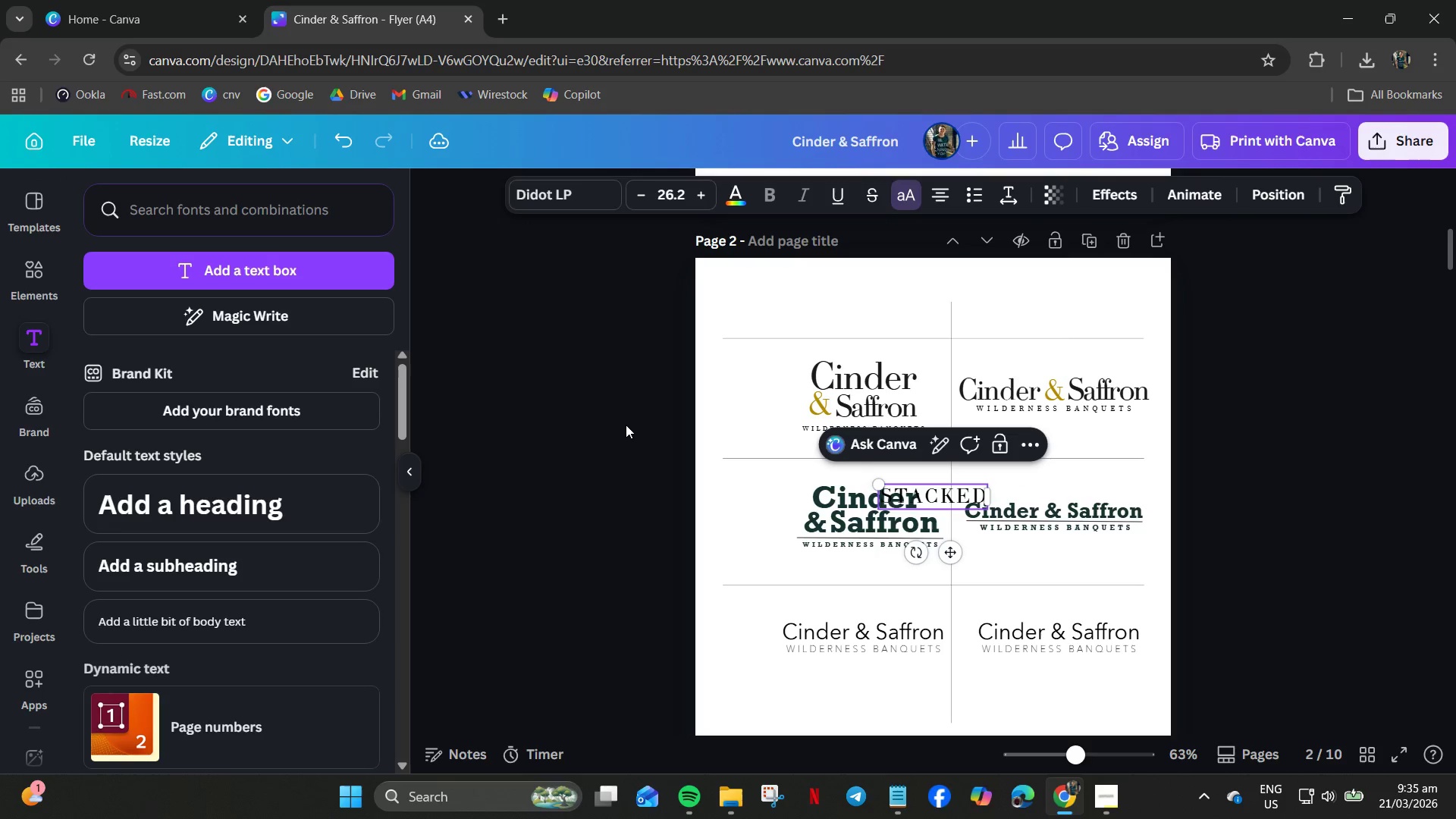 
key(Control+A)
 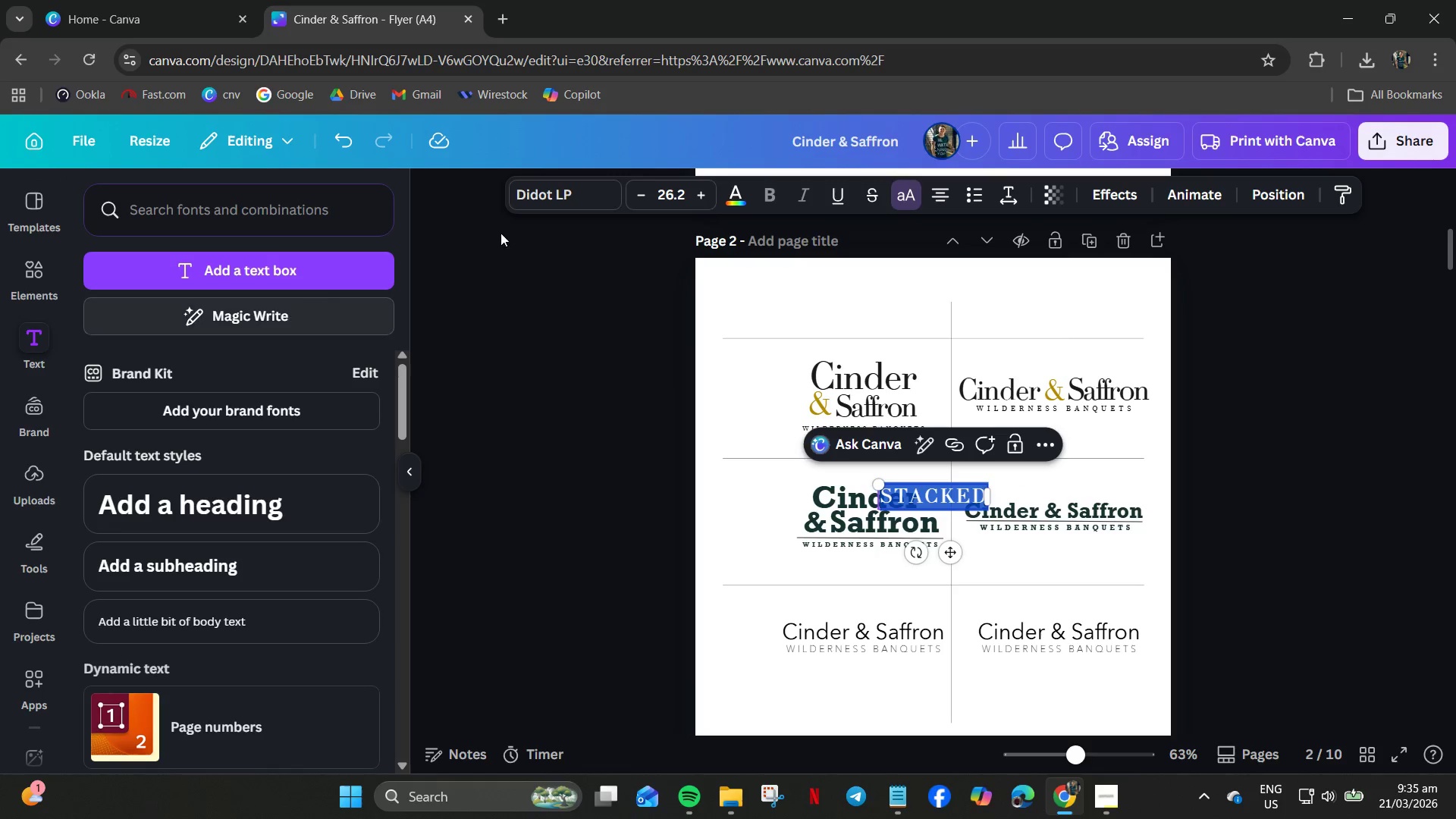 
left_click([559, 190])
 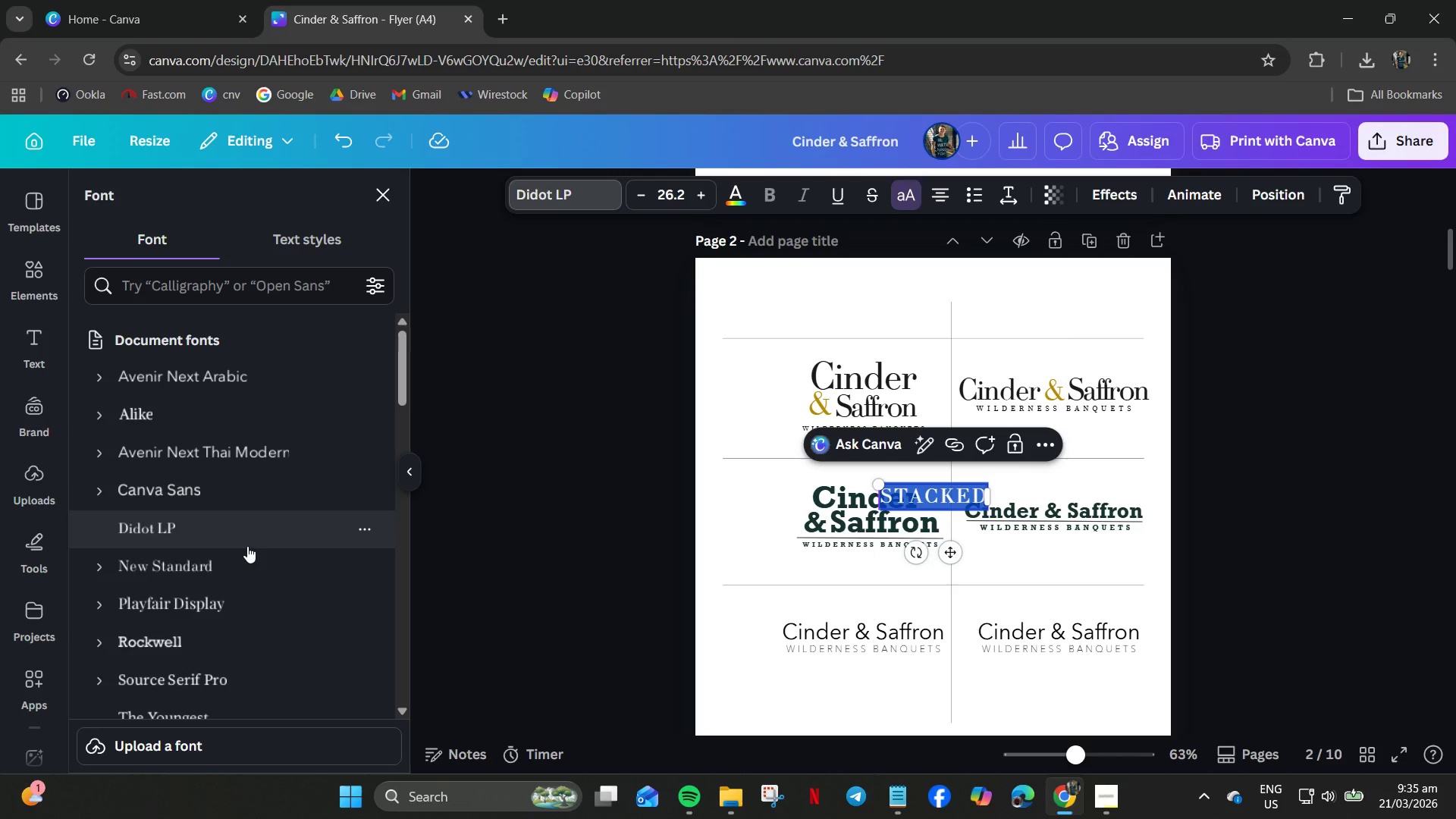 
left_click([216, 500])
 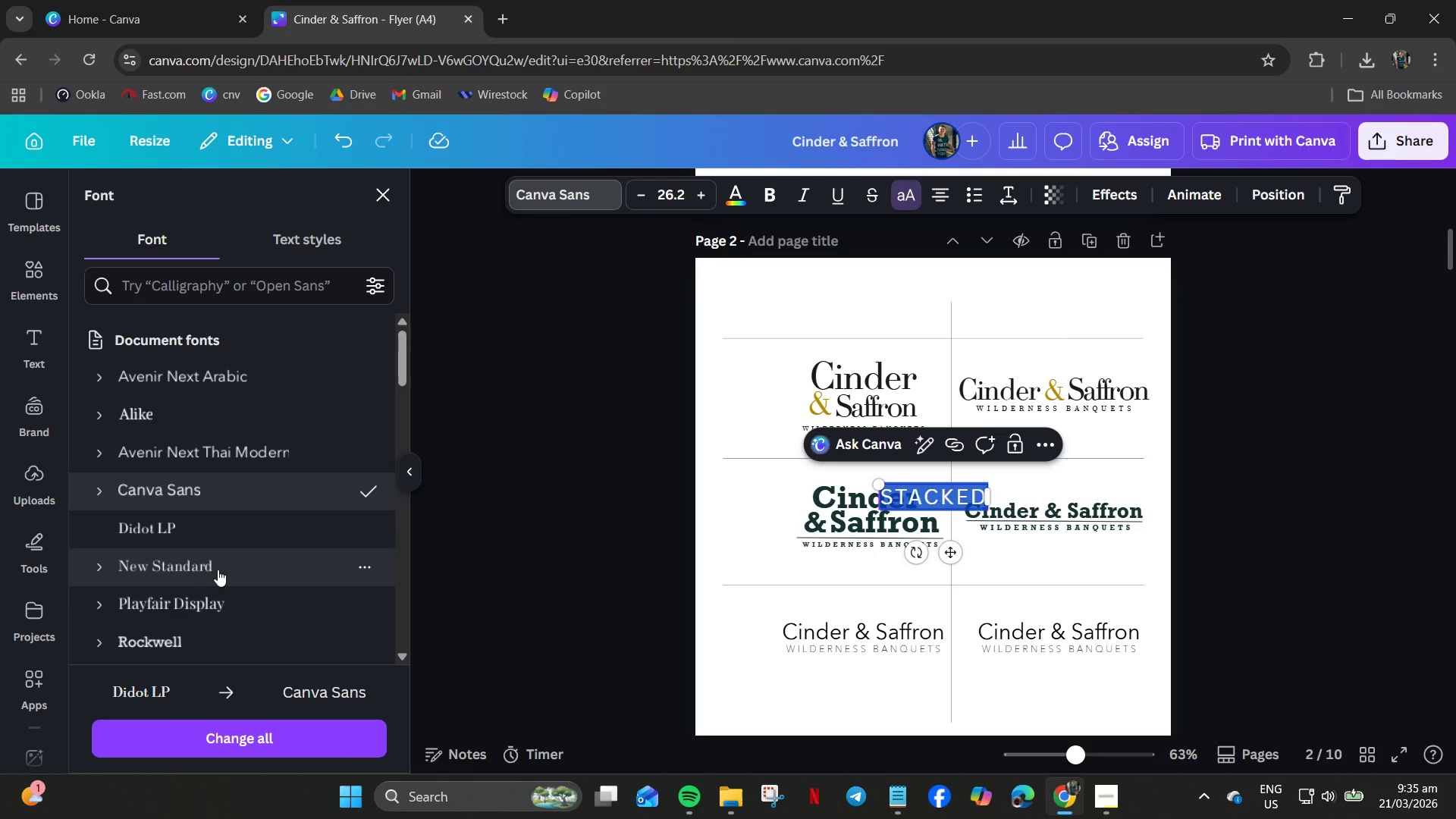 
scroll: coordinate [172, 524], scroll_direction: down, amount: 3.0
 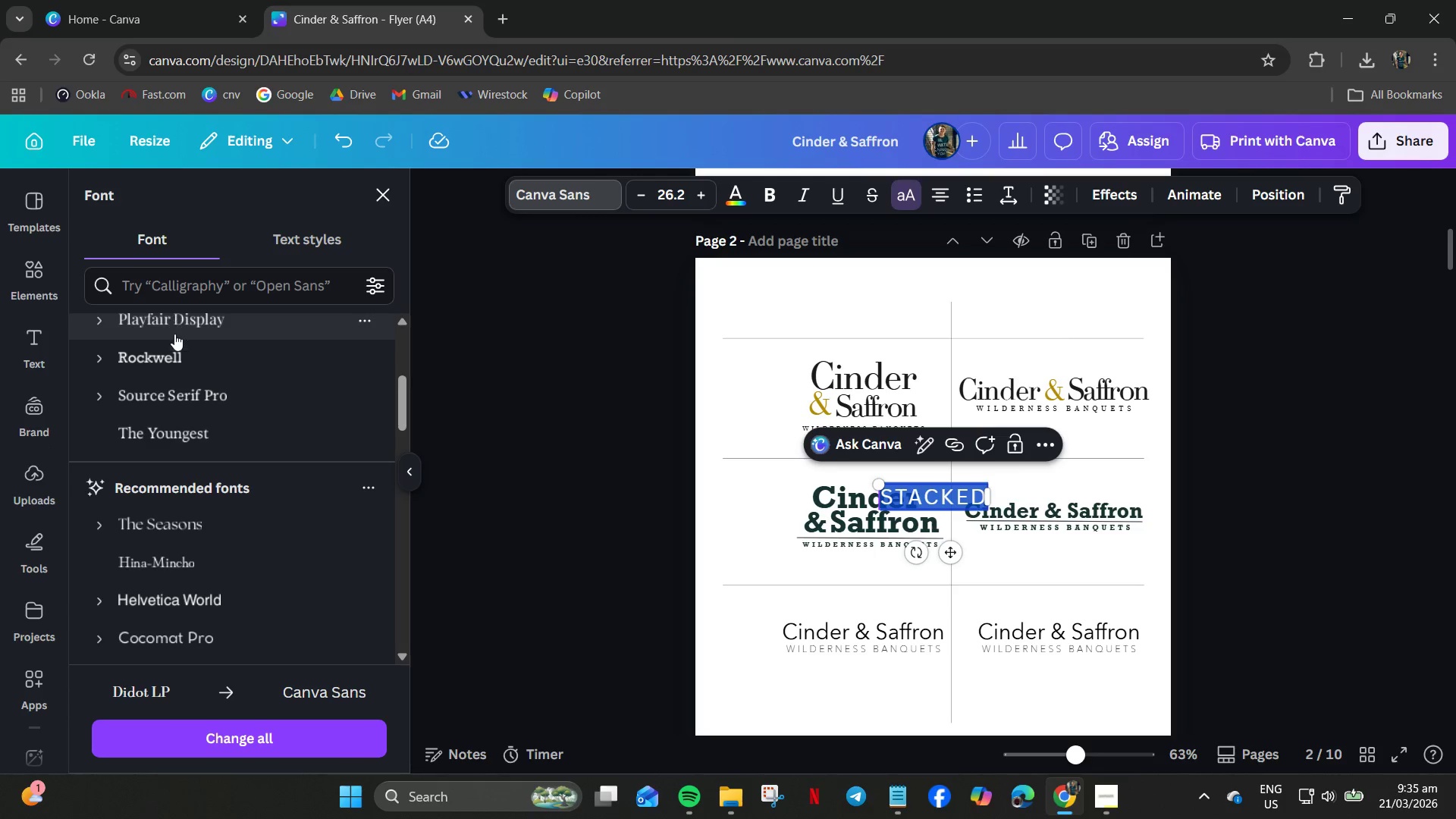 
left_click([160, 287])
 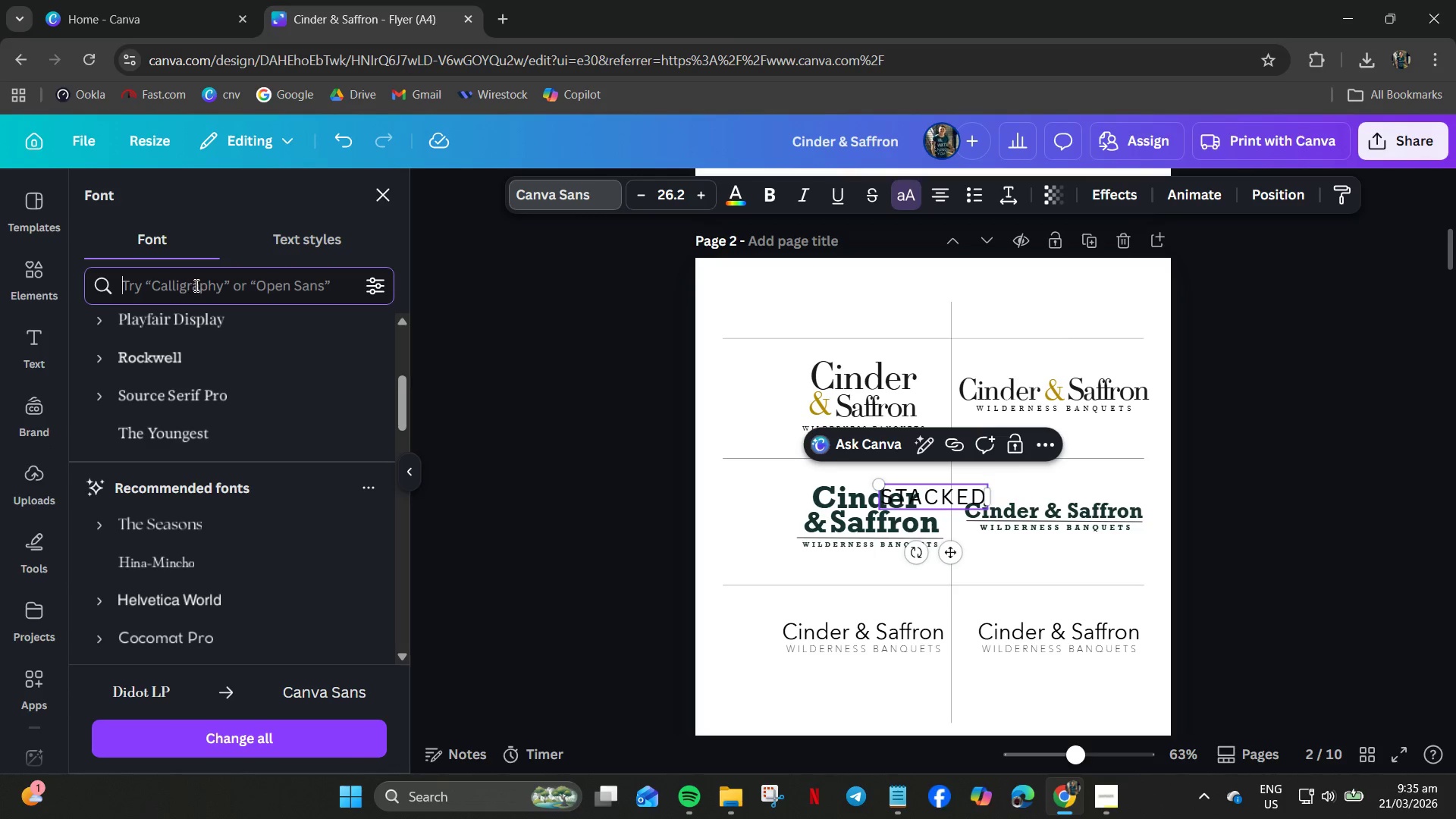 
type(serif)
 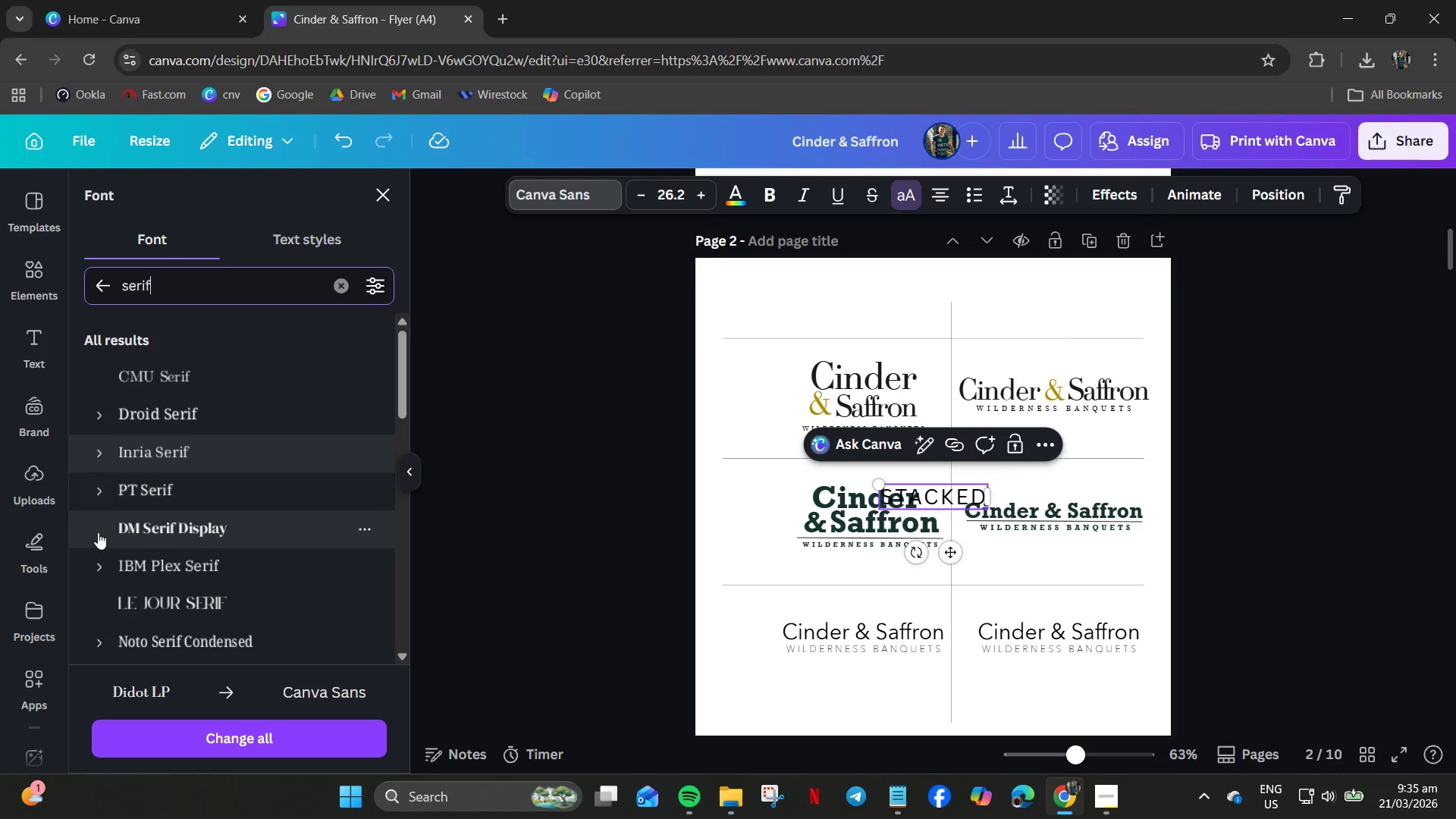 
scroll: coordinate [93, 509], scroll_direction: down, amount: 2.0
 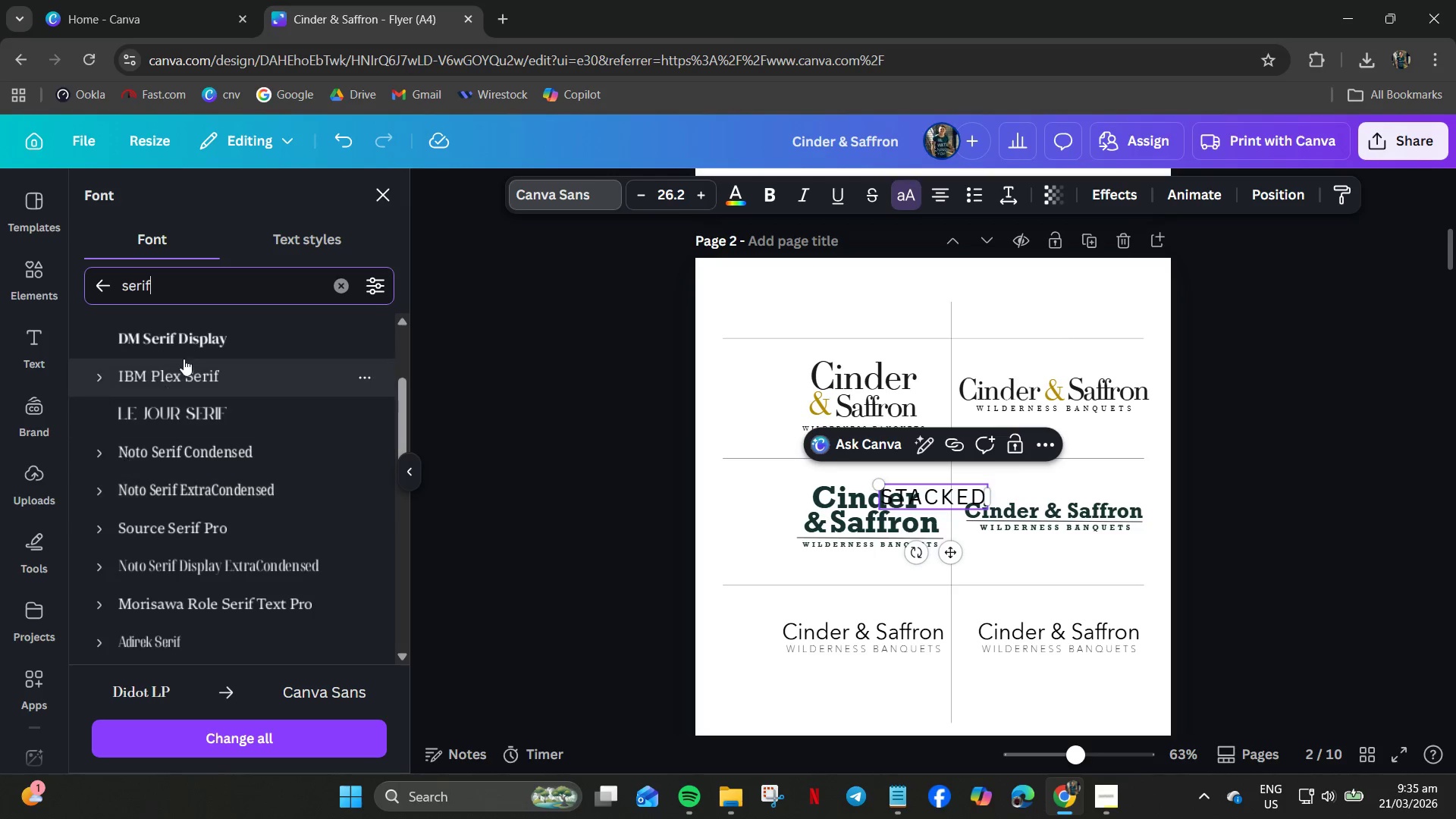 
left_click_drag(start_coordinate=[183, 288], to_coordinate=[60, 286])
 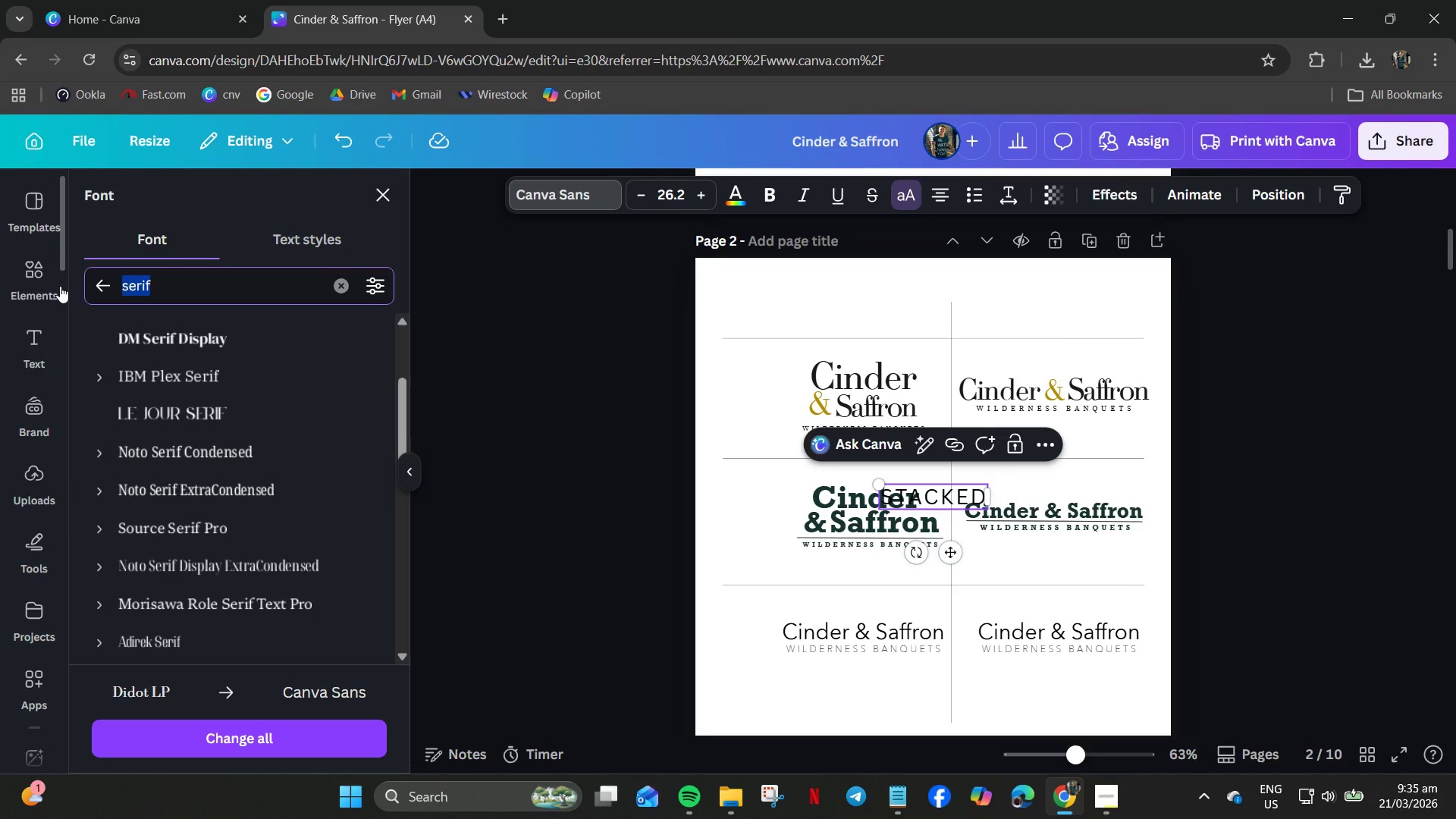 
type(luxury)
 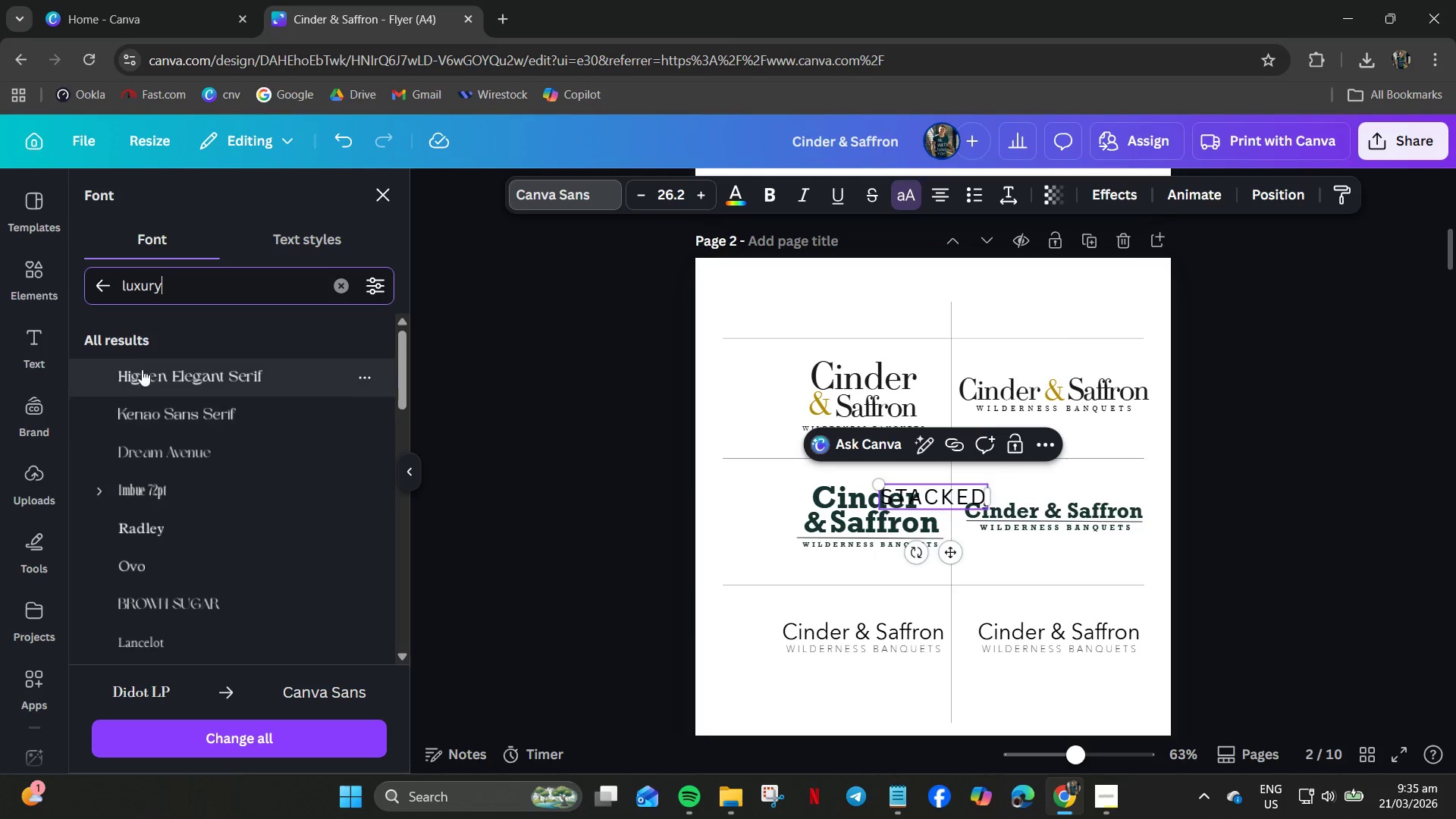 
scroll: coordinate [222, 401], scroll_direction: down, amount: 6.0
 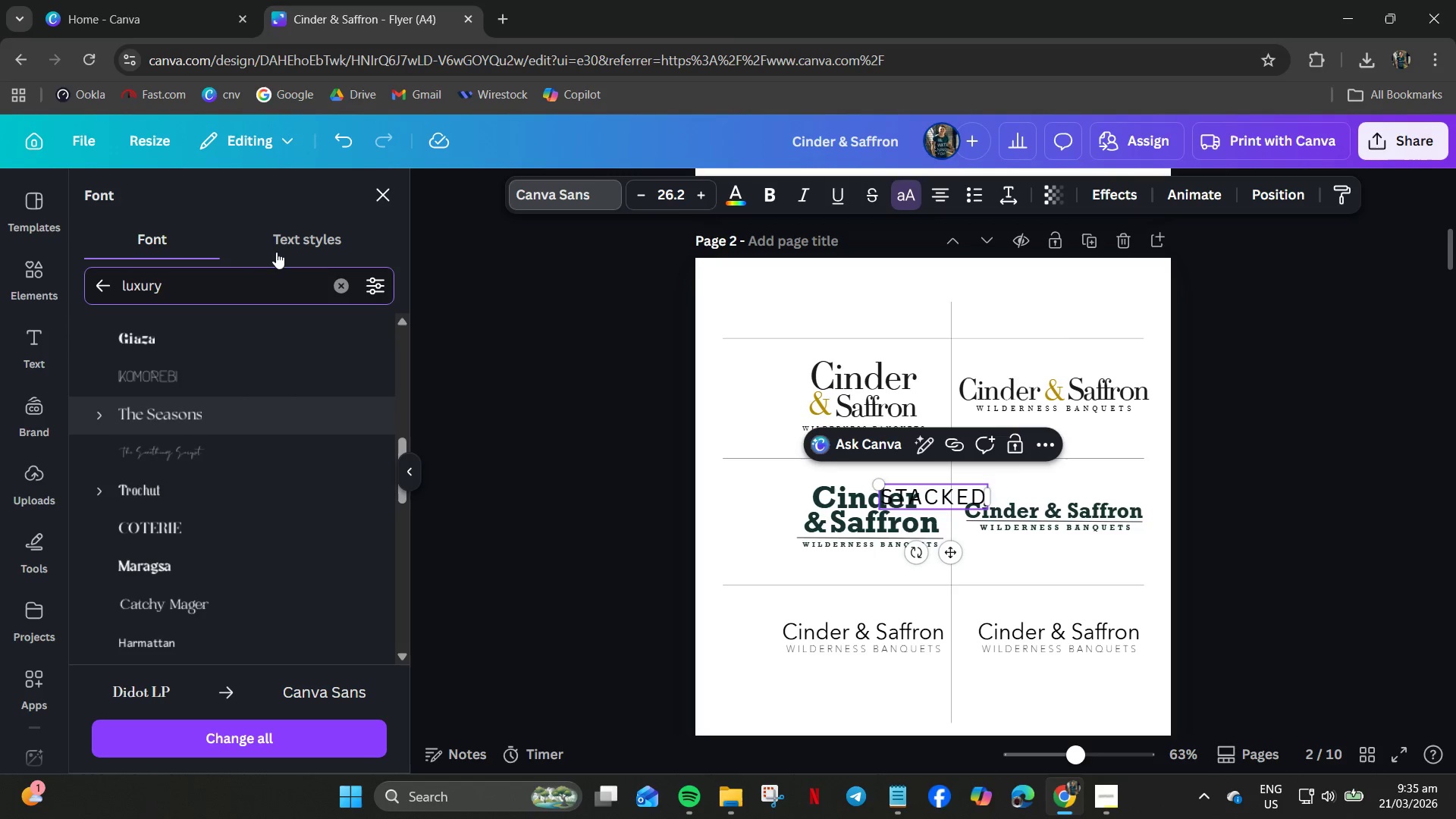 
wait(5.74)
 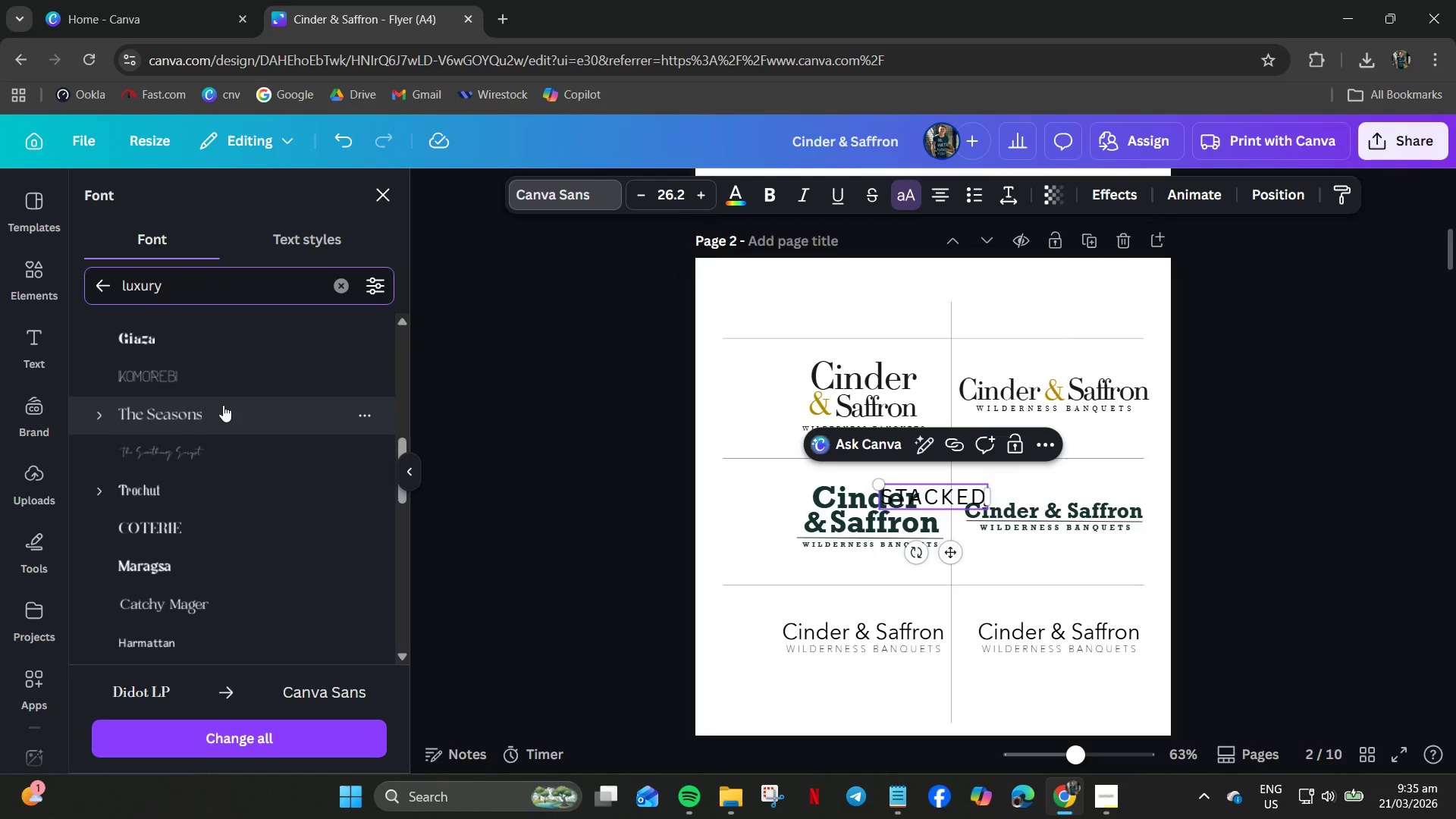 
left_click([287, 239])
 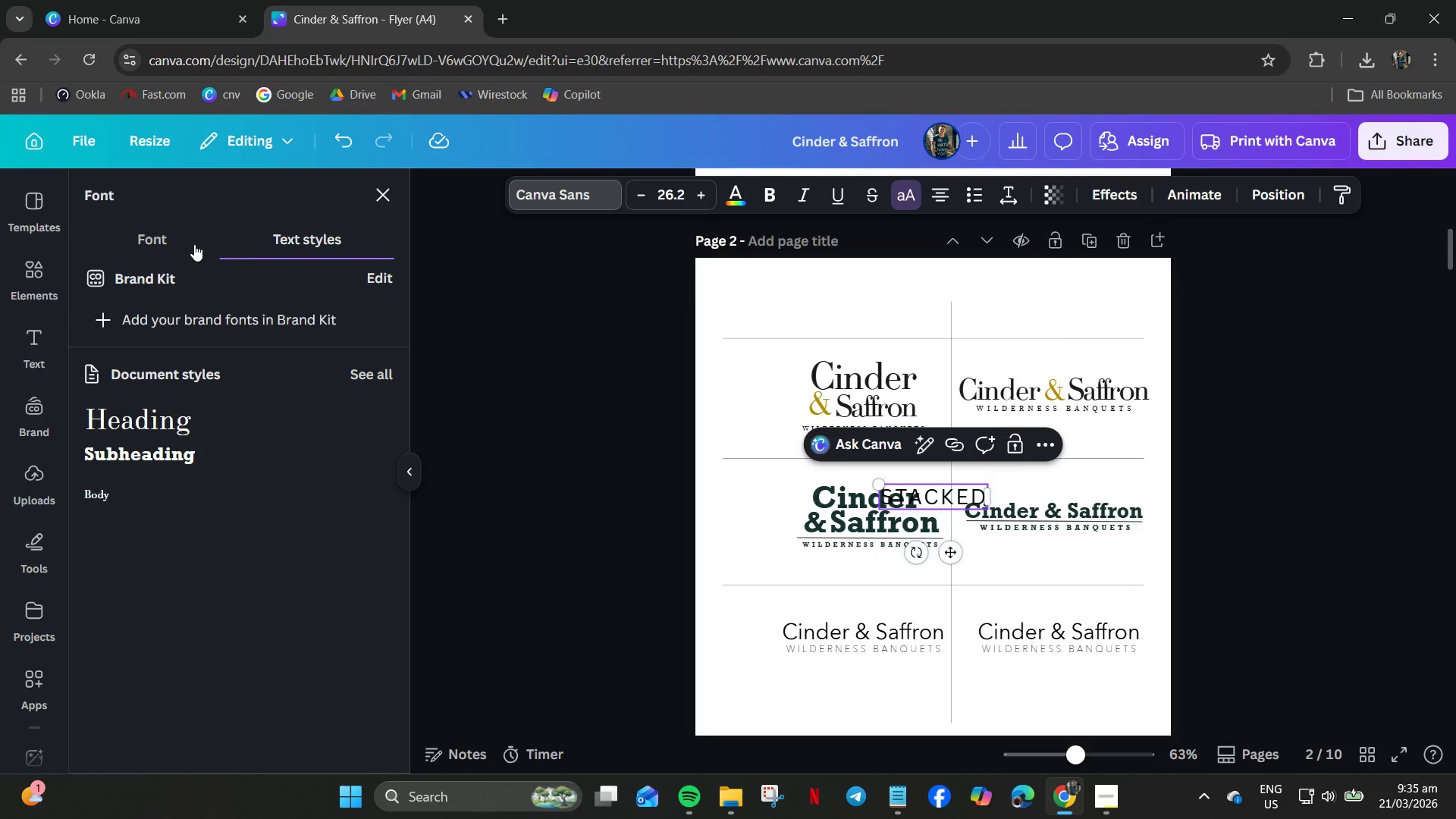 
left_click([161, 243])
 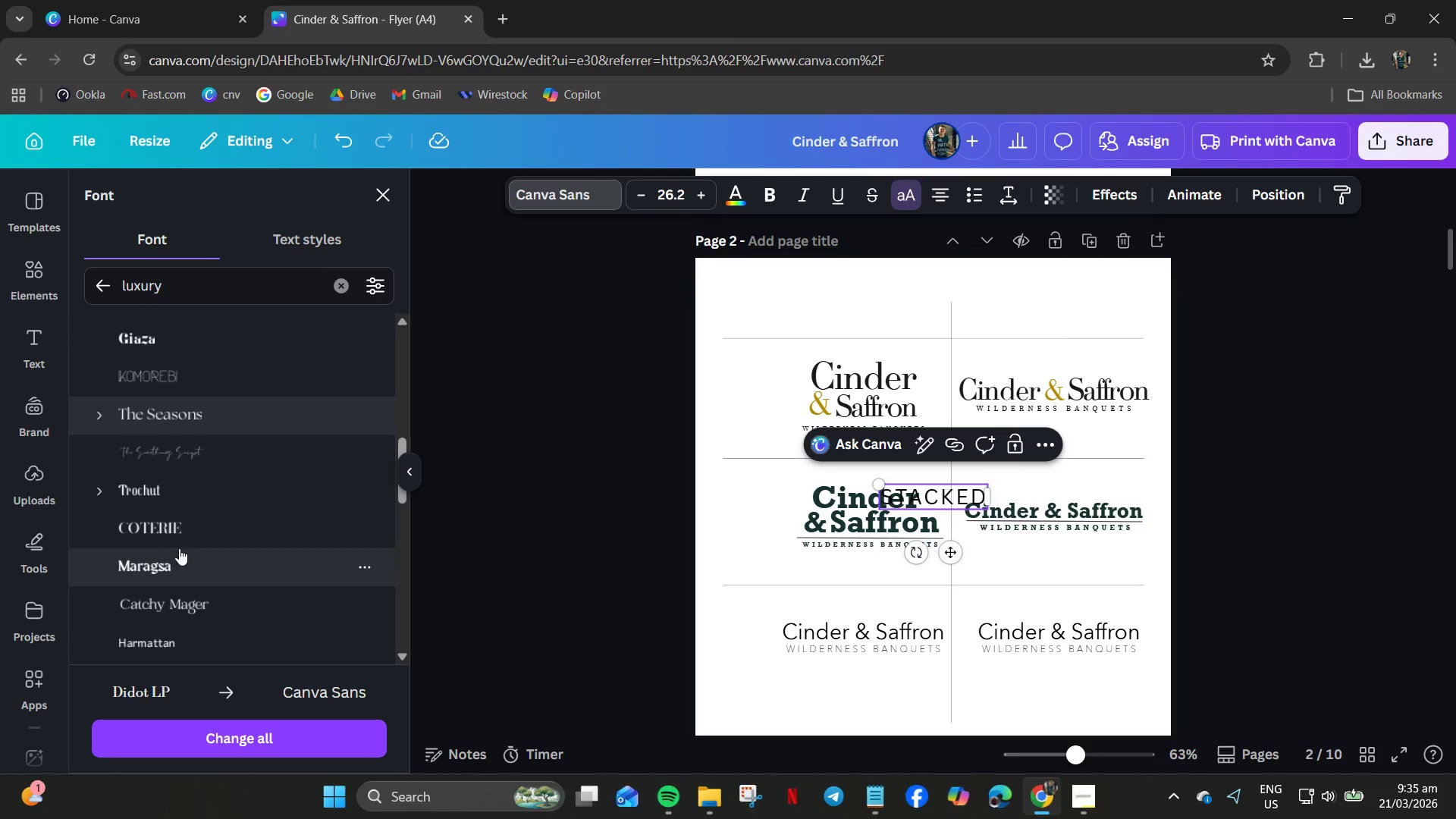 
scroll: coordinate [176, 533], scroll_direction: up, amount: 12.0
 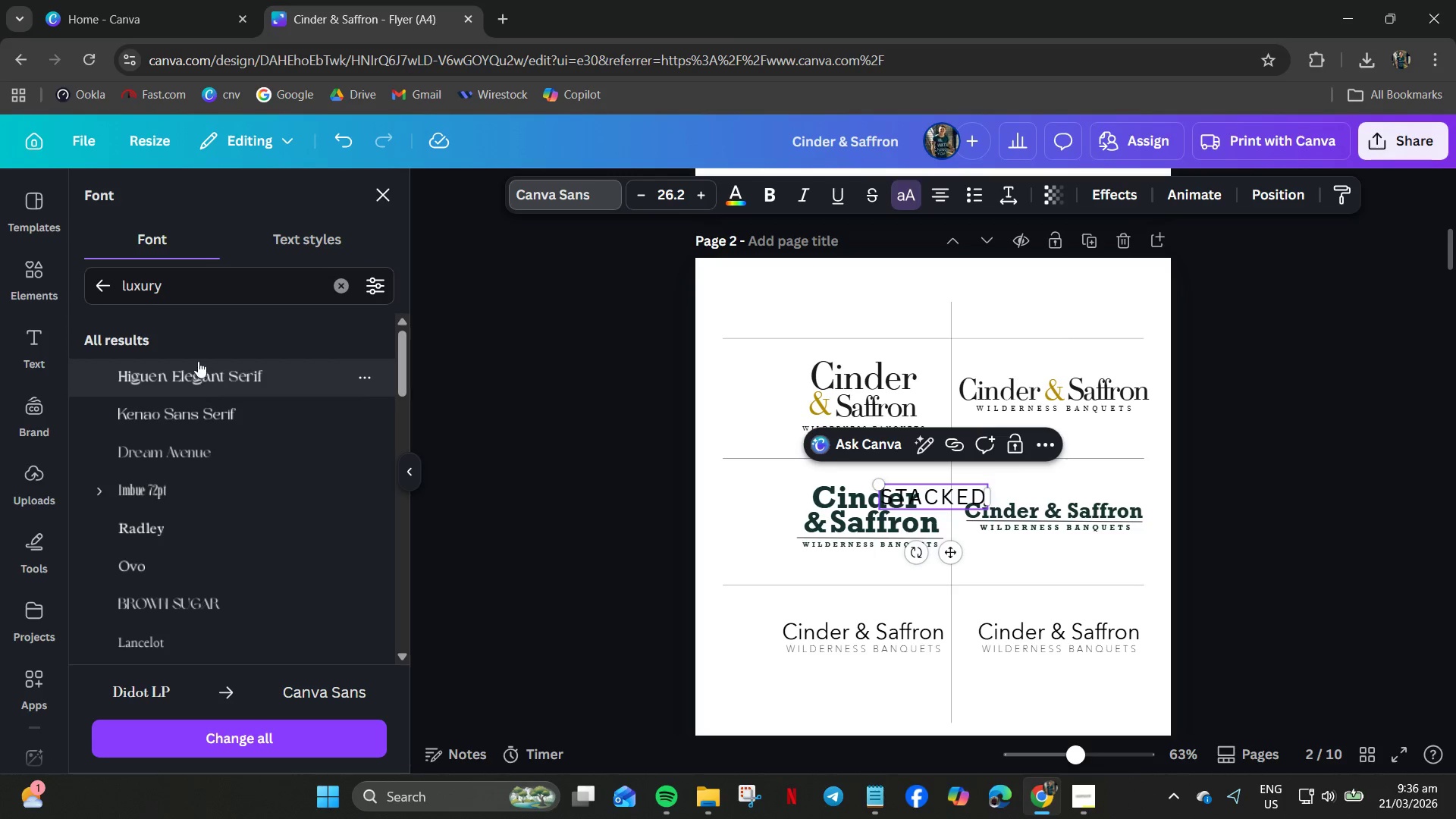 
left_click([176, 284])
 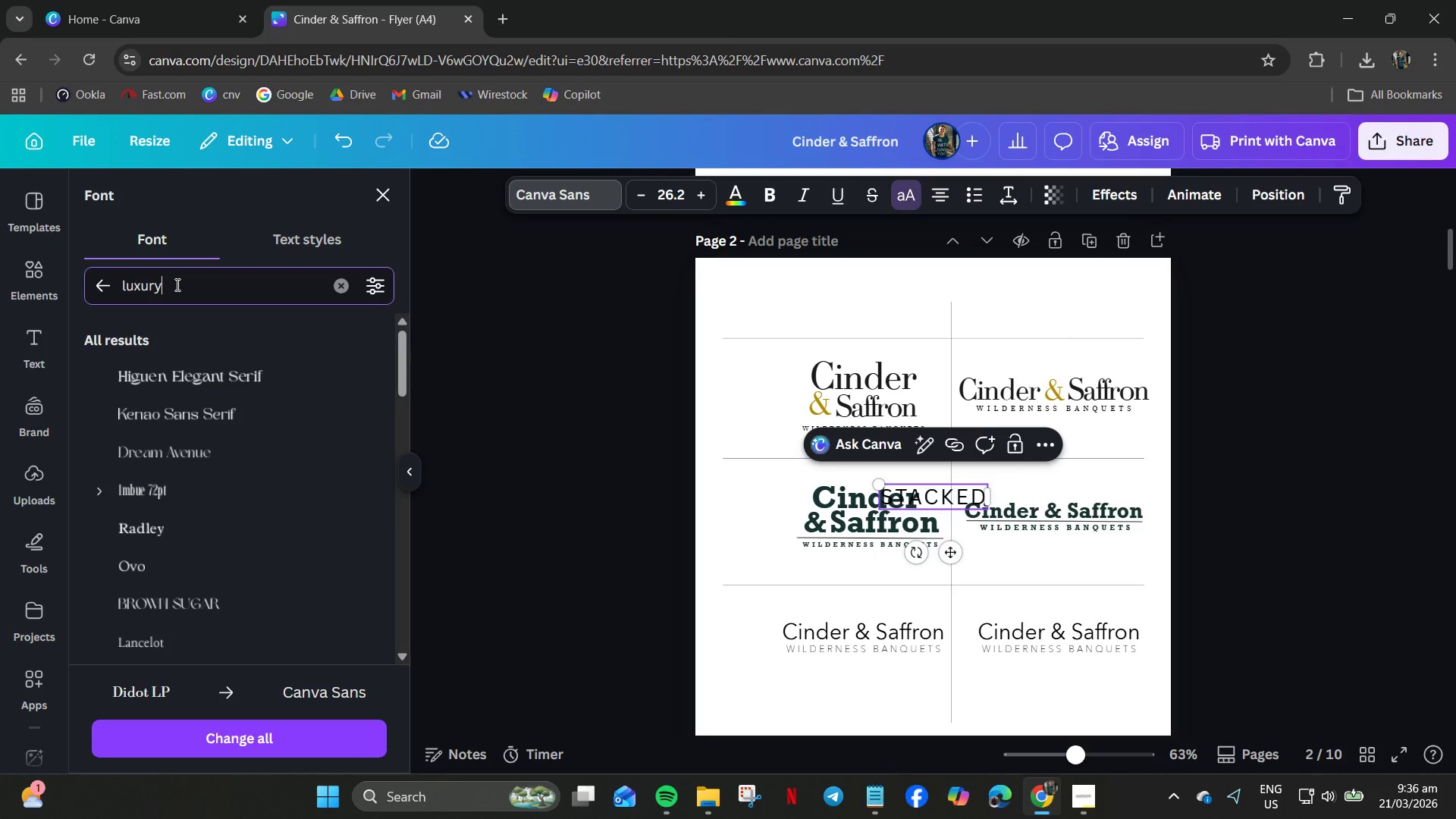 
key(Control+A)
 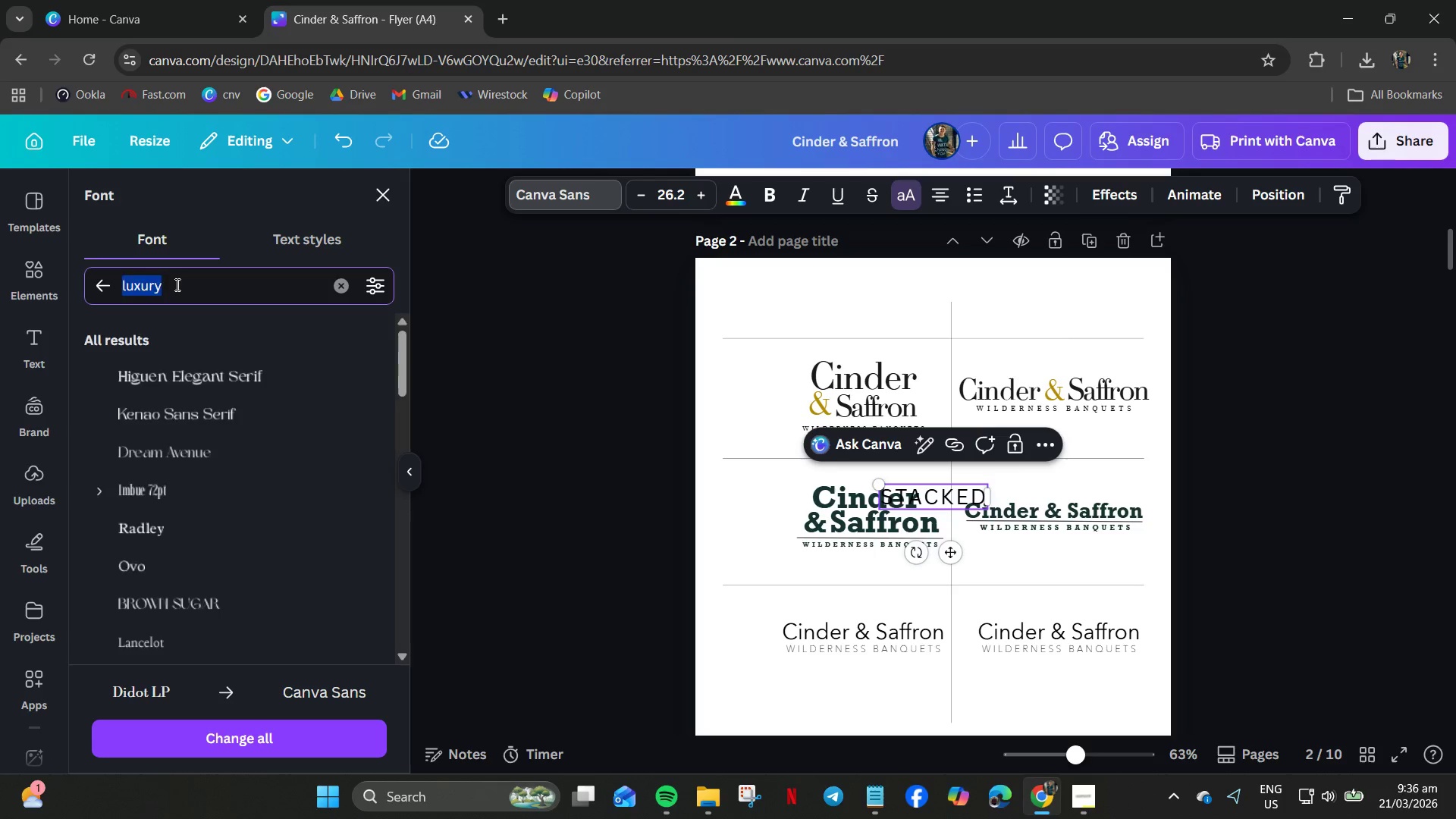 
type(didot)
 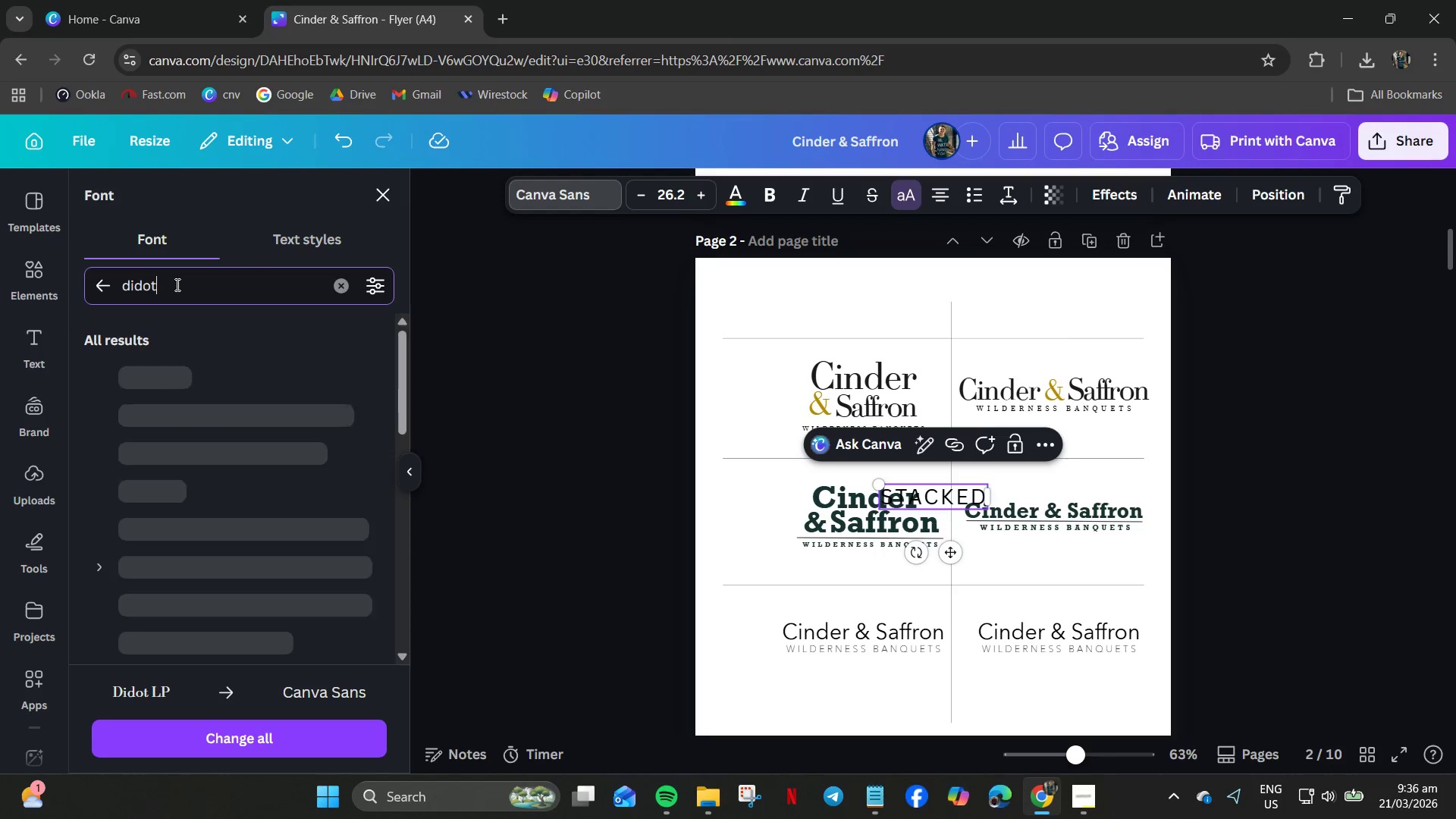 
key(Enter)
 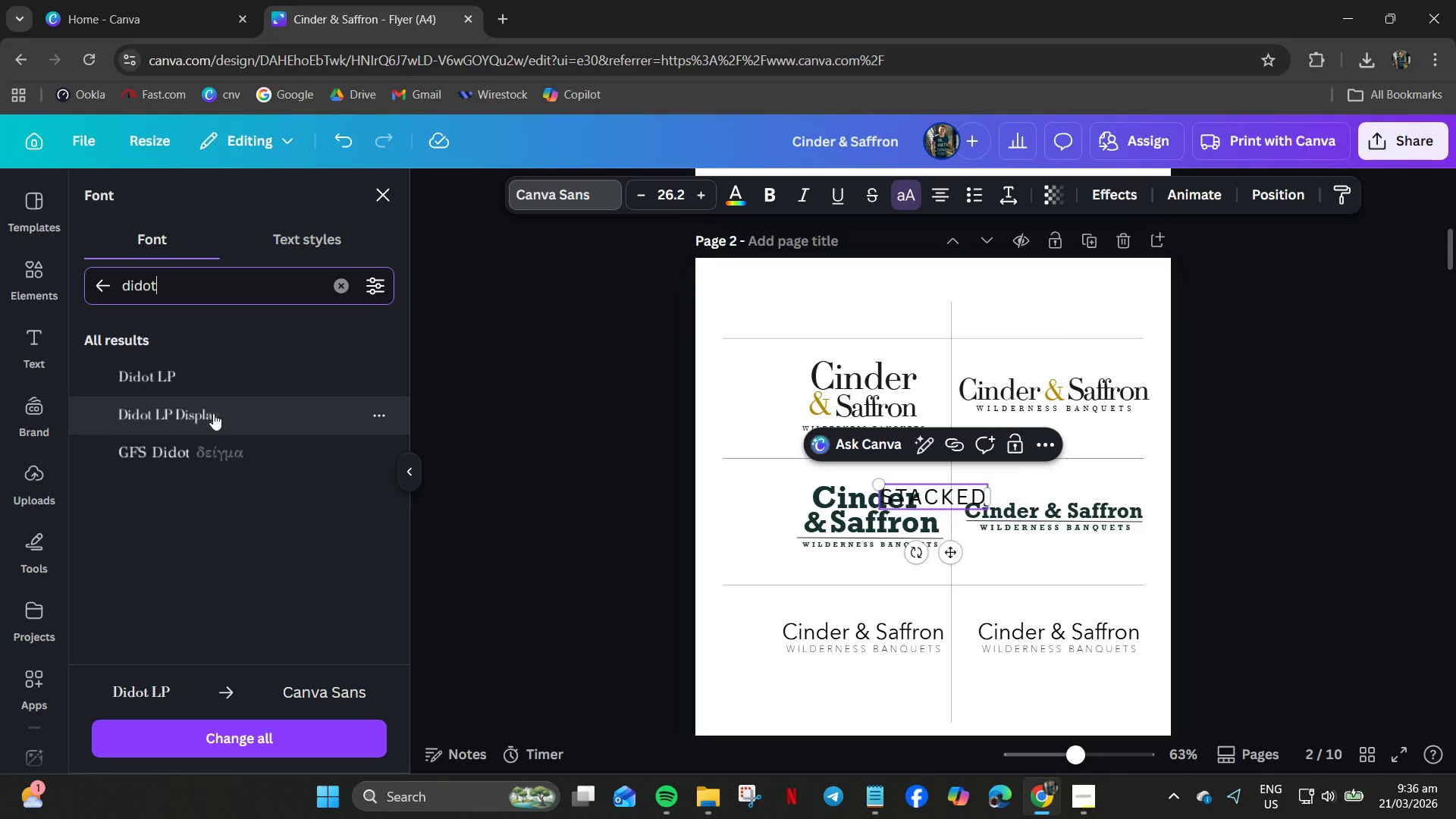 
left_click([200, 407])
 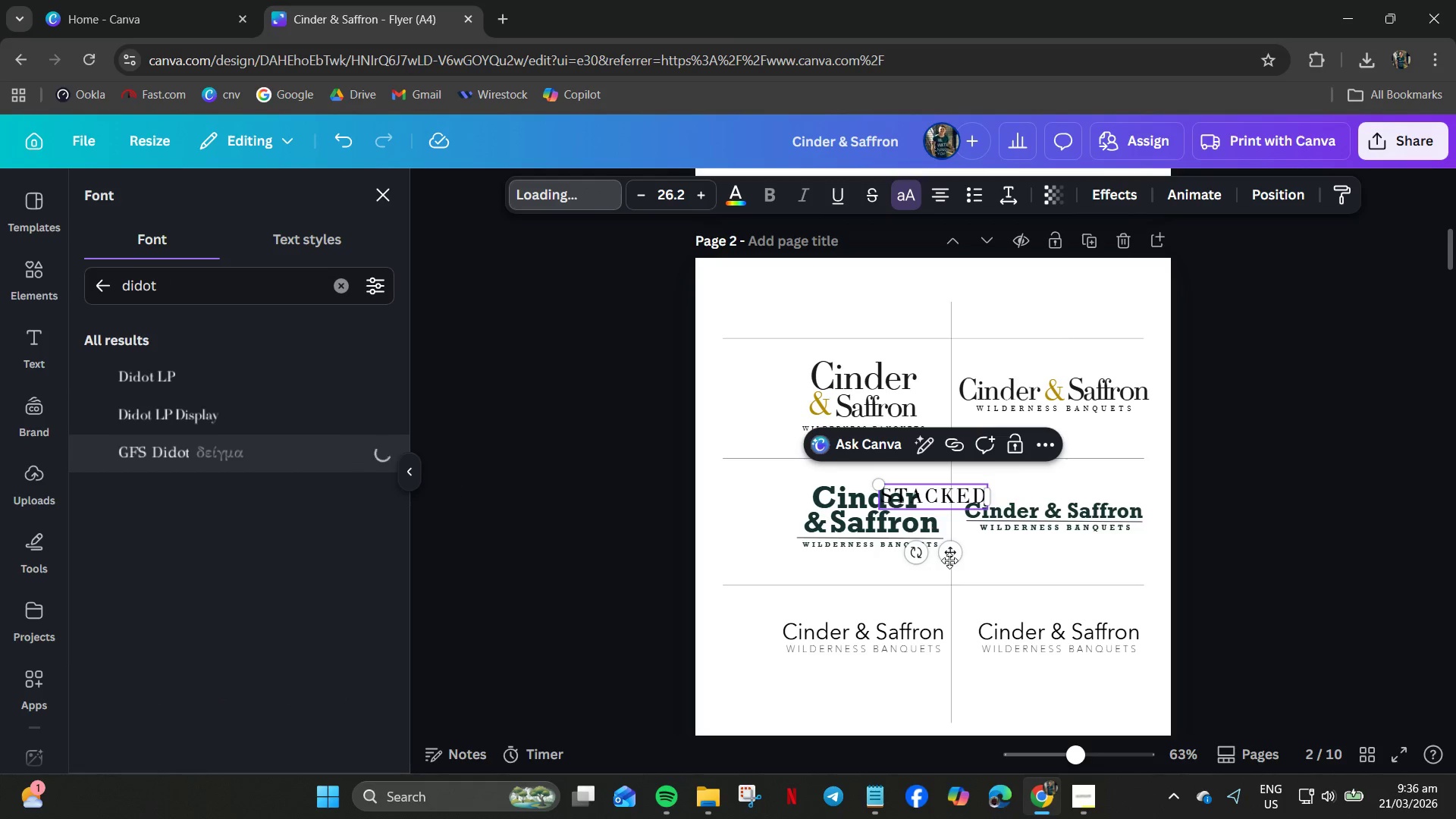 
left_click_drag(start_coordinate=[952, 559], to_coordinate=[870, 381])
 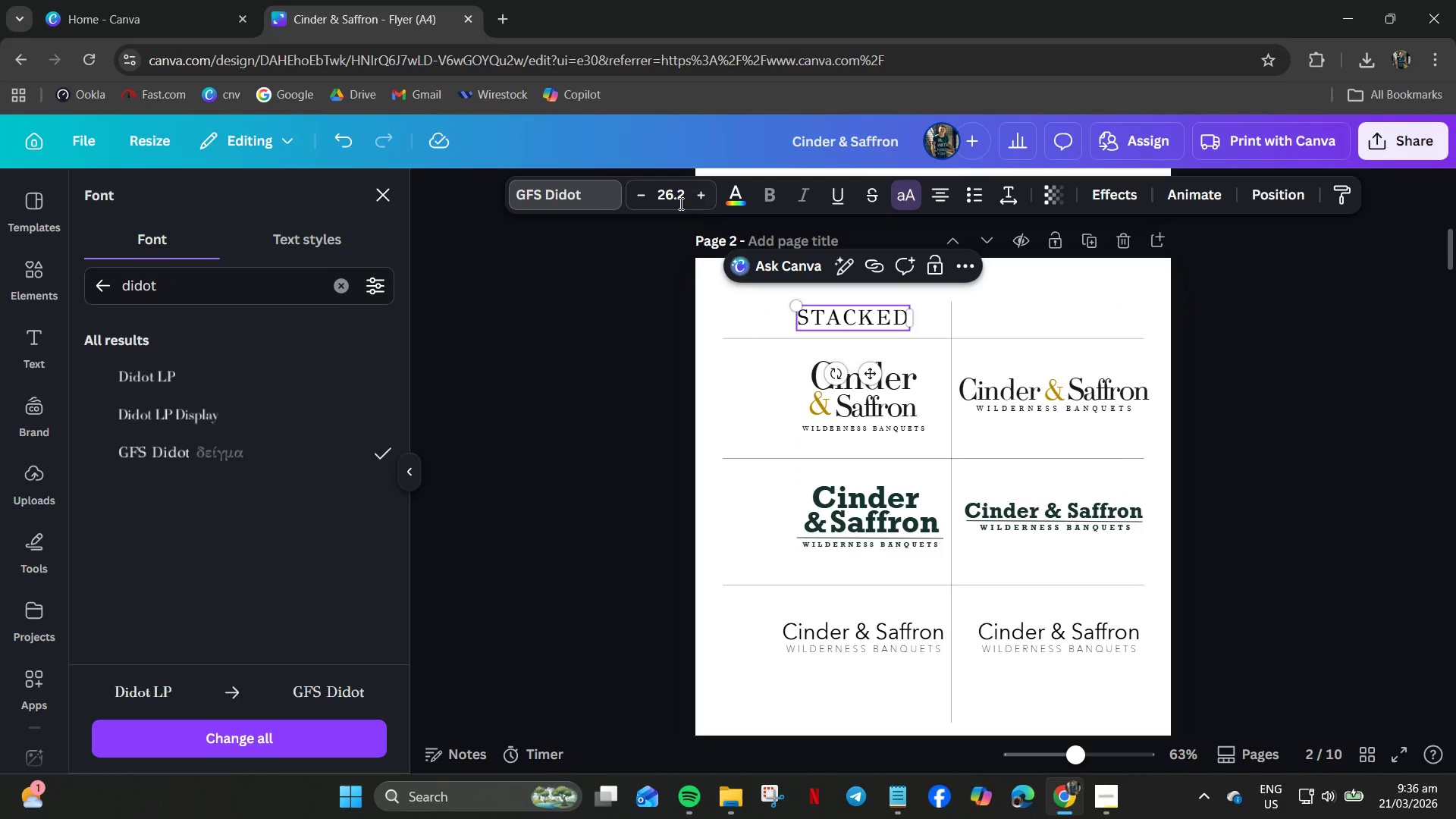 
left_click([670, 190])
 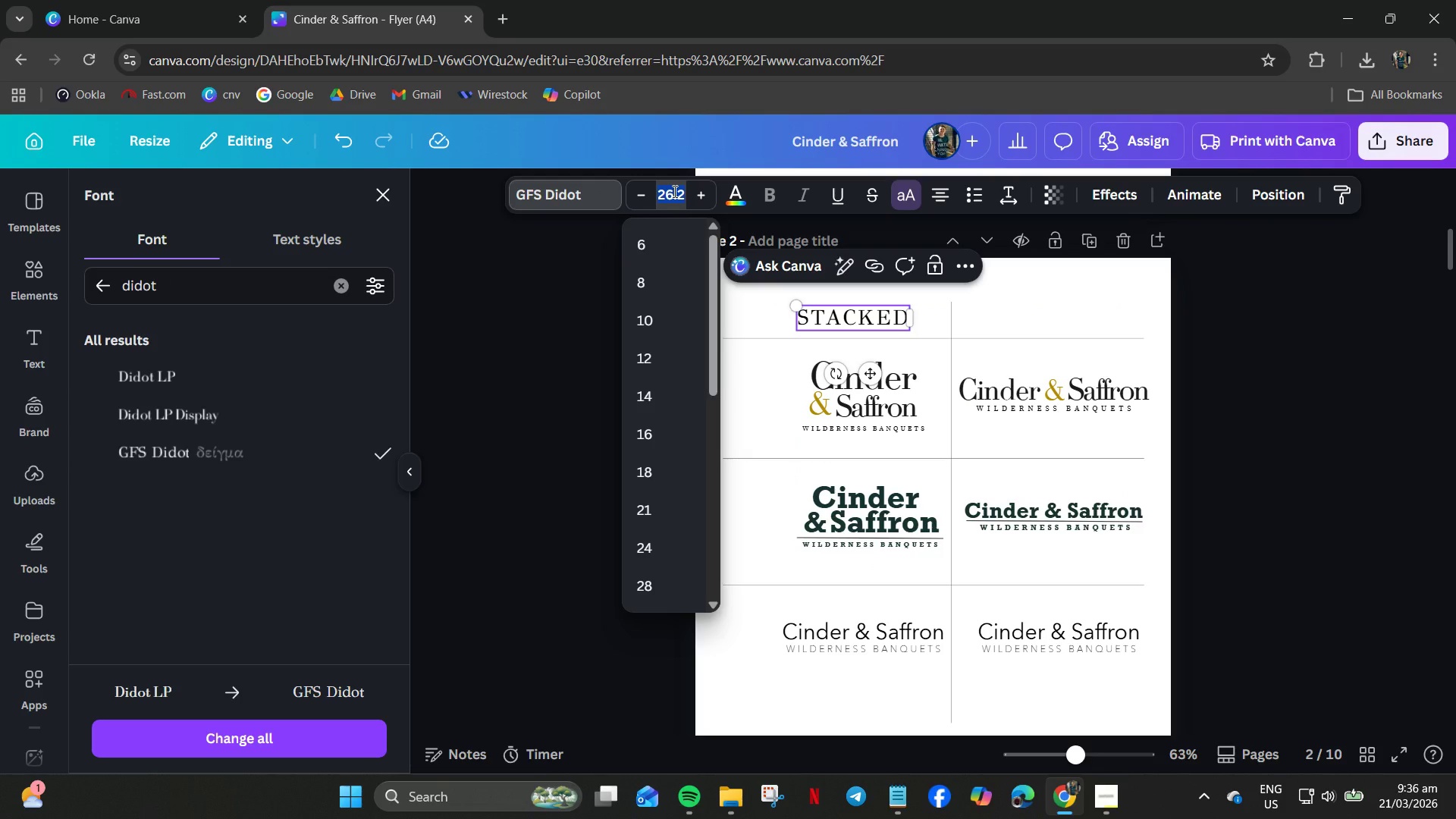 
key(Numpad1)
 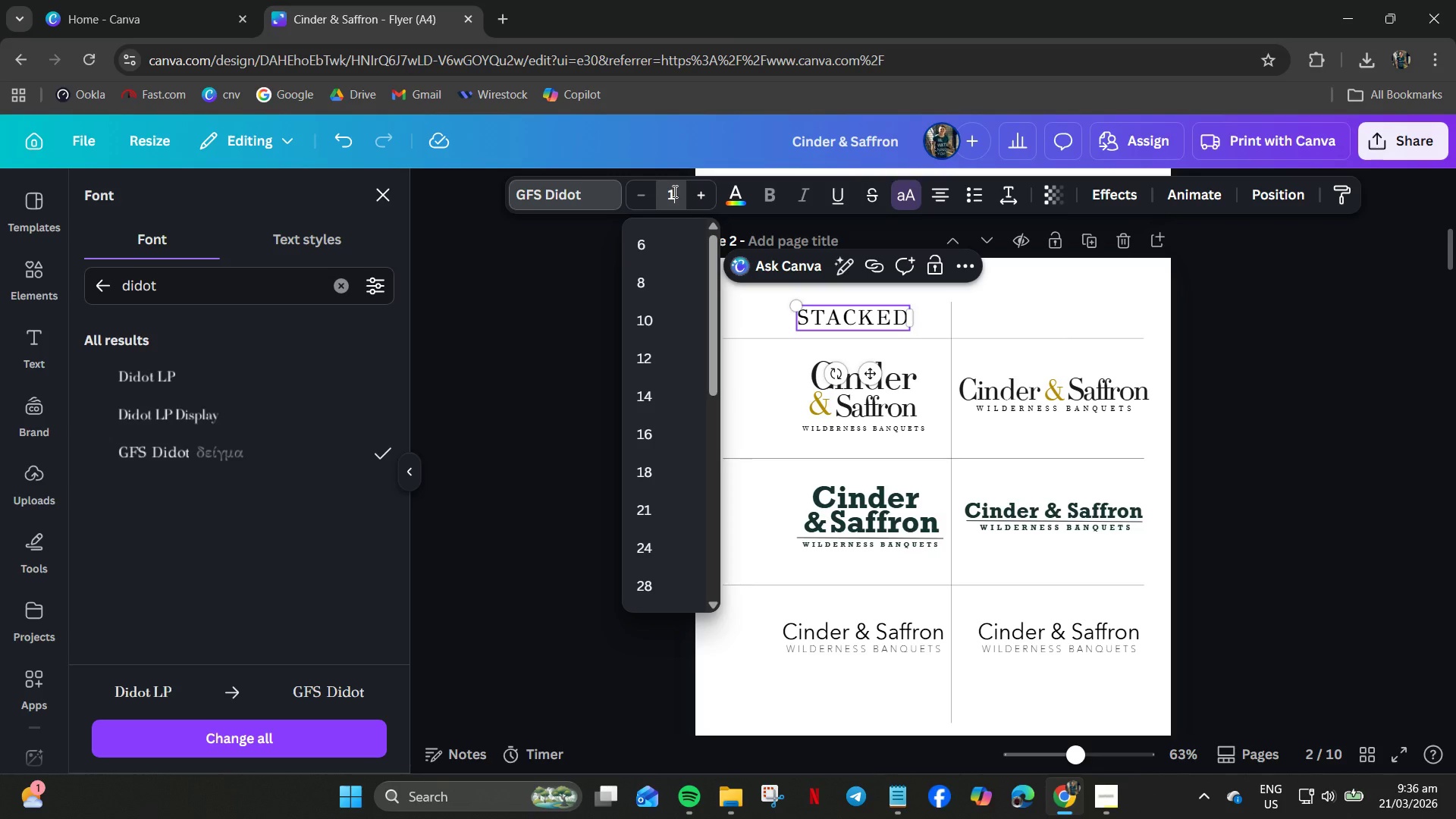 
key(Numpad5)
 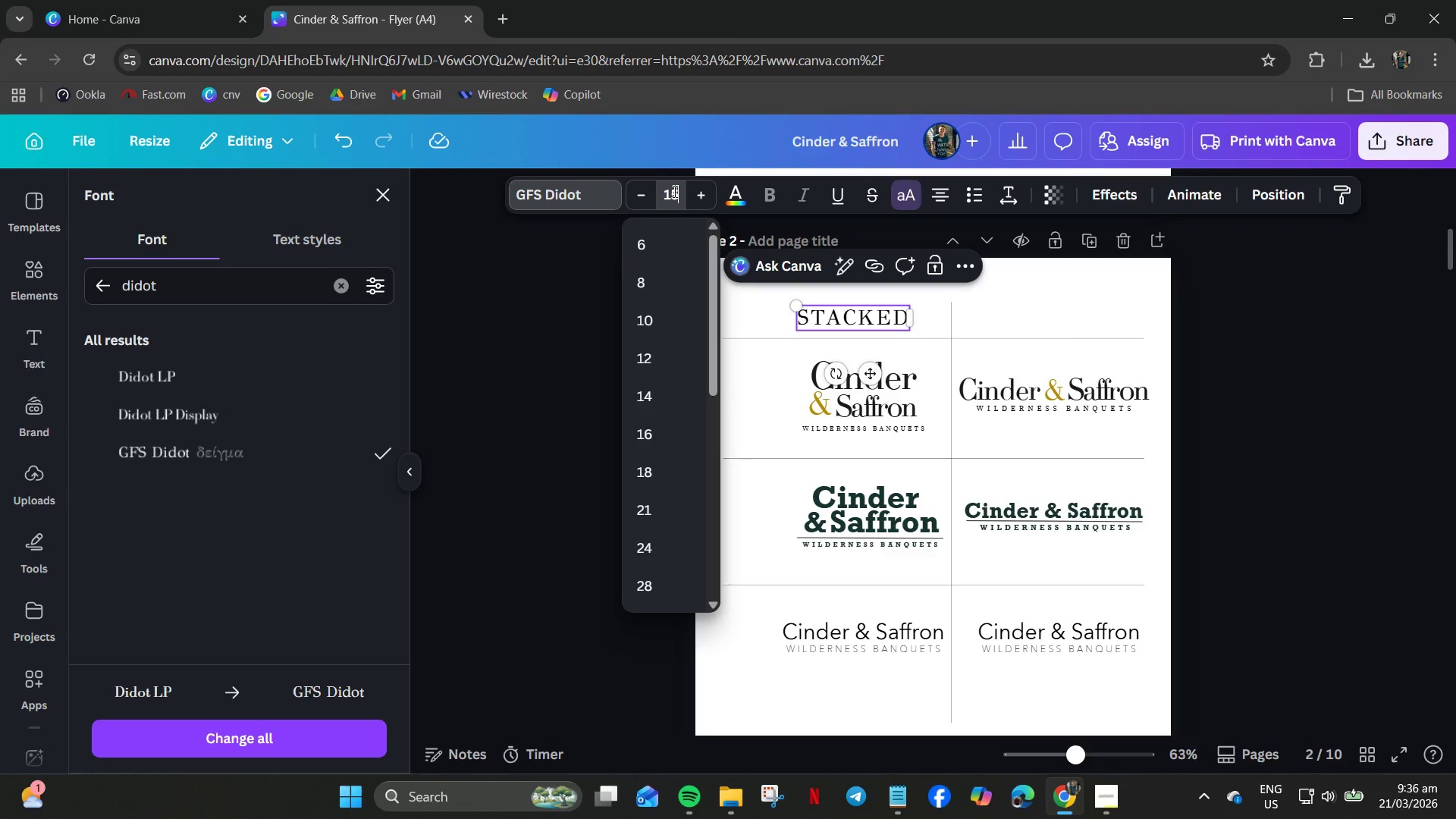 
key(NumpadEnter)
 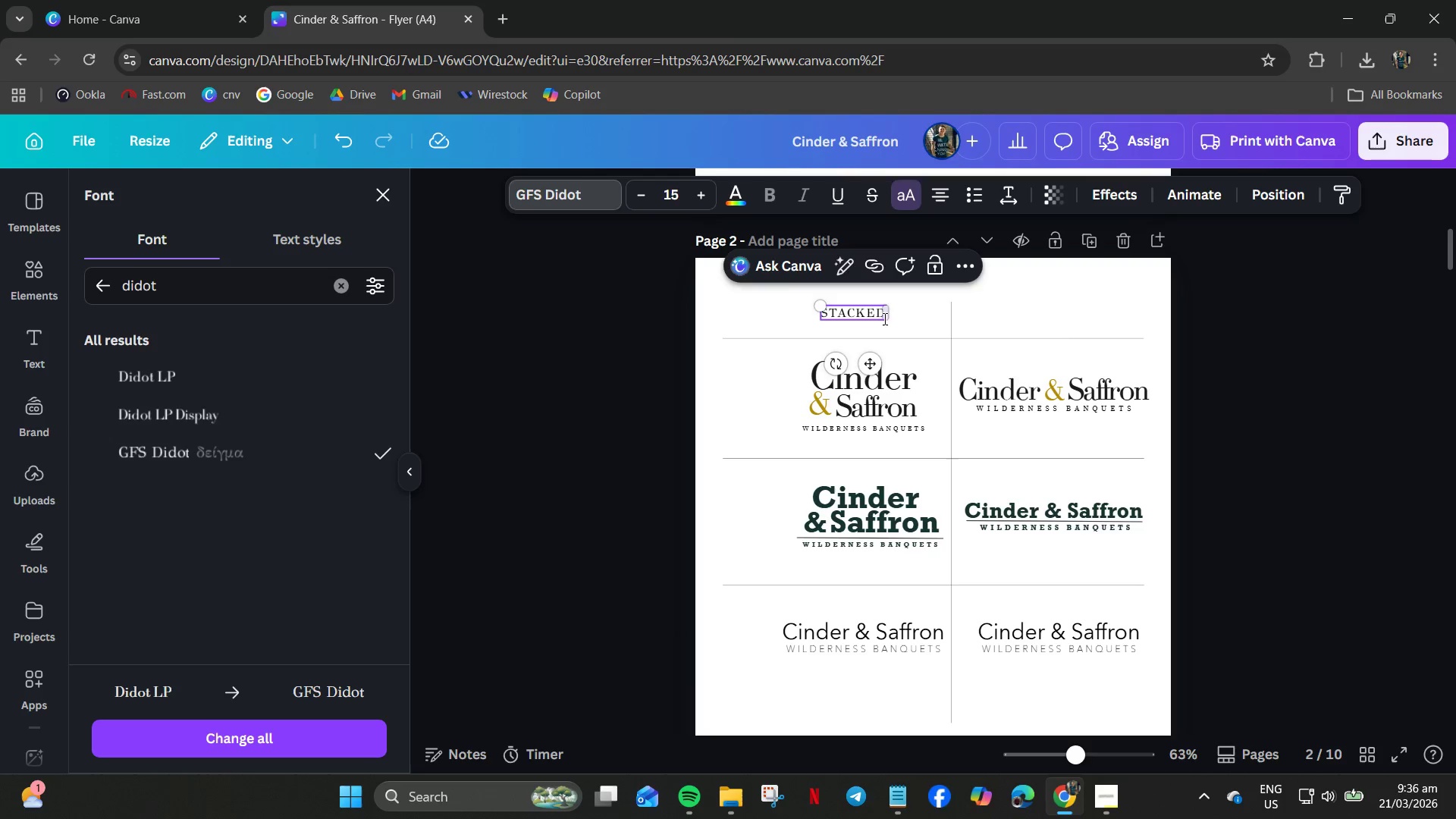 
left_click([685, 193])
 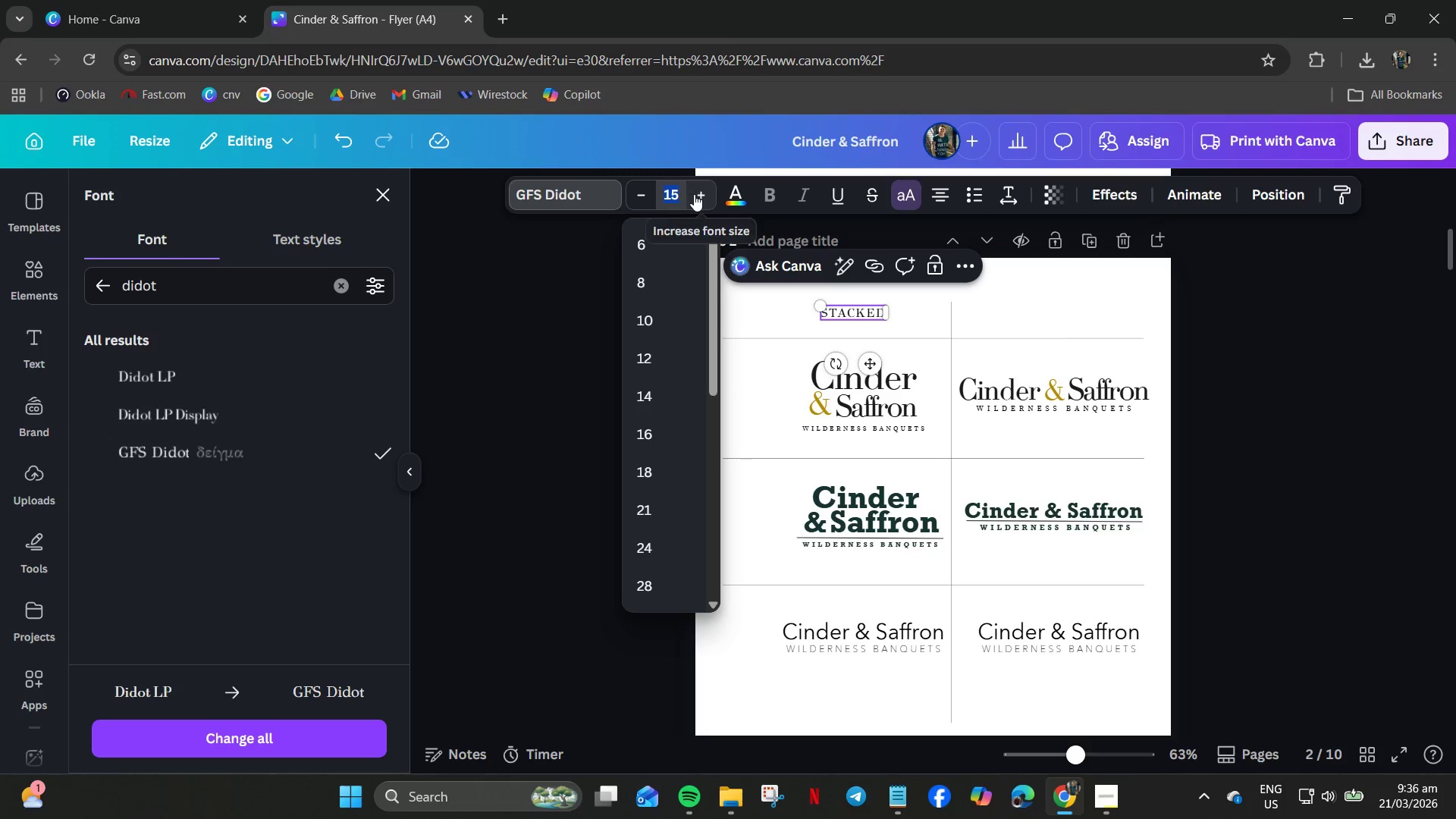 
key(Numpad1)
 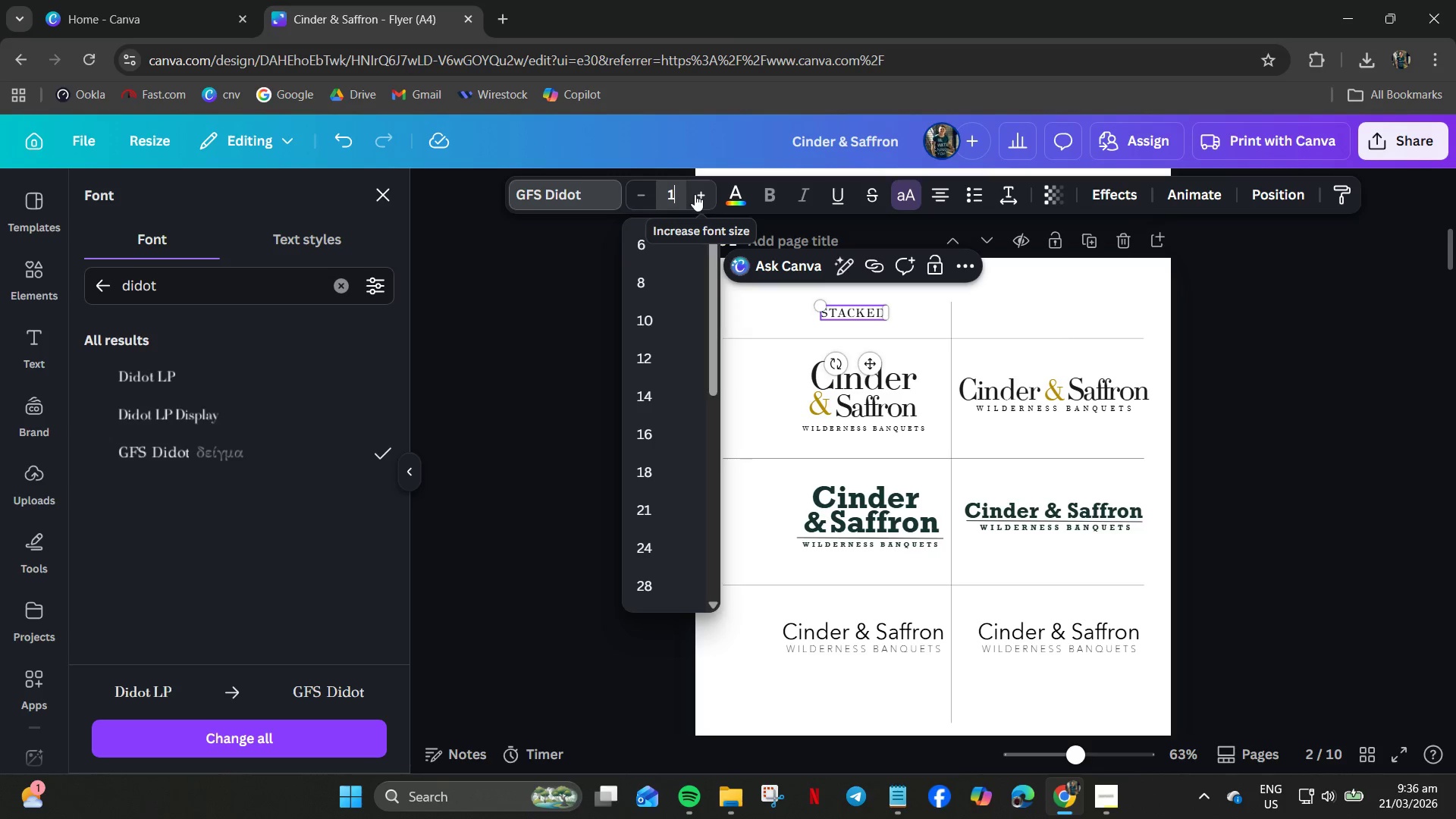 
key(Numpad2)
 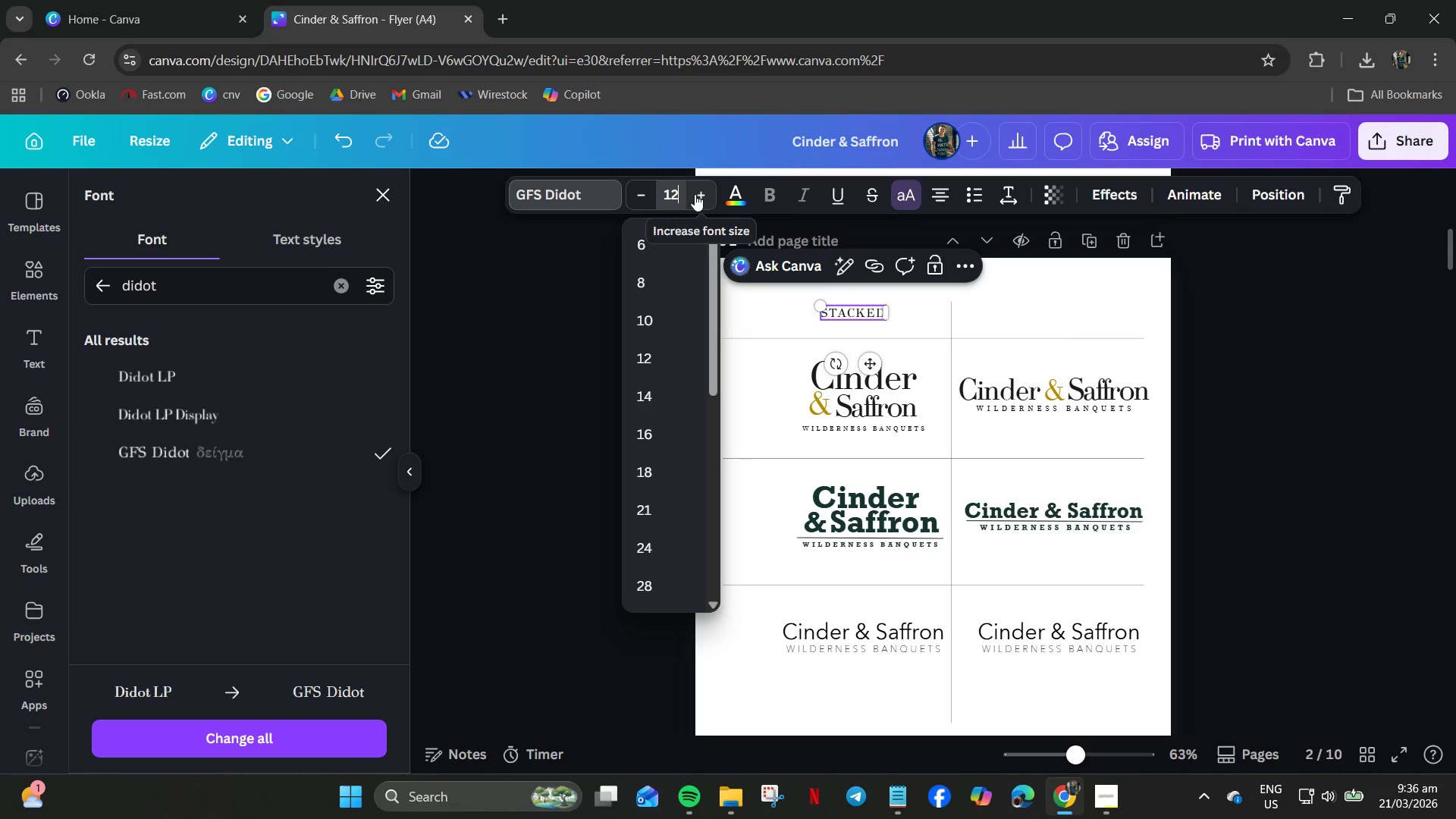 
key(NumpadEnter)
 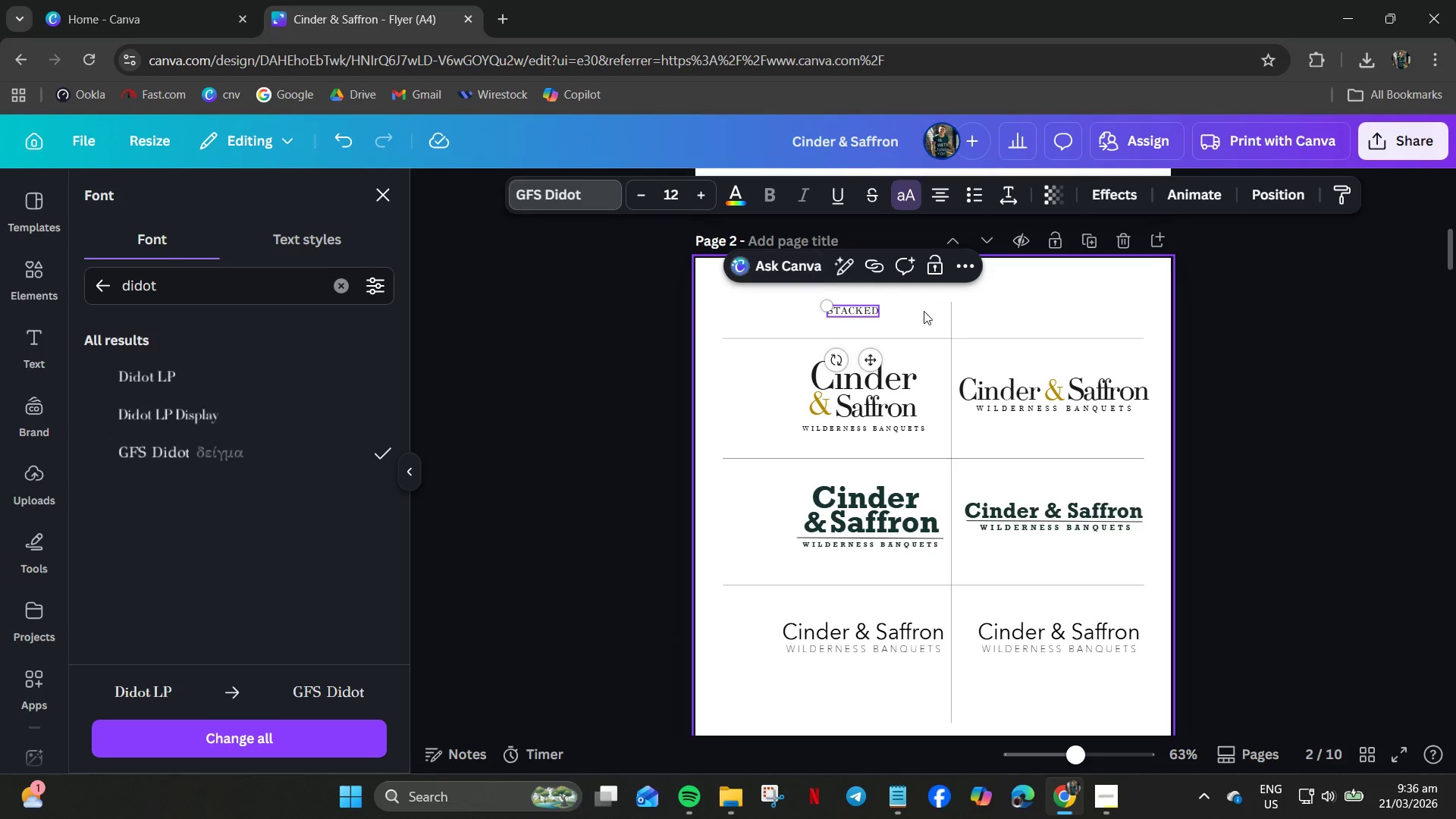 
left_click([915, 311])
 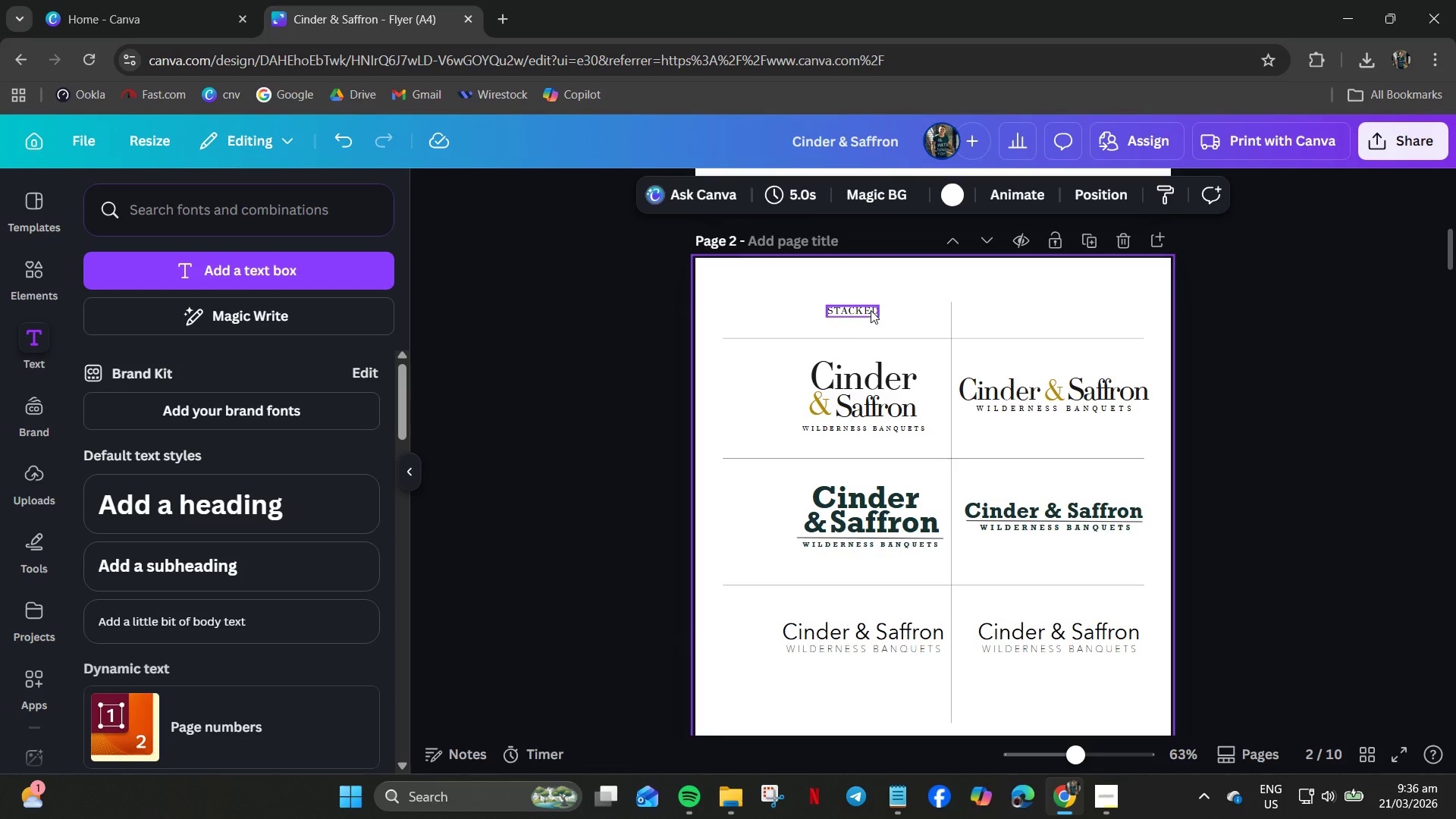 
left_click_drag(start_coordinate=[869, 309], to_coordinate=[861, 315])
 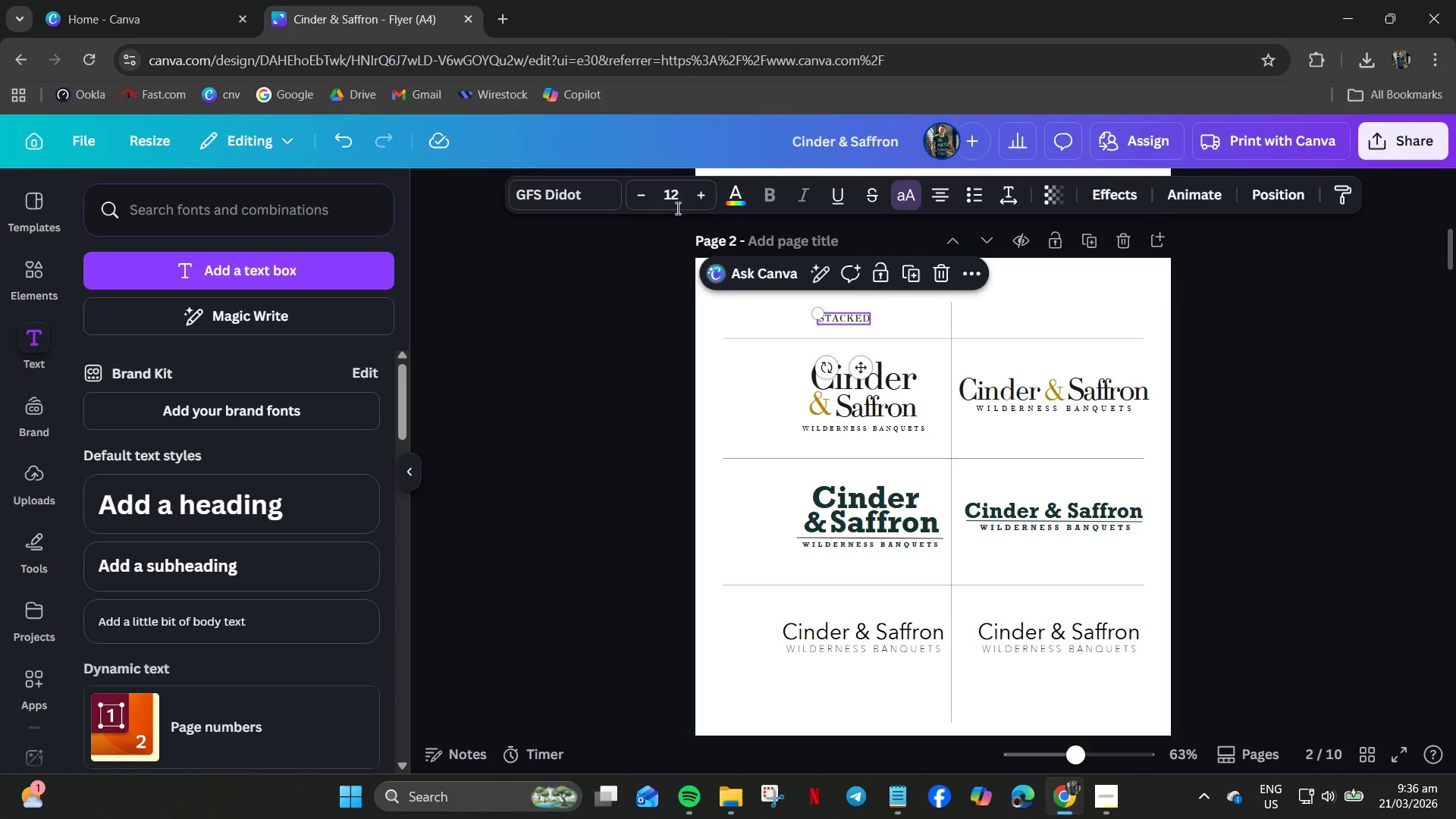 
left_click([674, 204])
 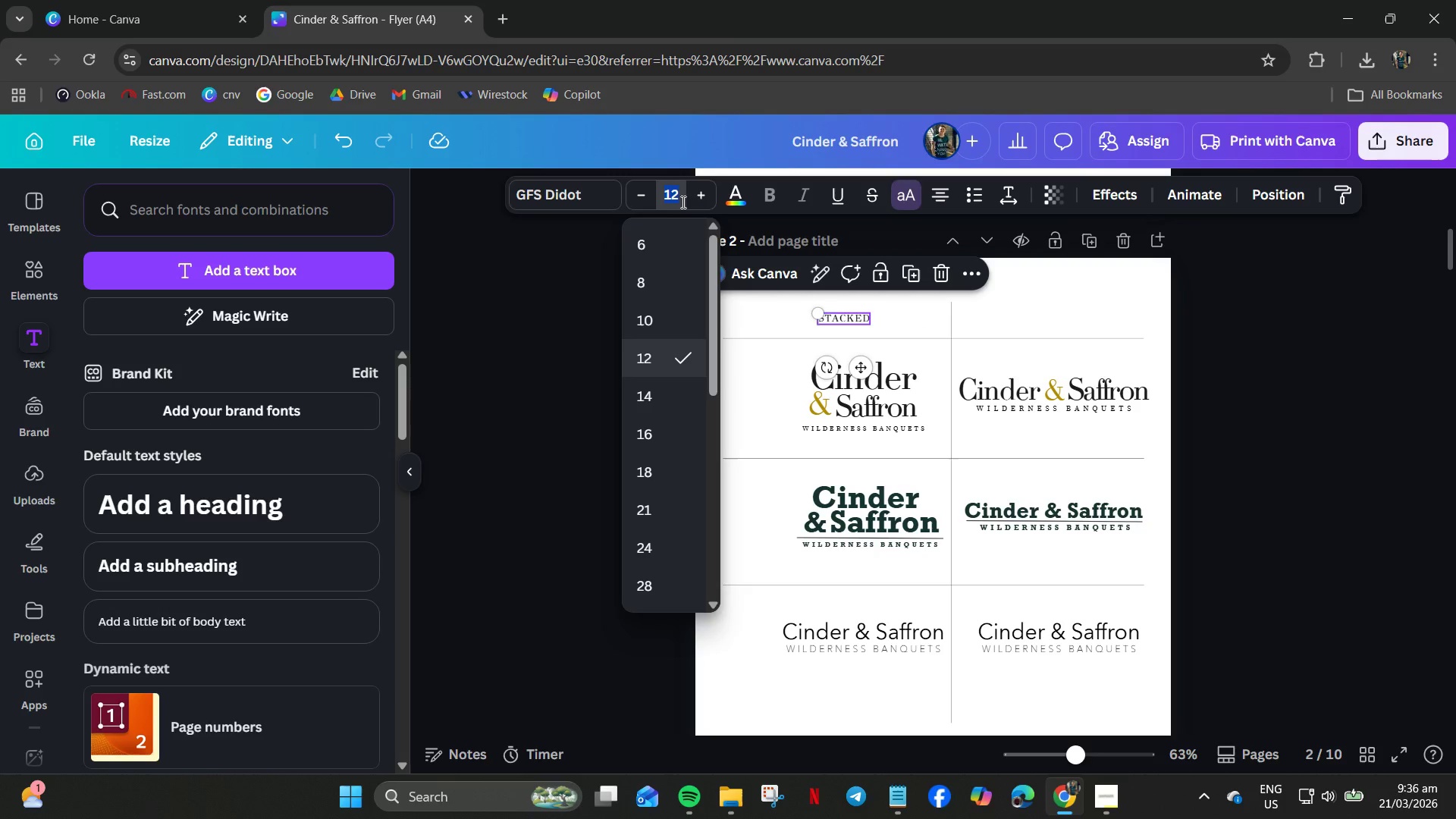 
key(Numpad1)
 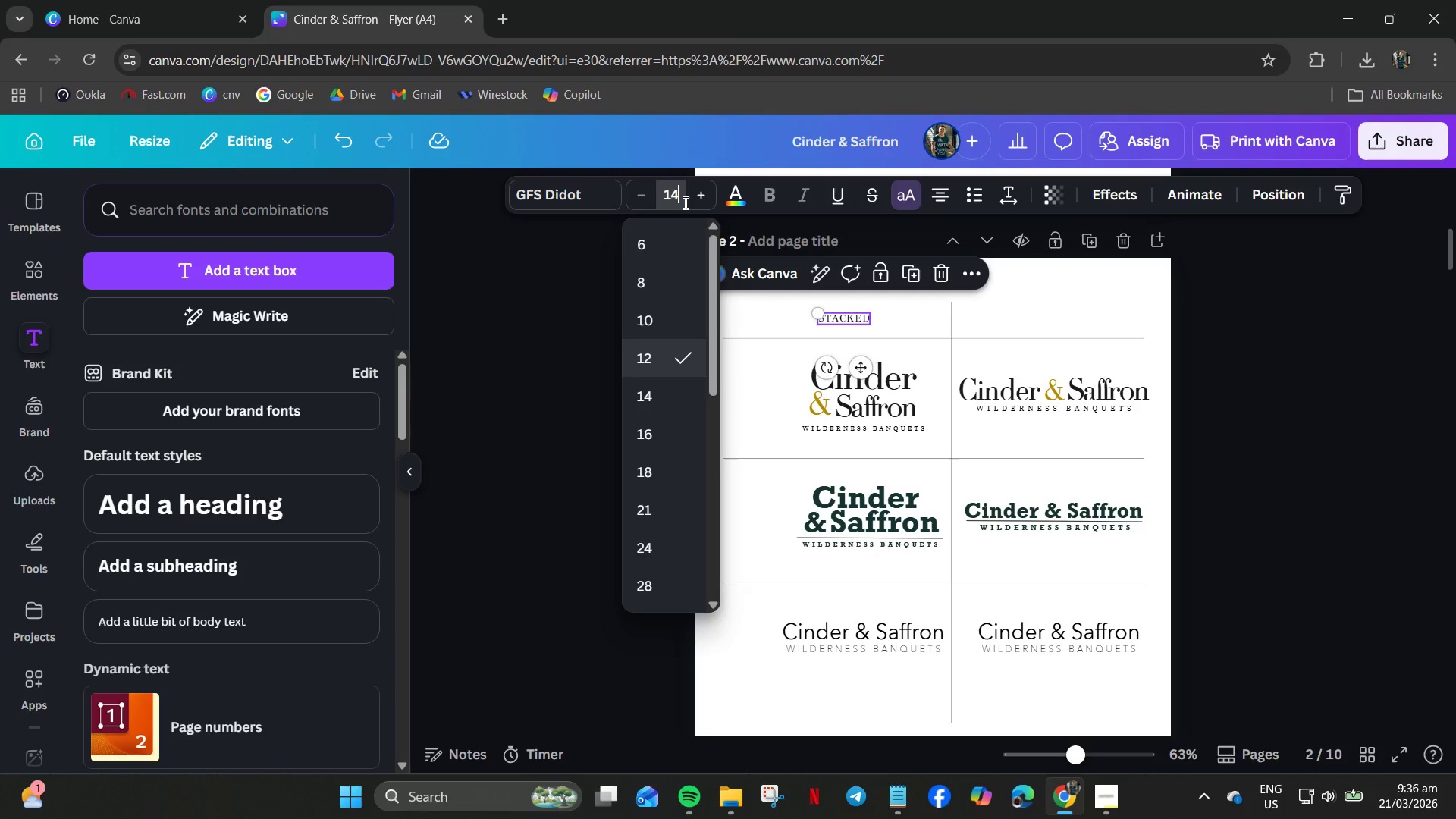 
key(Numpad4)
 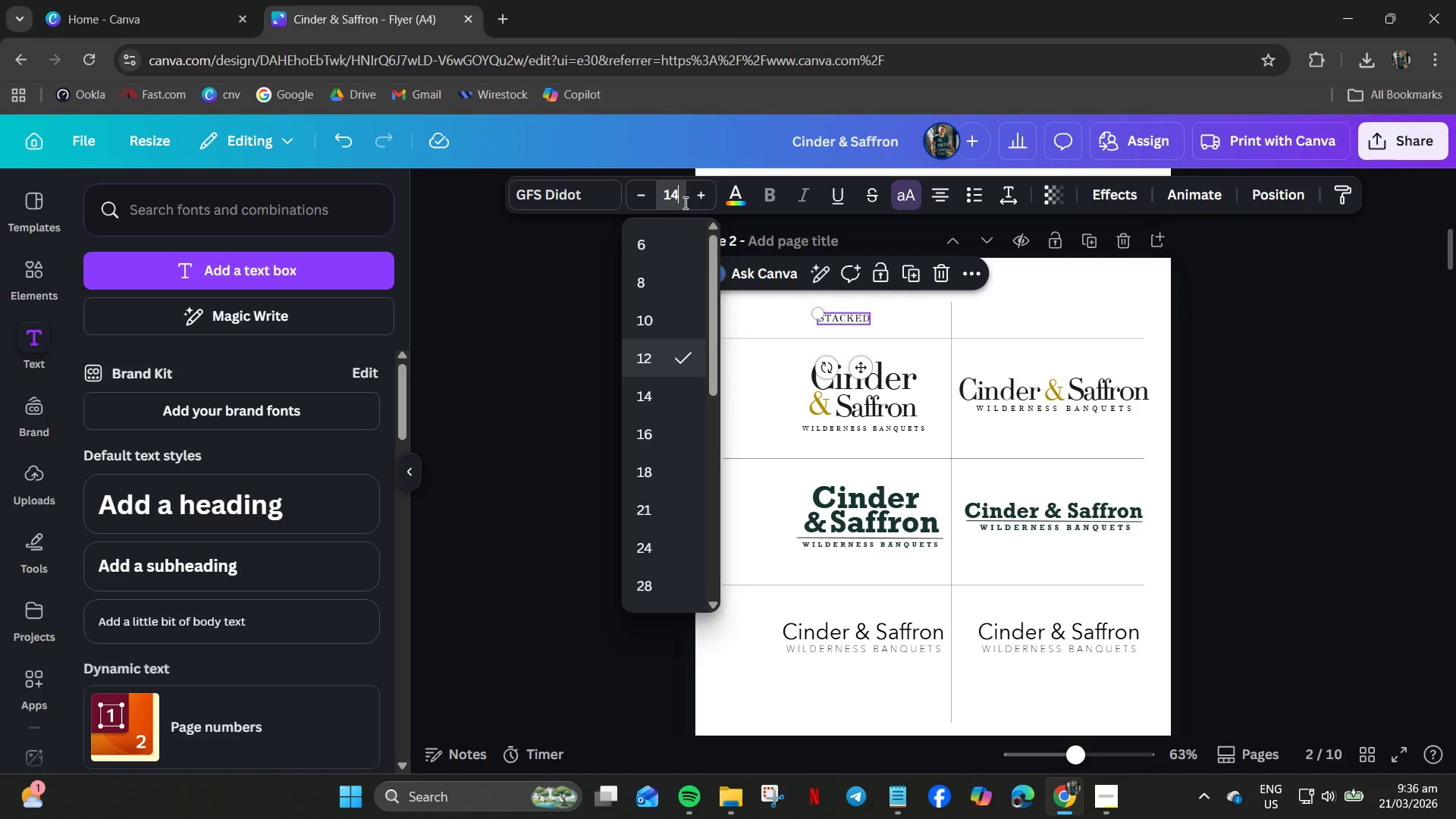 
key(NumpadEnter)
 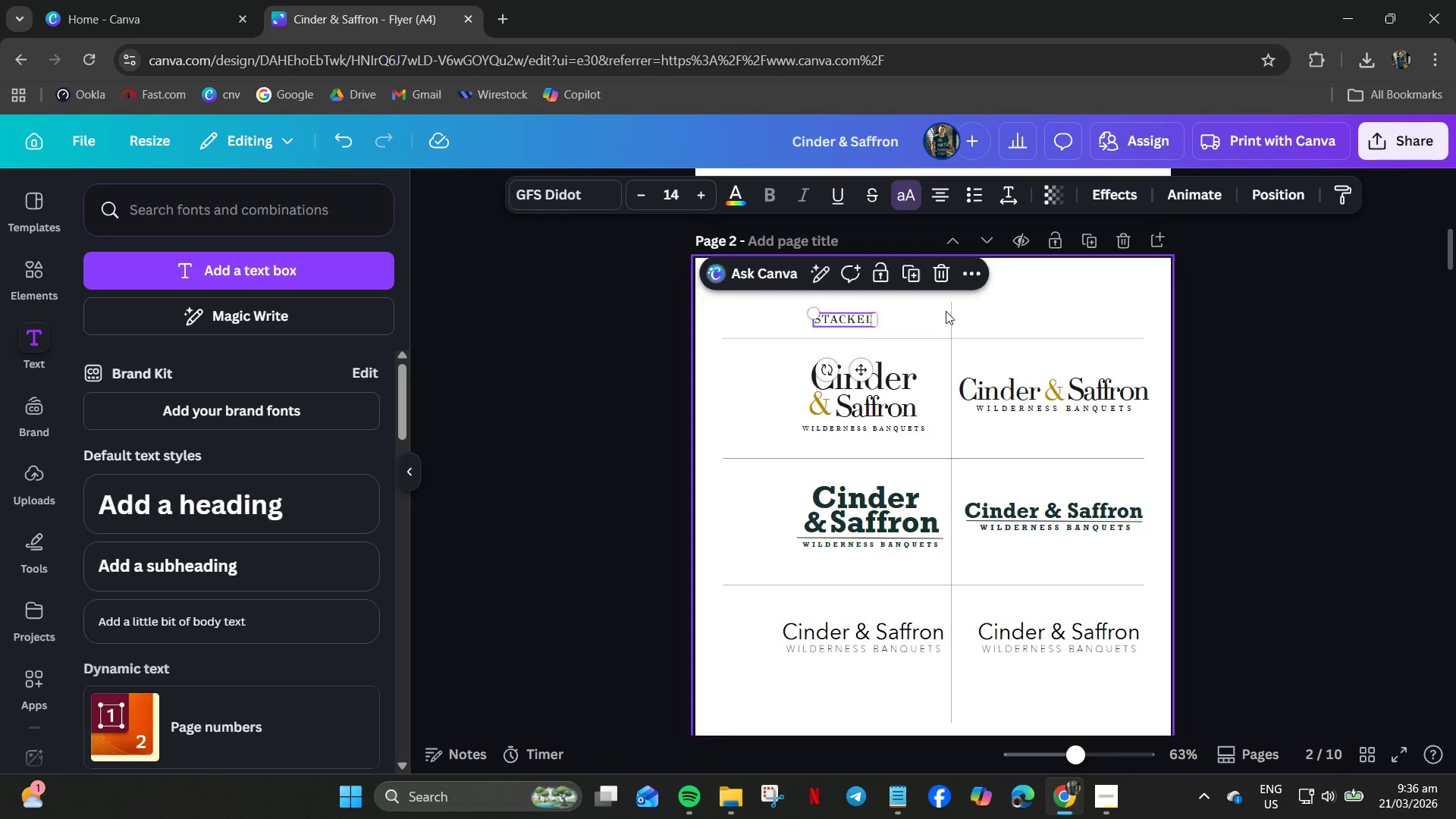 
left_click([1005, 322])
 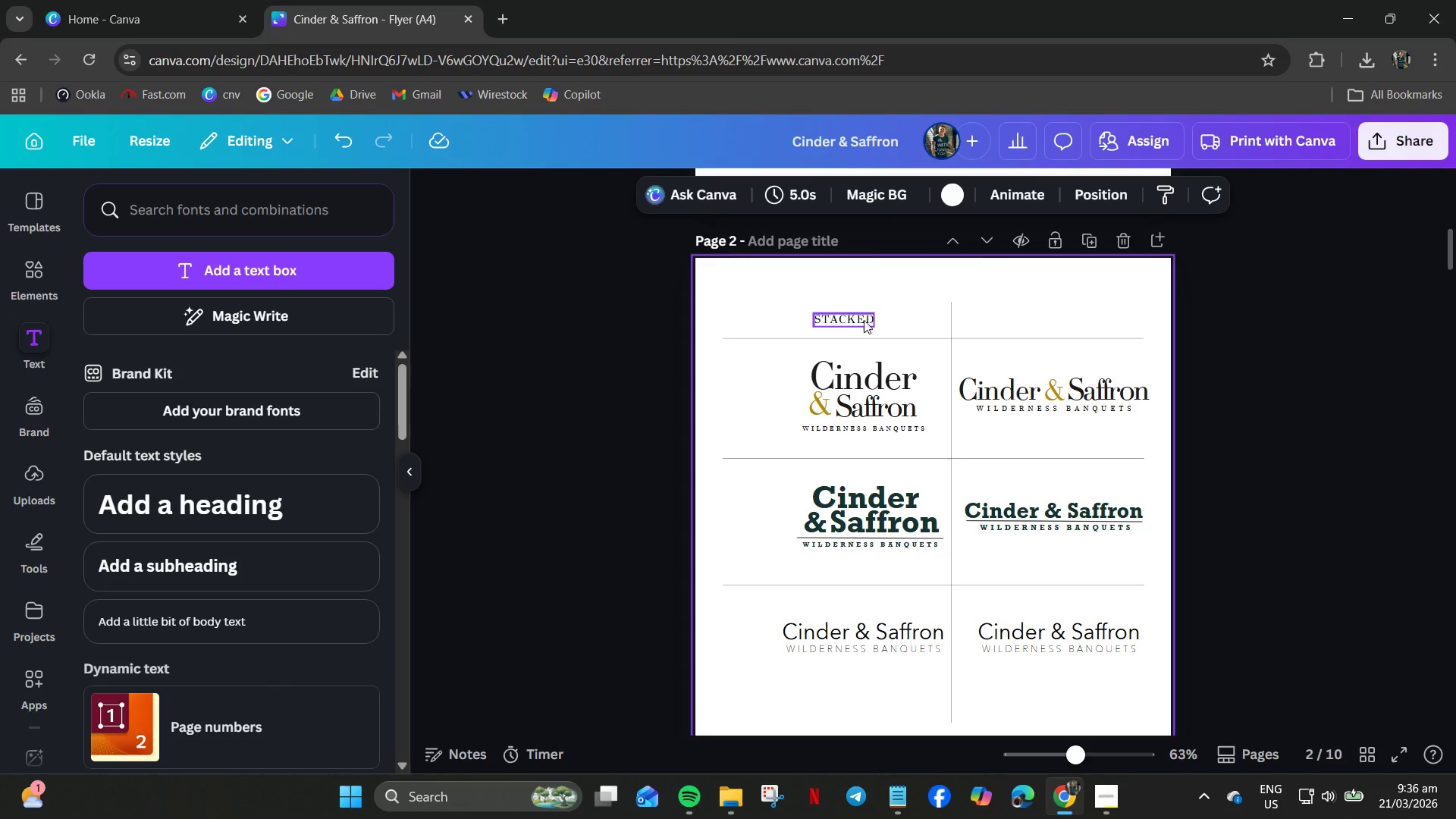 
left_click([861, 320])
 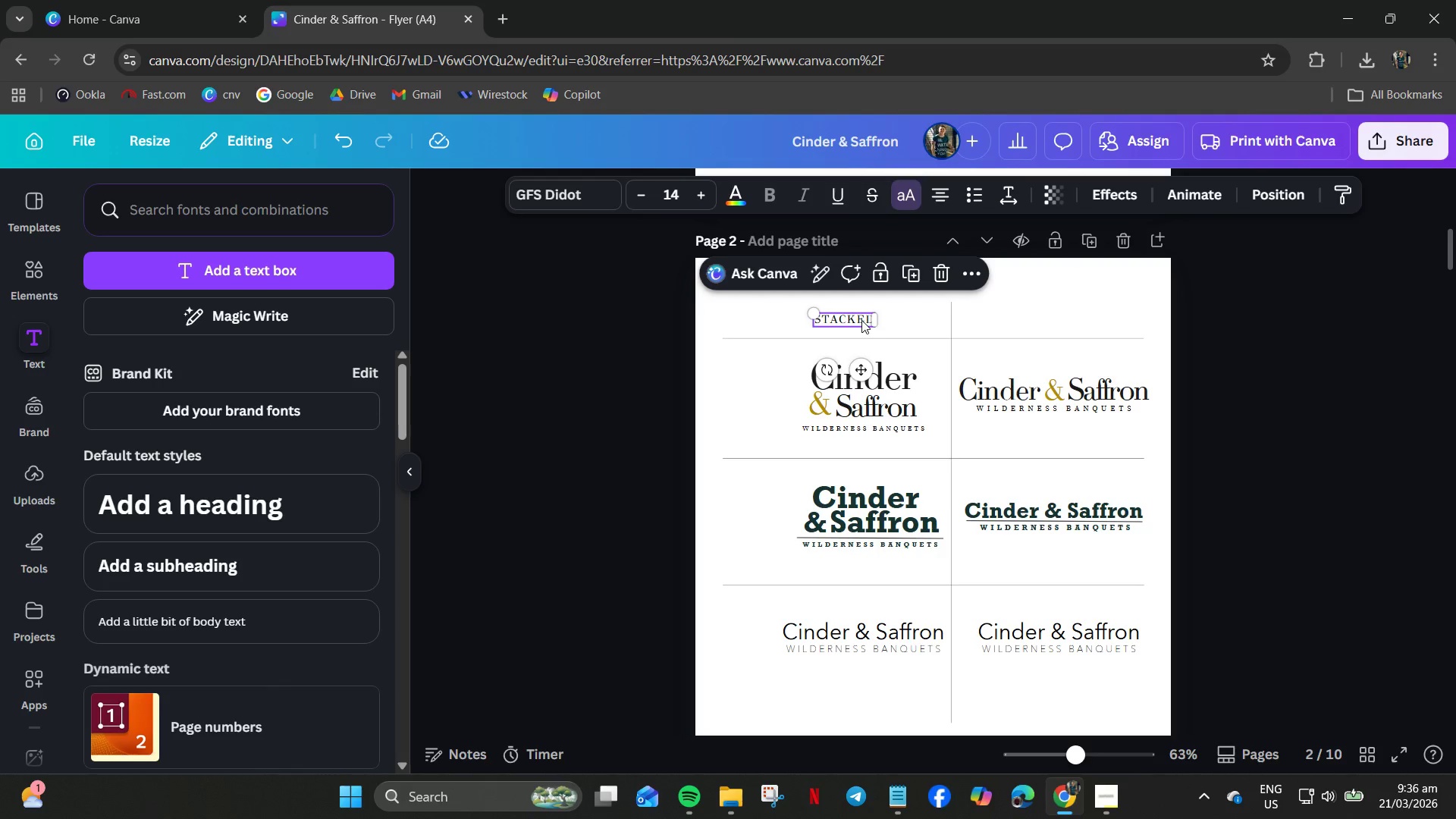 
key(Control+C)
 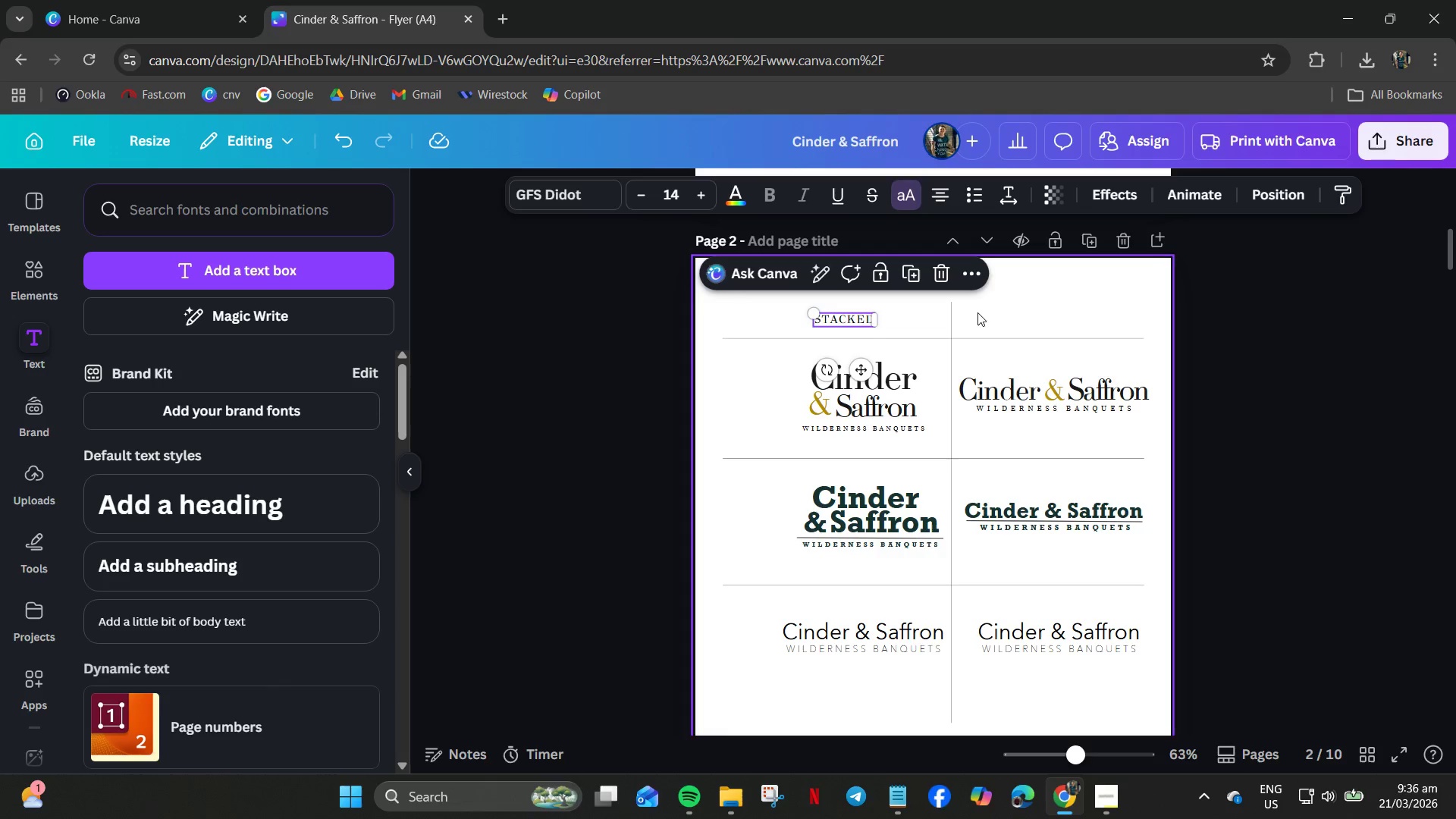 
left_click([990, 312])
 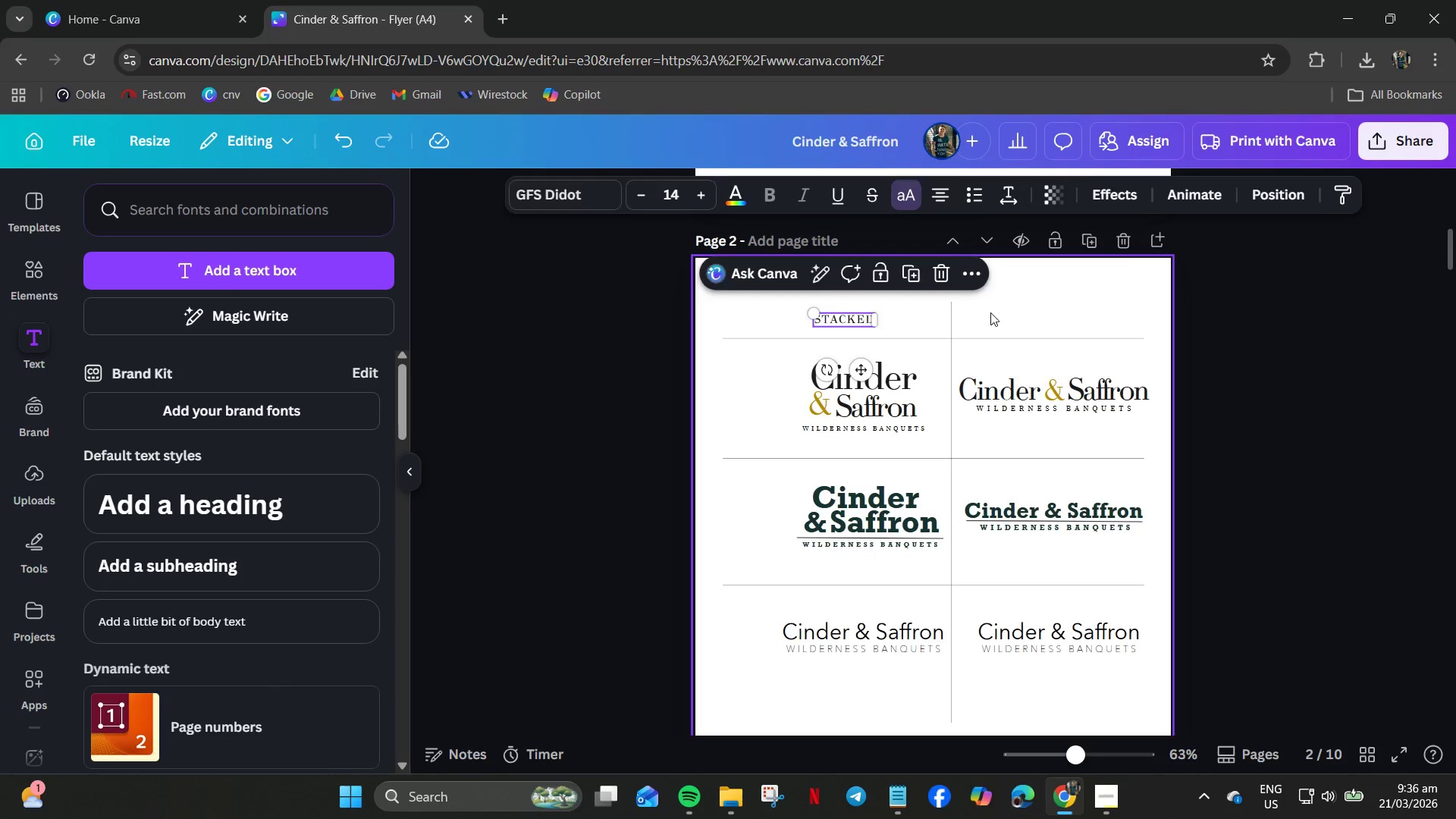 
key(Control+V)
 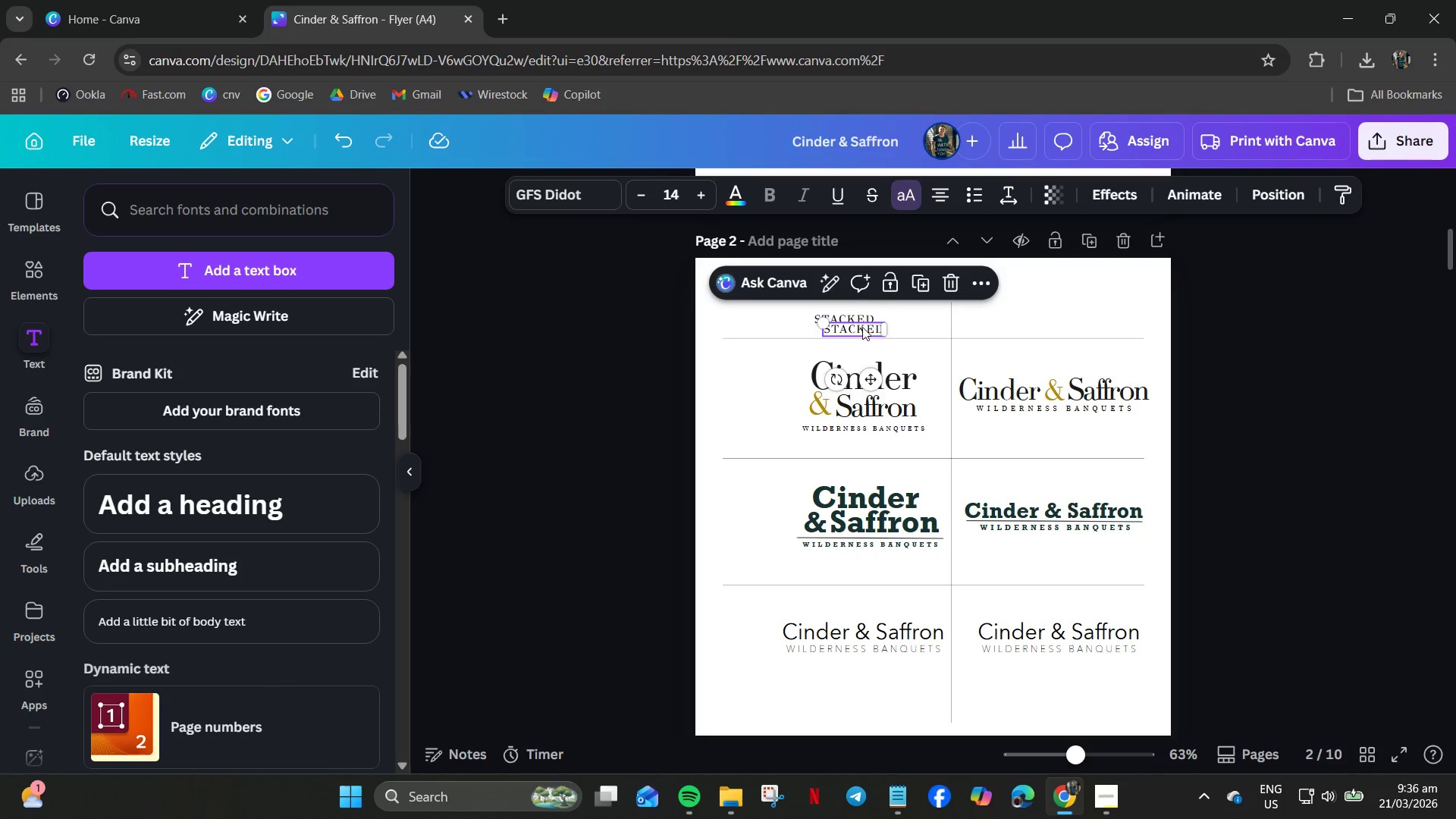 
left_click_drag(start_coordinate=[861, 327], to_coordinate=[1056, 315])
 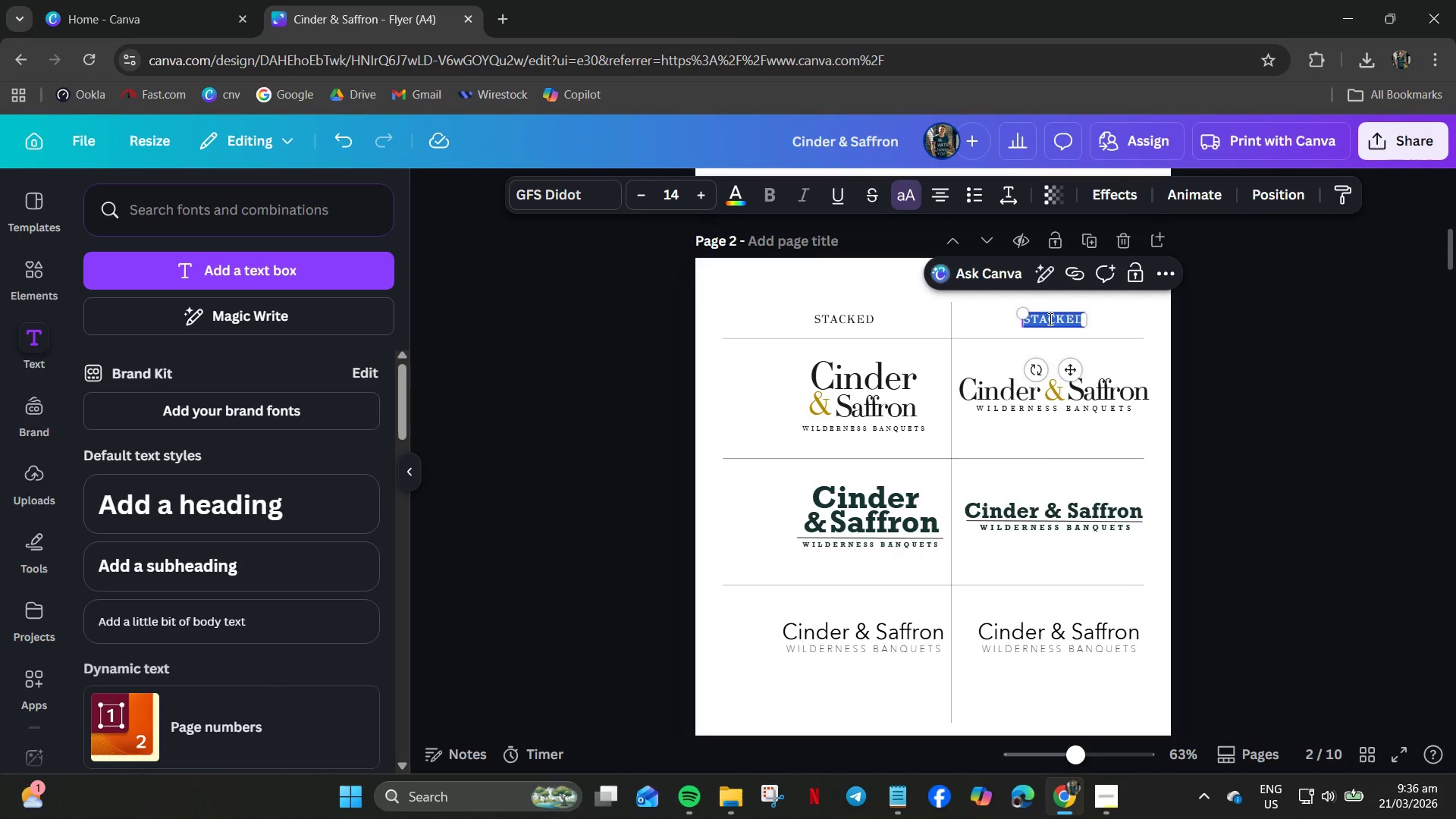 
double_click([1049, 318])
 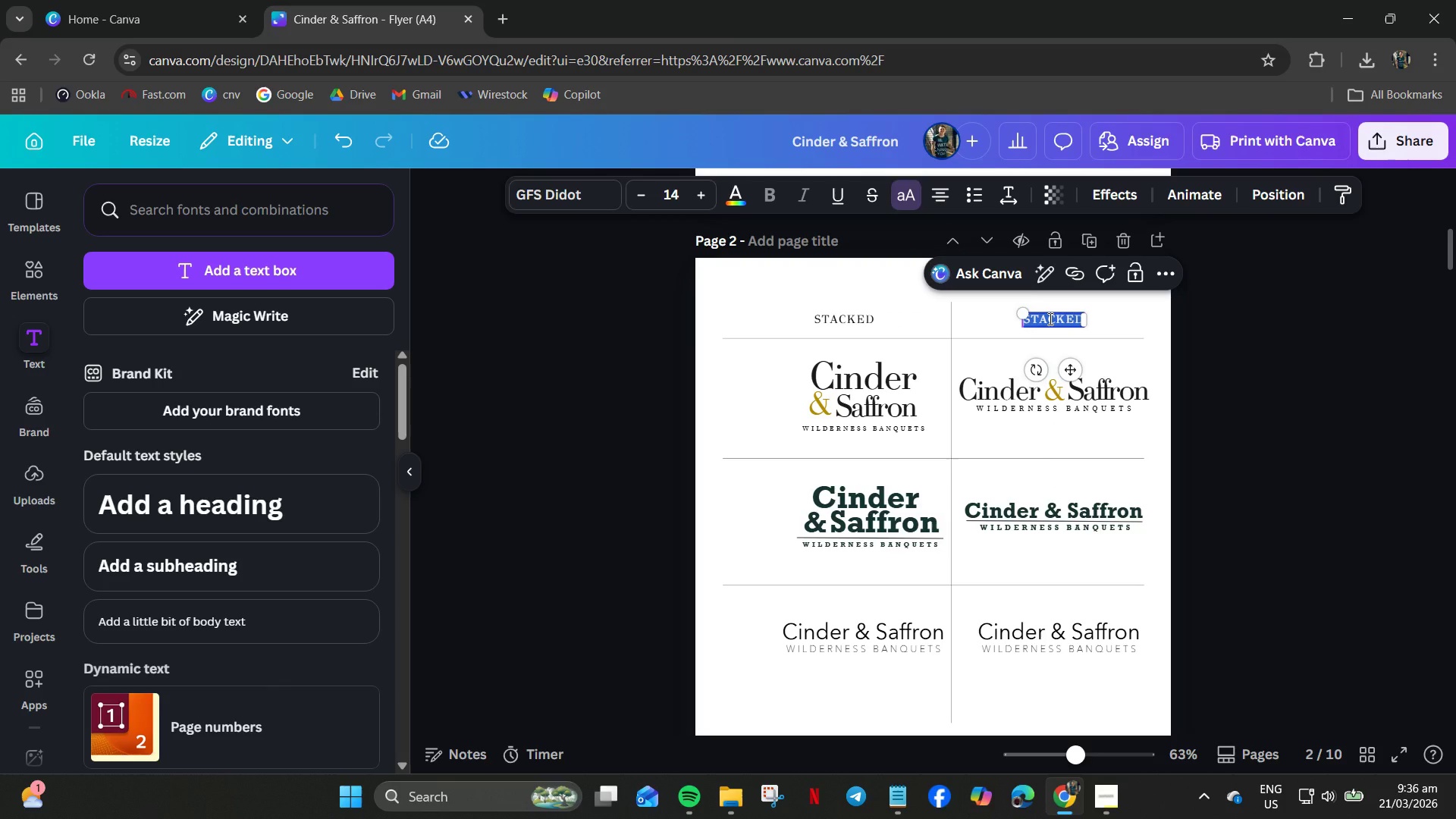 
type(LINESR)
key(Backspace)
key(Backspace)
type(AR)
 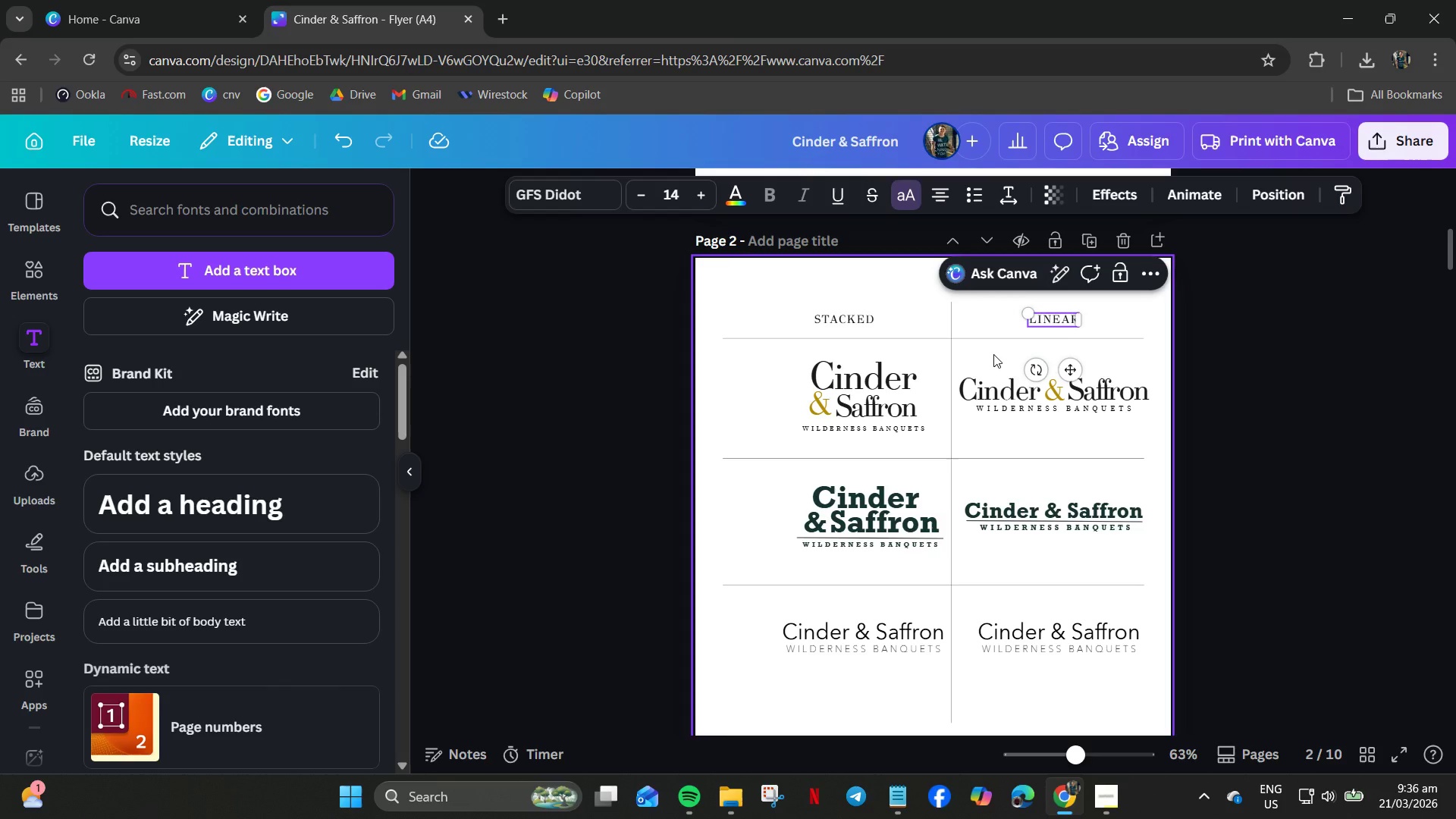 
left_click([985, 337])
 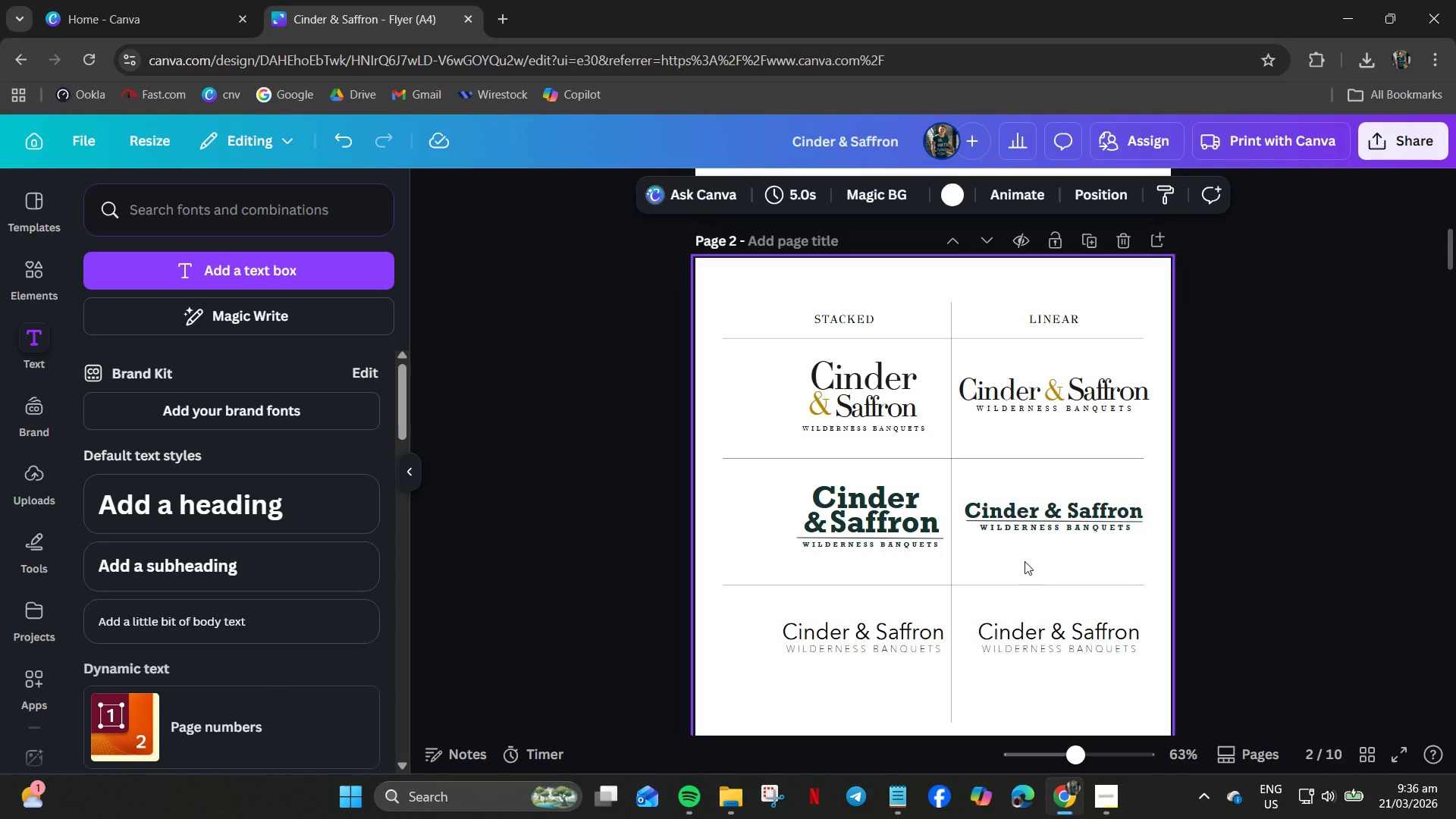 
wait(7.38)
 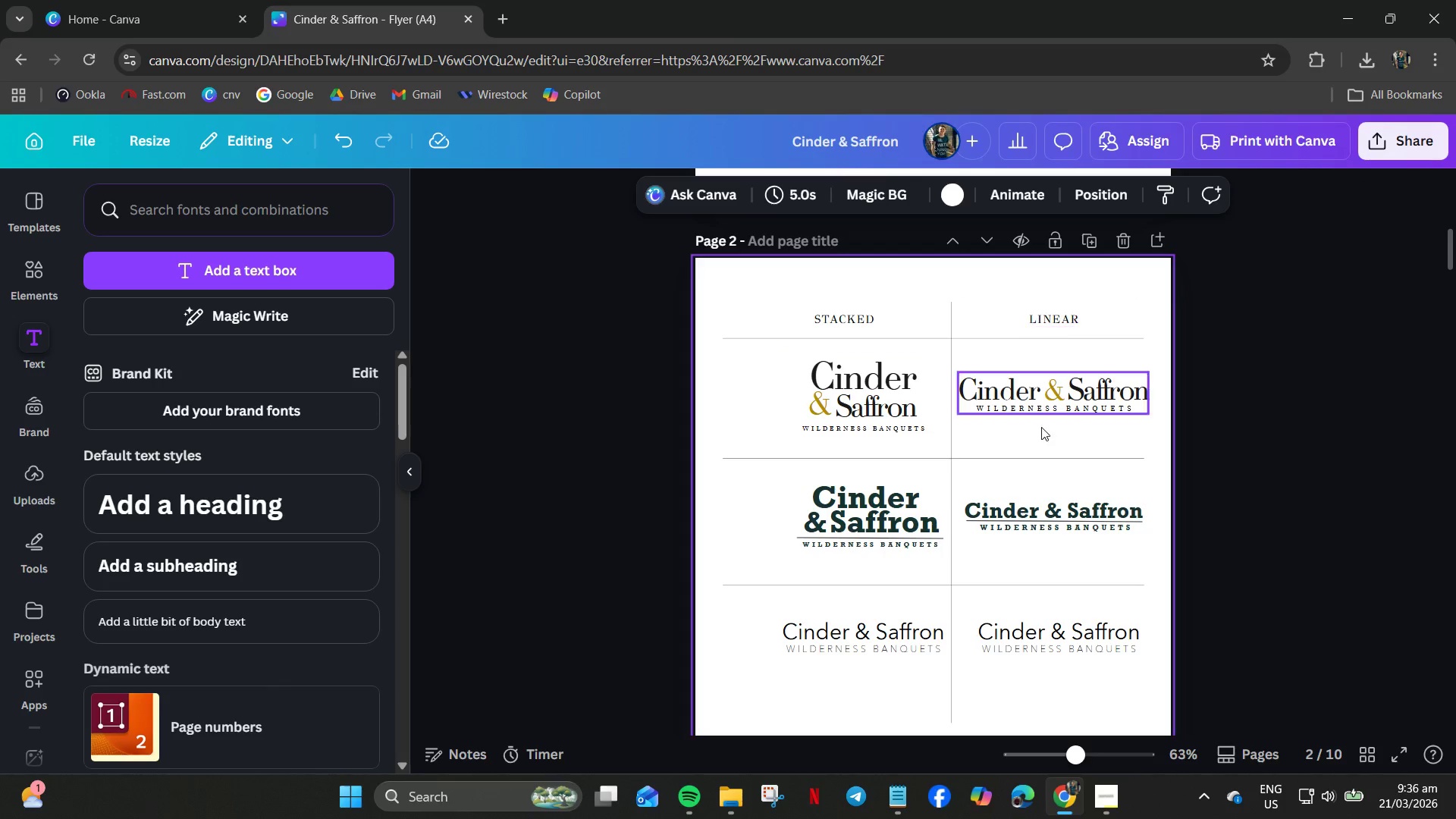 
left_click([839, 311])
 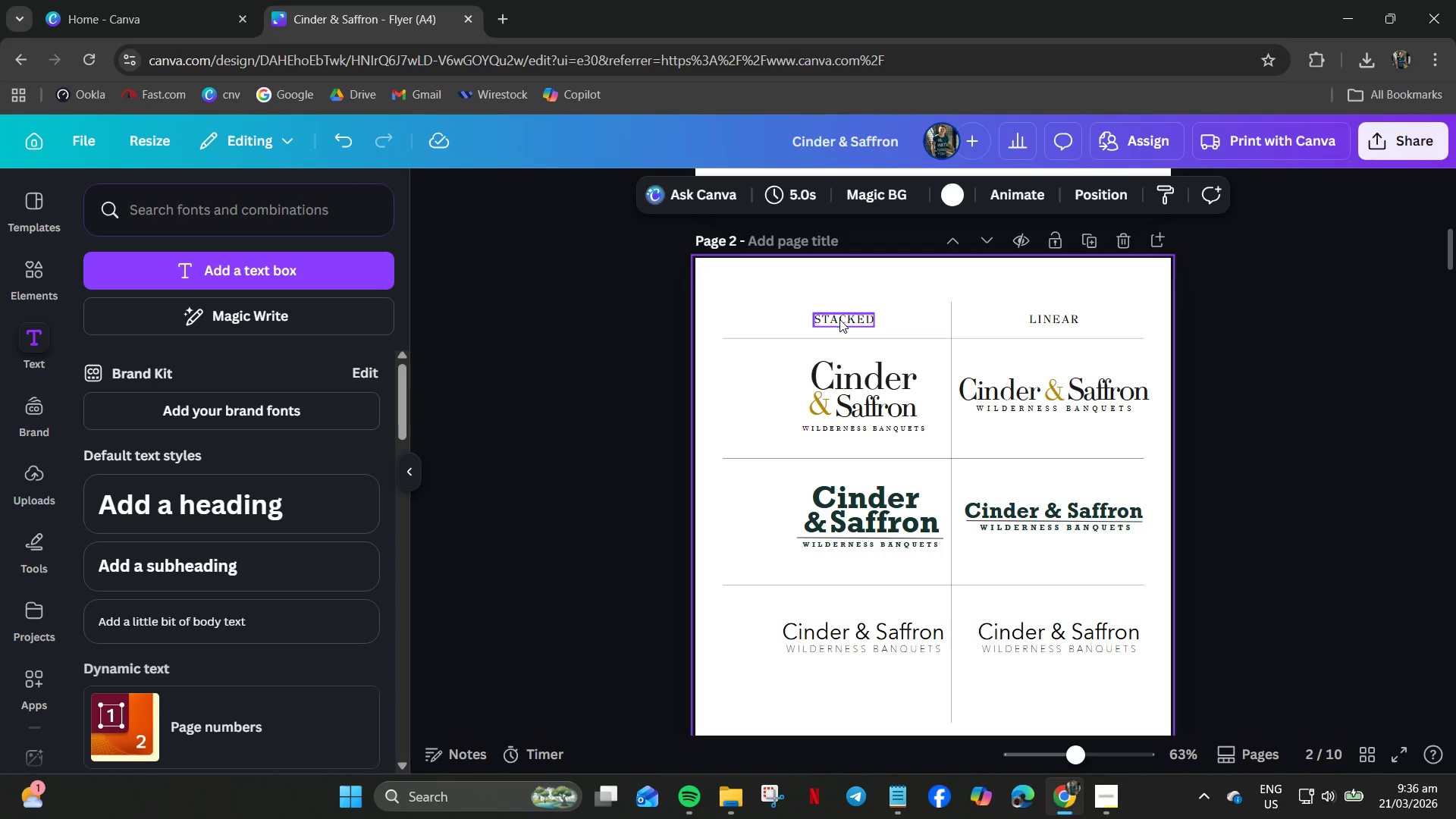 
left_click([829, 384])
 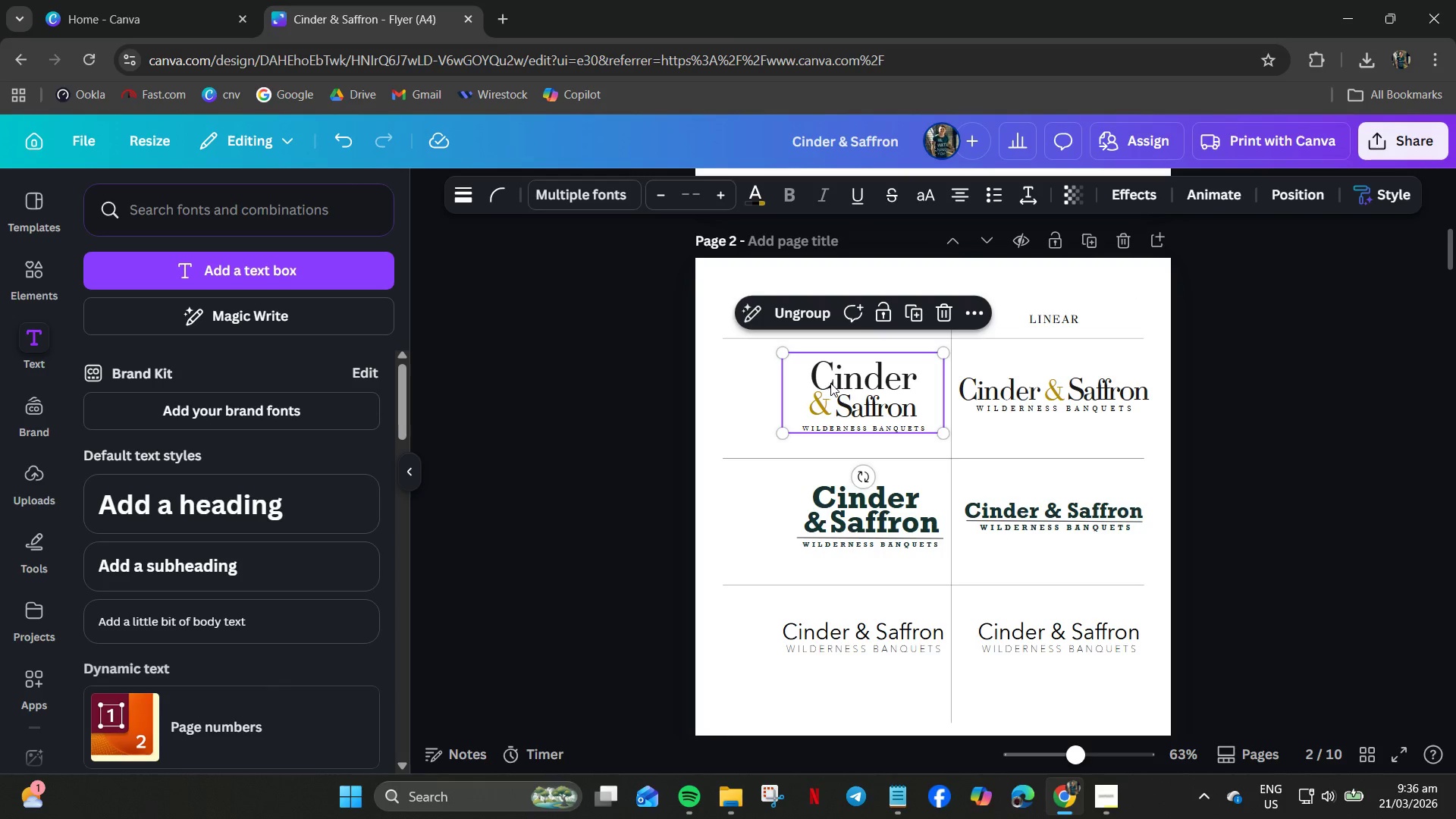 
key(Control+C)
 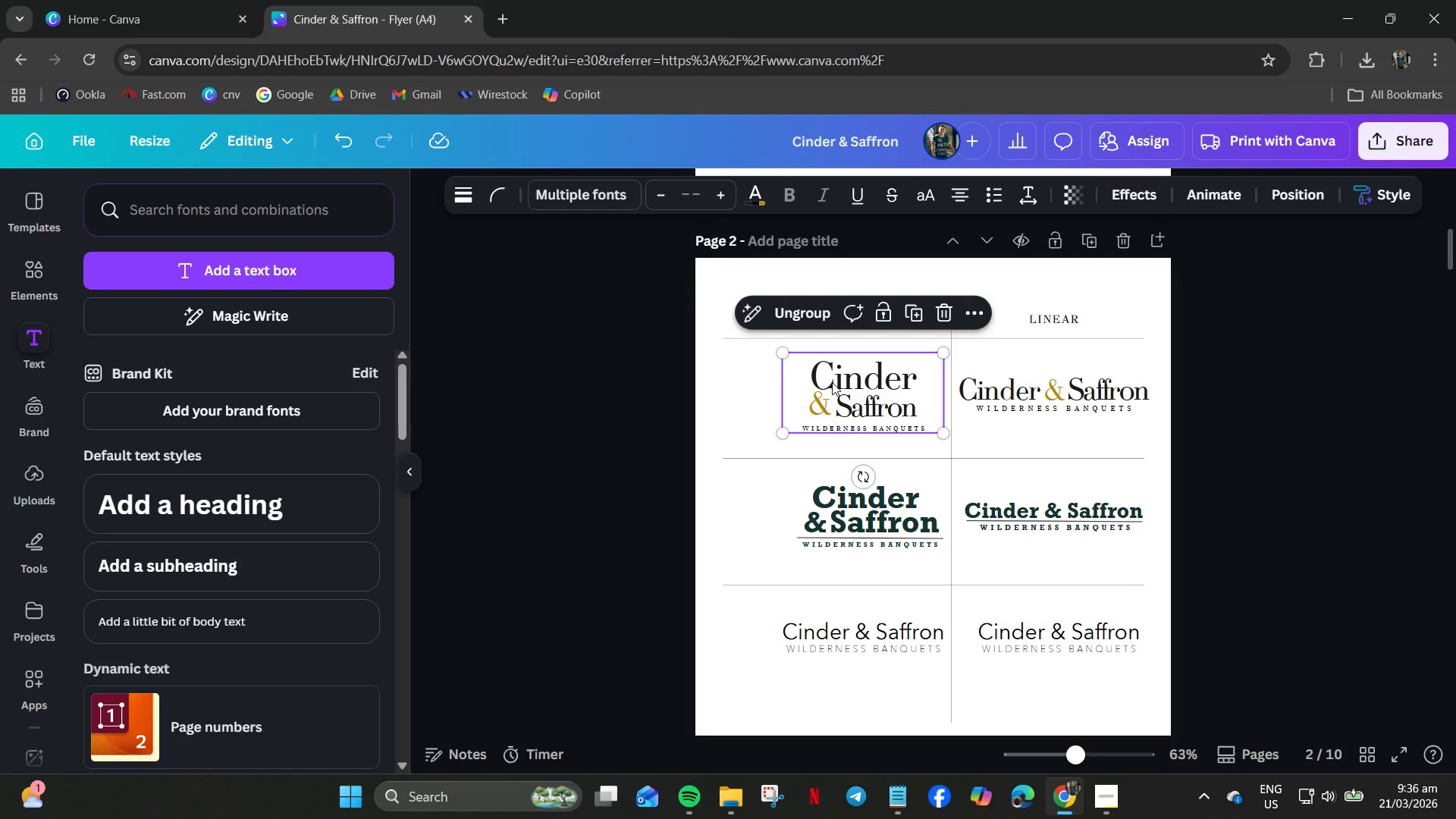 
key(Control+V)
 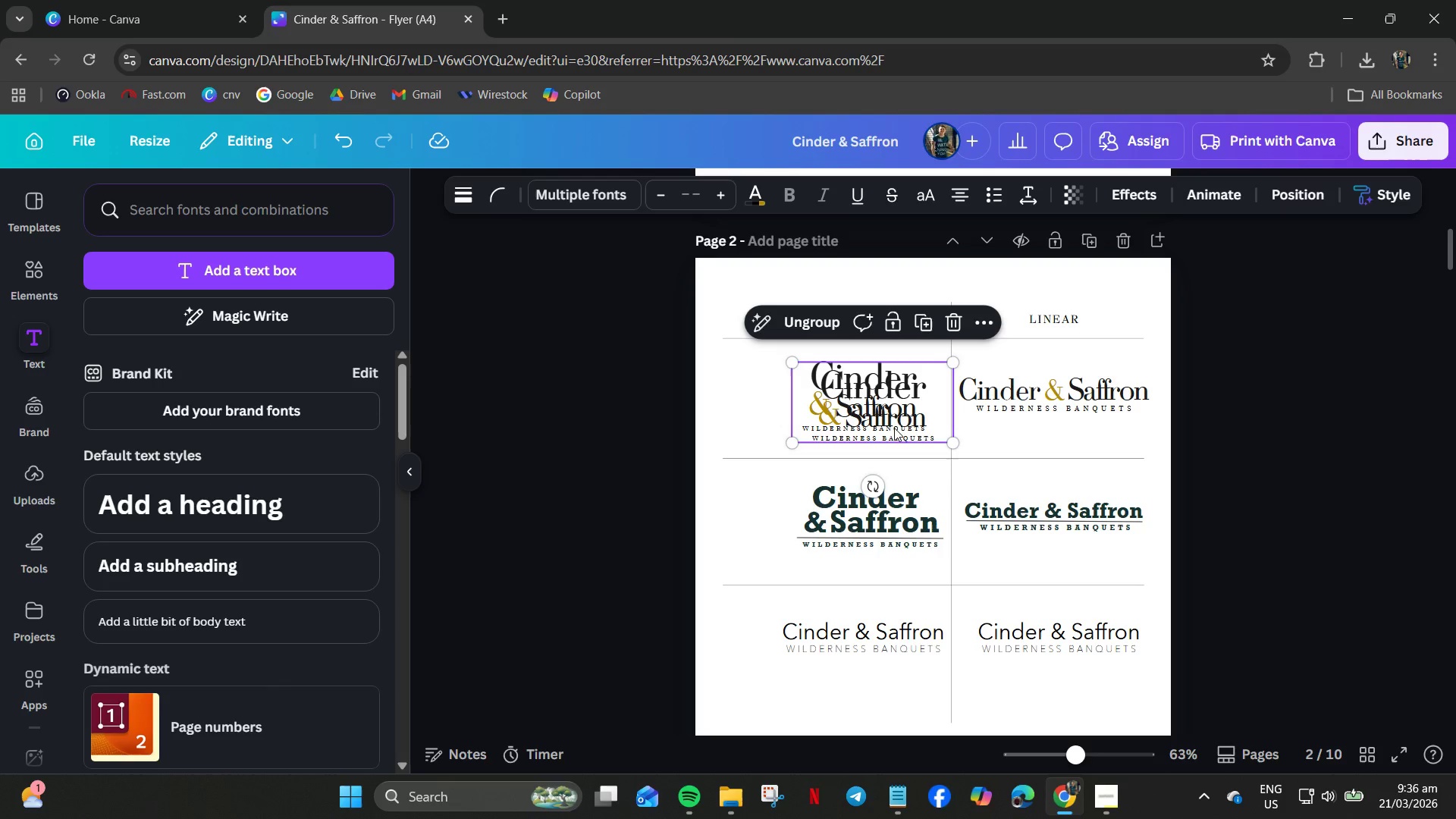 
left_click_drag(start_coordinate=[884, 416], to_coordinate=[780, 413])
 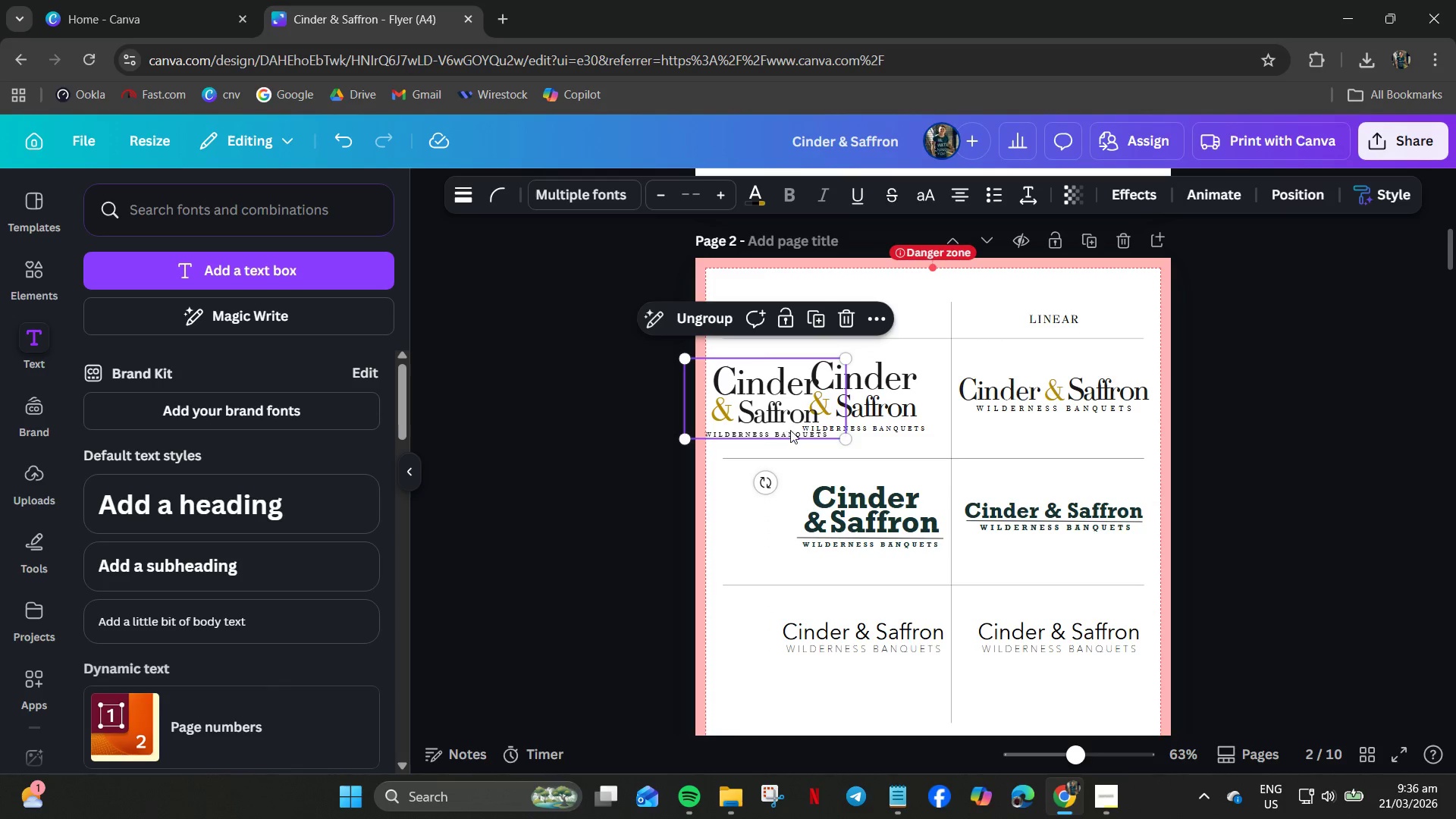 
hold_key(key=ControlLeft, duration=0.53)
 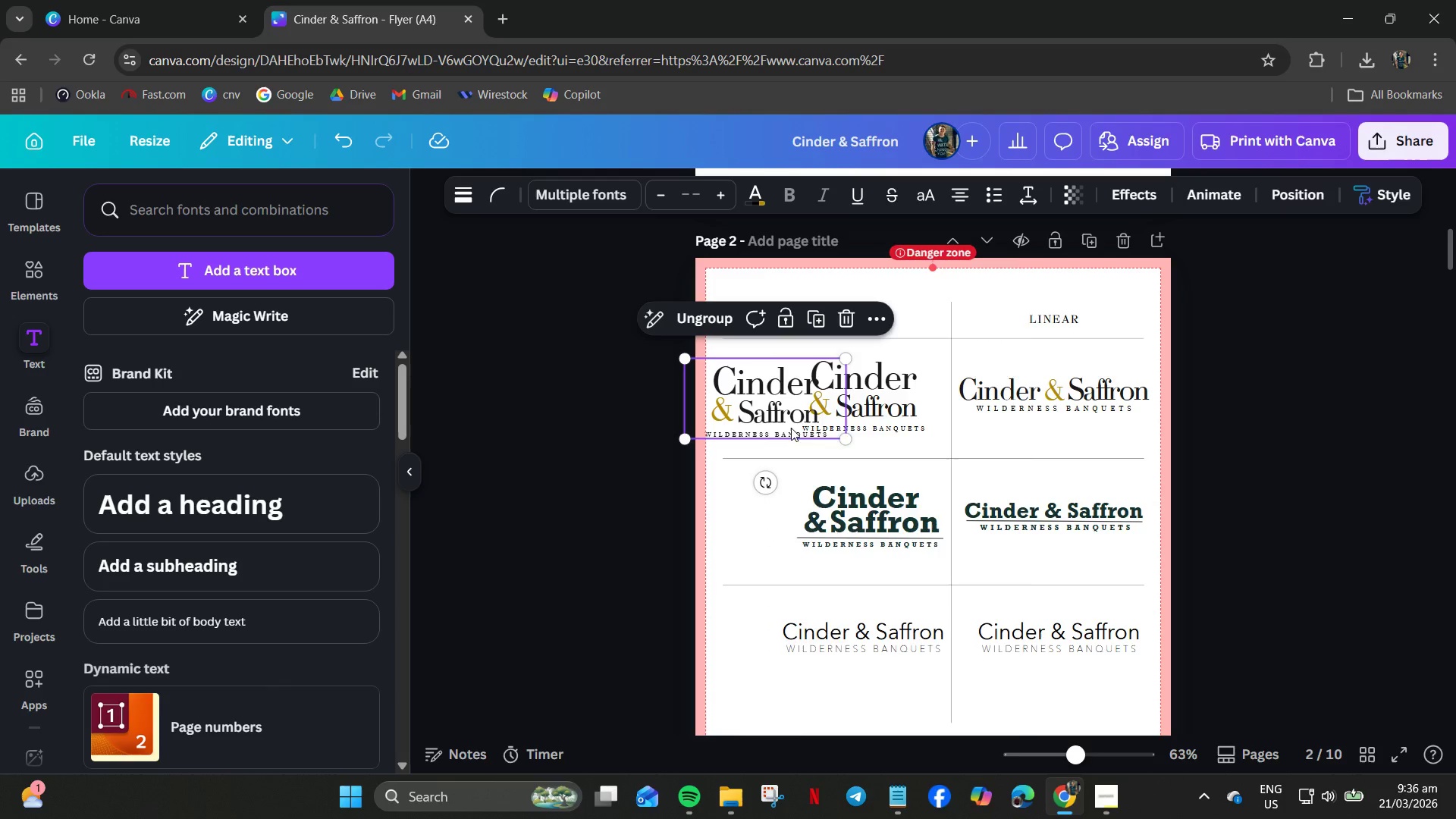 
right_click([791, 428])
 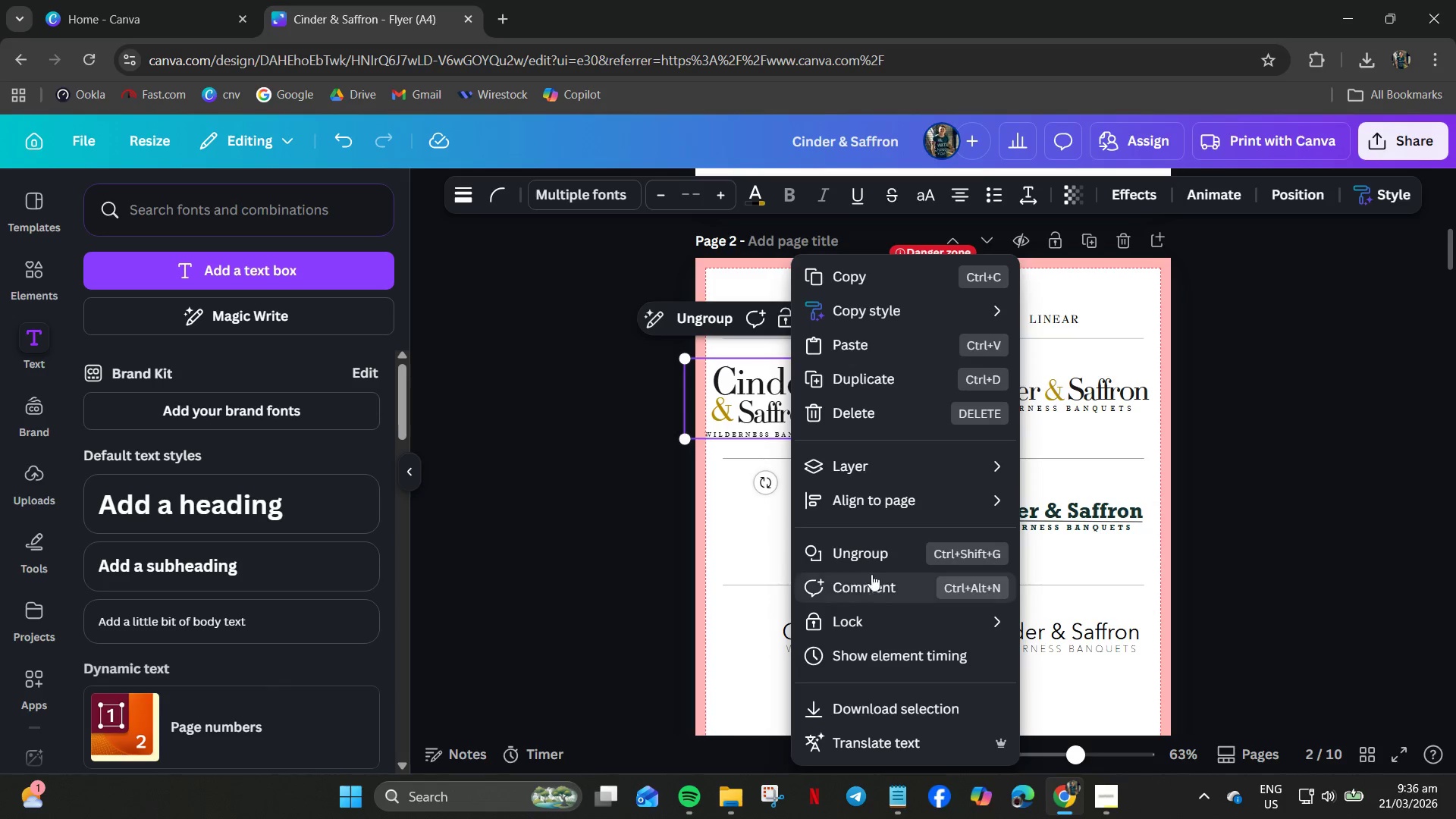 
left_click([864, 556])
 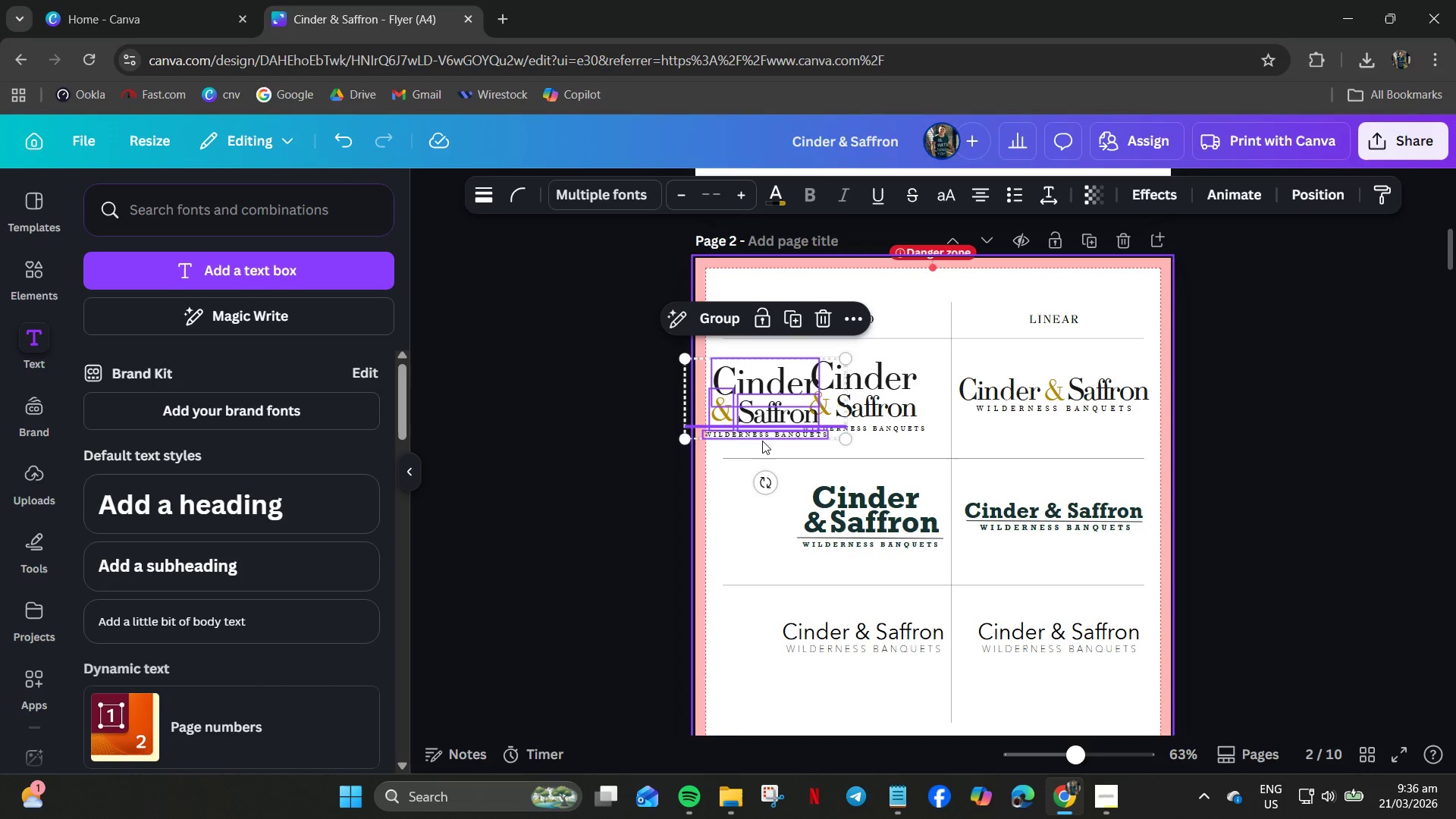 
hold_key(key=ControlLeft, duration=0.81)
scroll: coordinate [737, 433], scroll_direction: up, amount: 8.0
 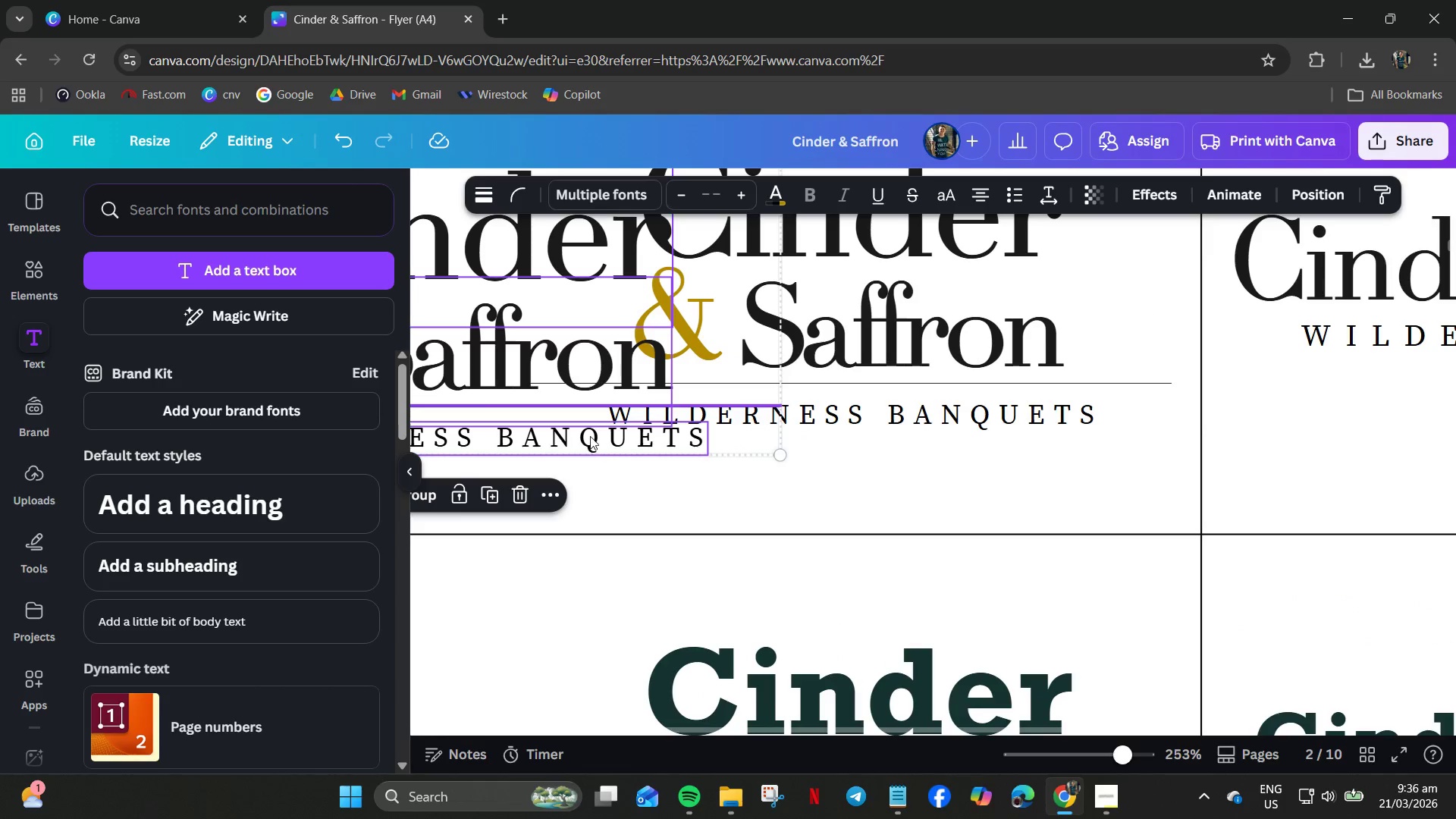 
left_click([590, 435])
 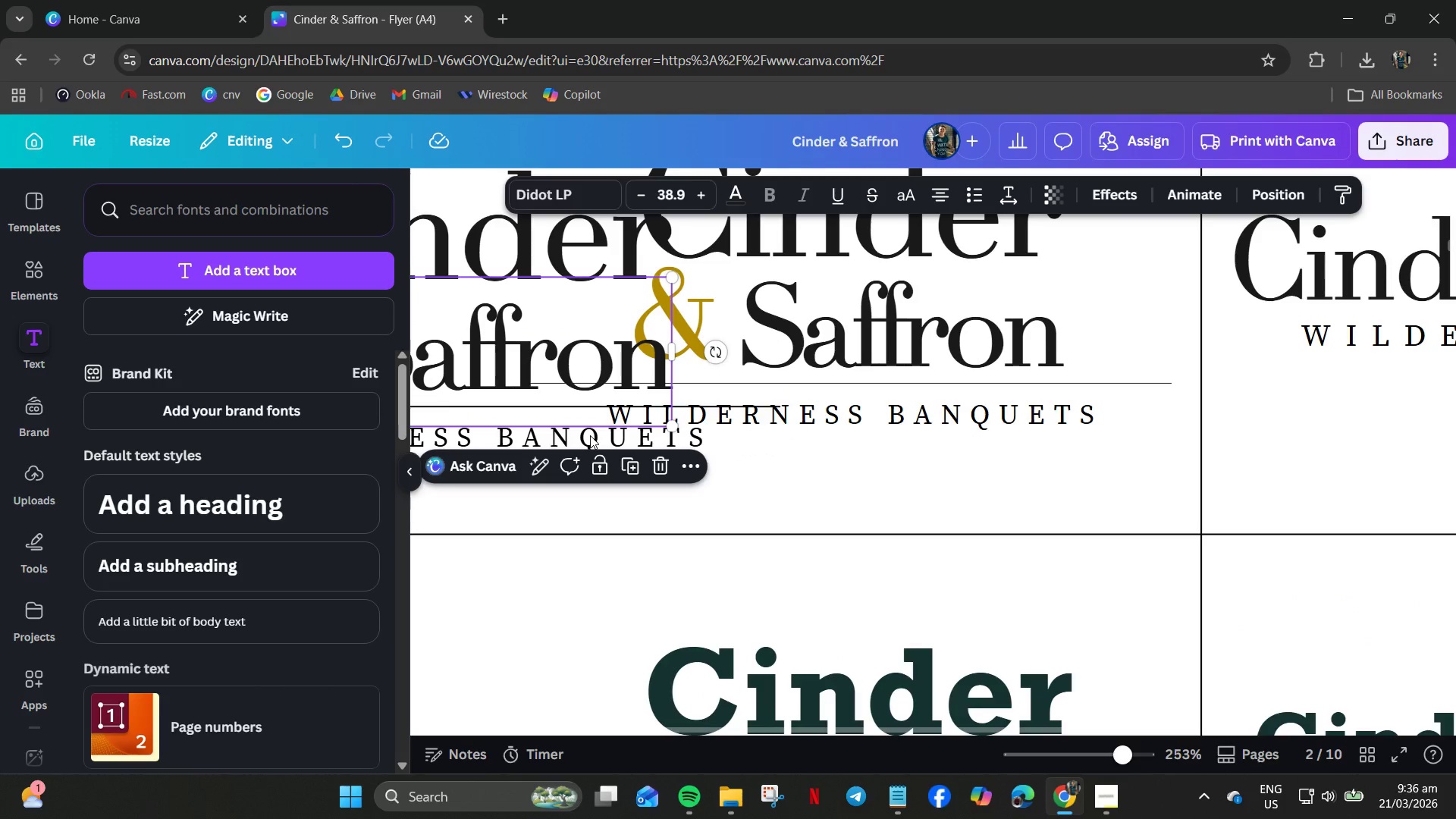 
key(Delete)
 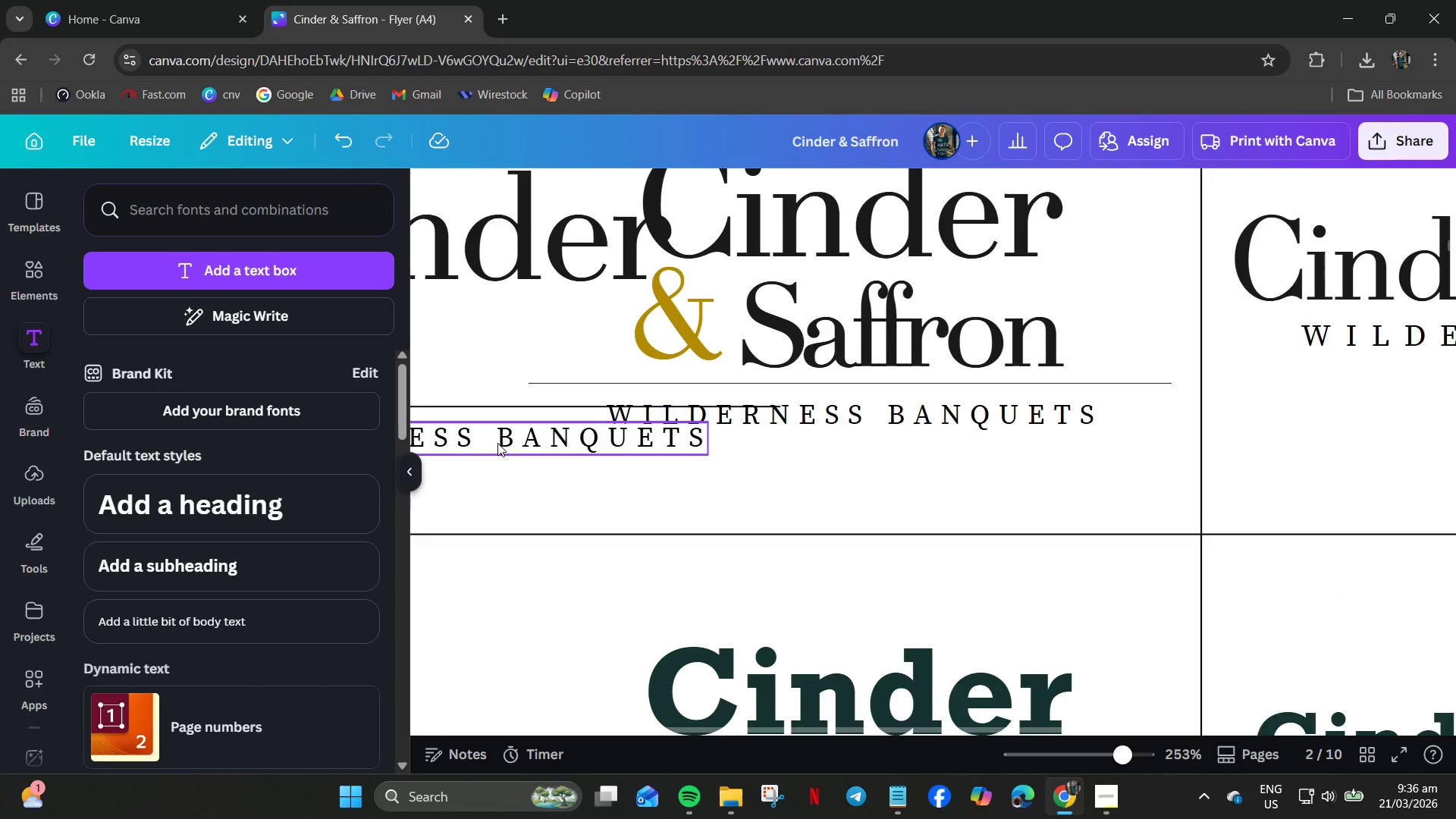 
left_click([497, 441])
 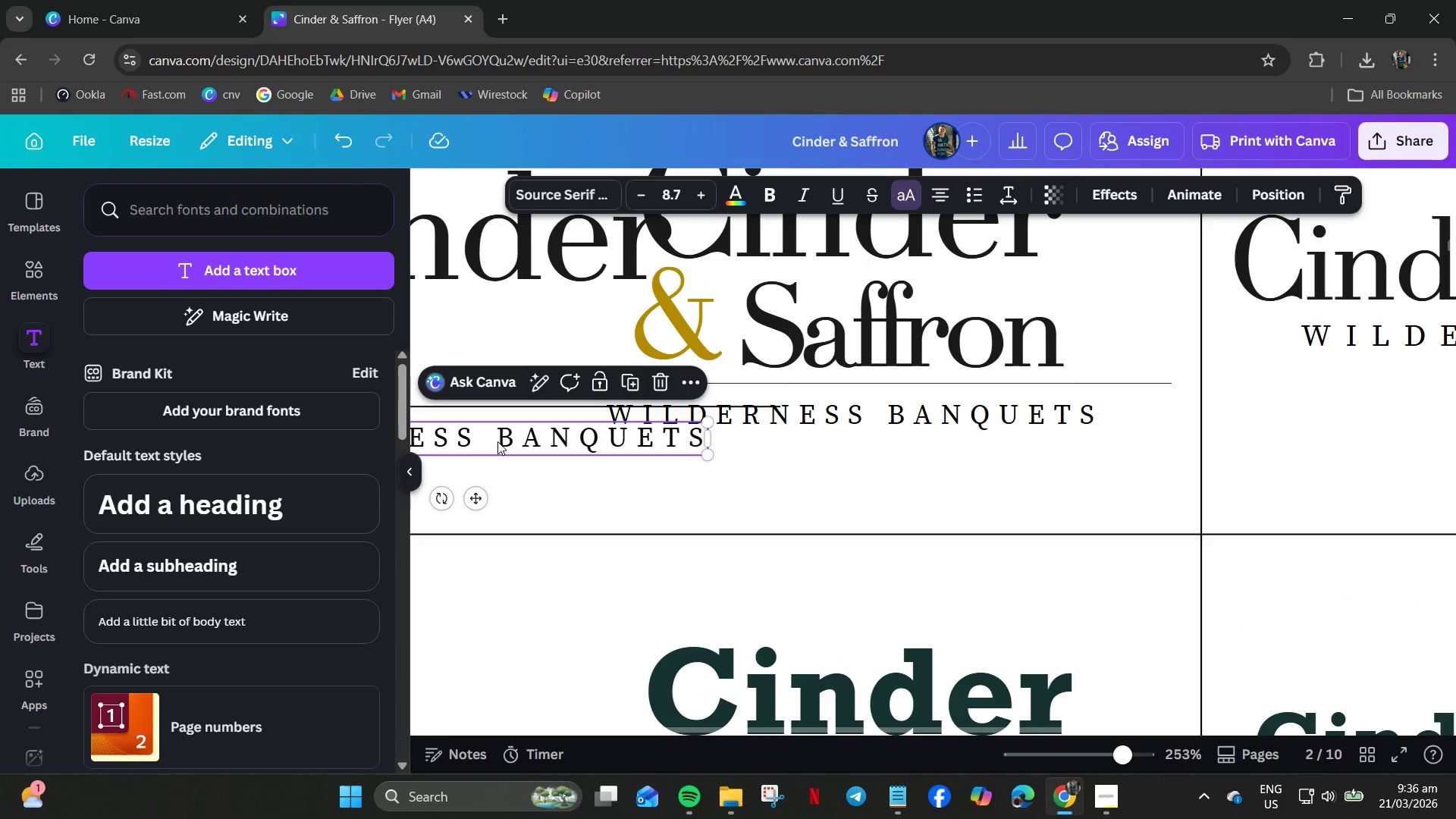 
key(Delete)
 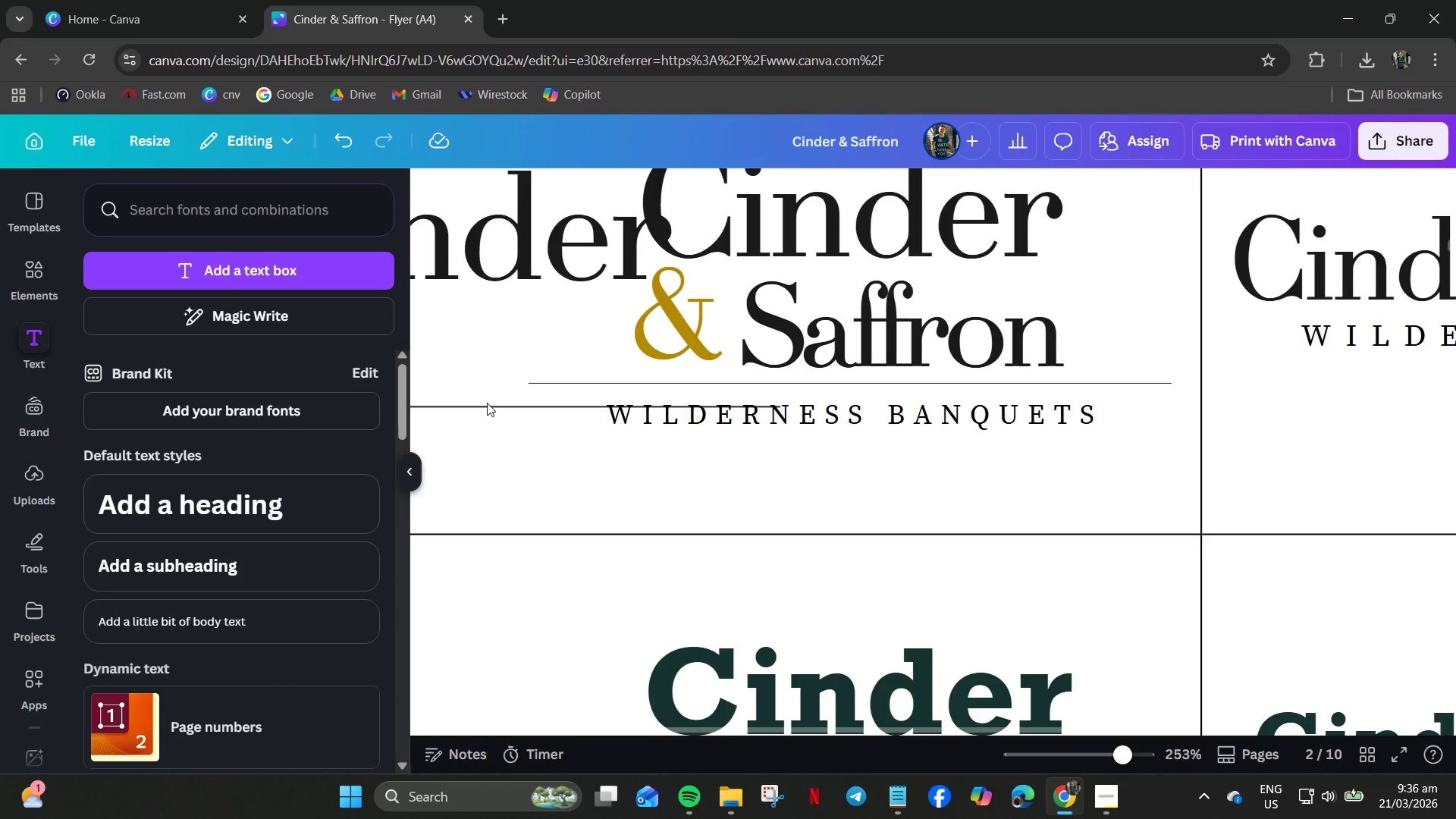 
left_click([485, 406])
 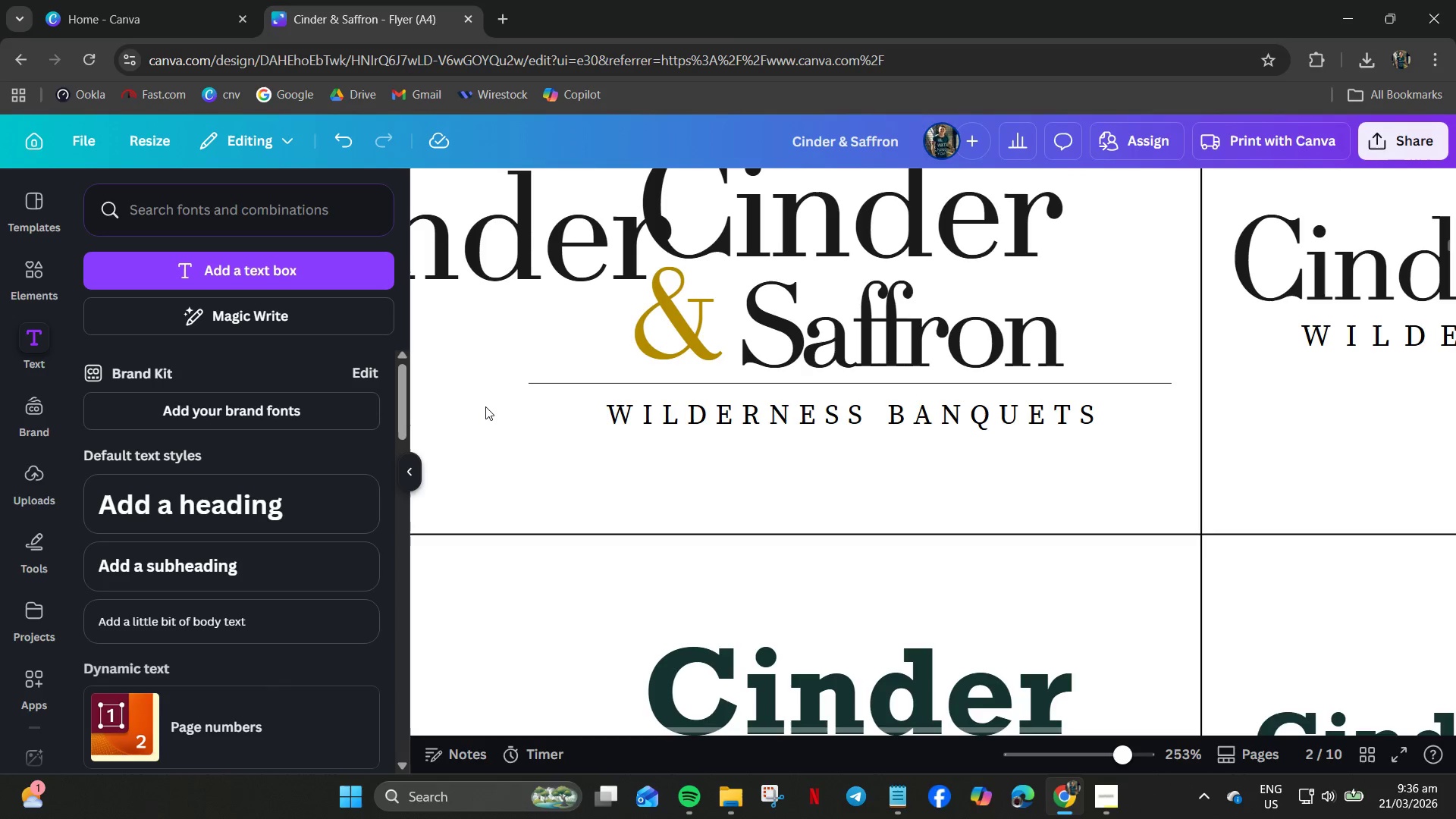 
key(Delete)
 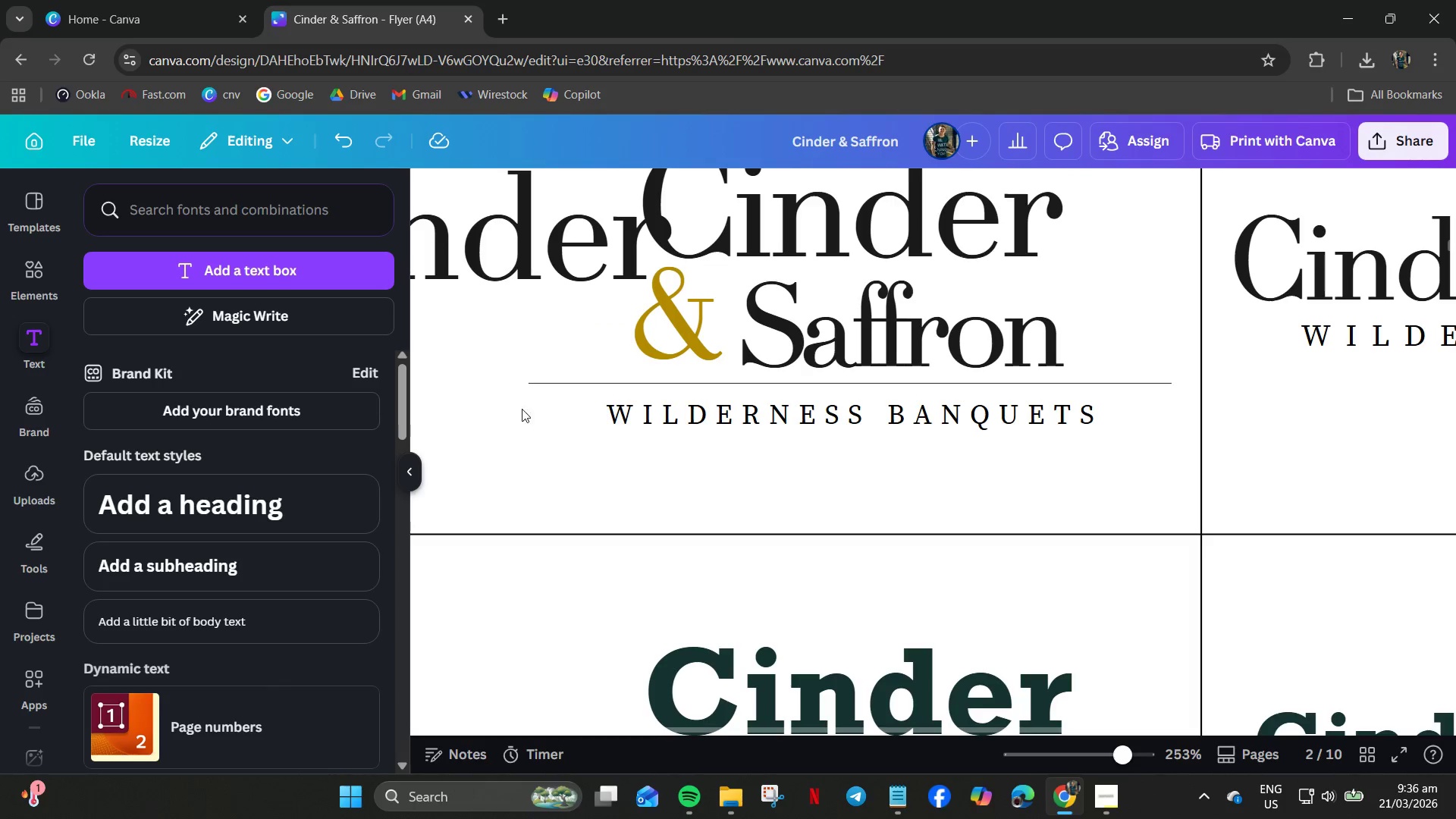 
hold_key(key=ControlLeft, duration=0.75)
scroll: coordinate [485, 366], scroll_direction: down, amount: 3.0
 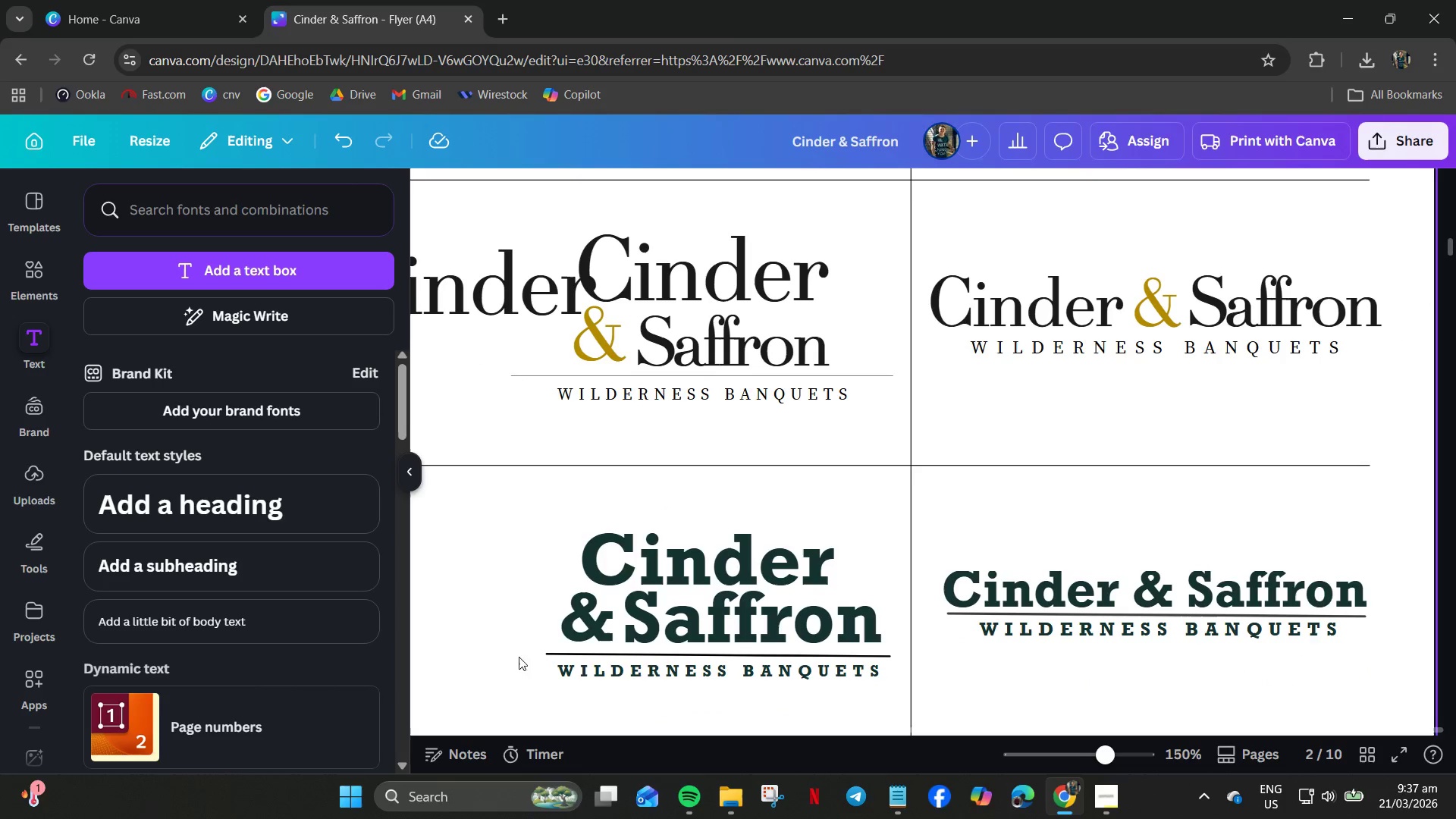 
hold_key(key=ControlLeft, duration=1.59)
scroll: coordinate [486, 529], scroll_direction: down, amount: 3.0
 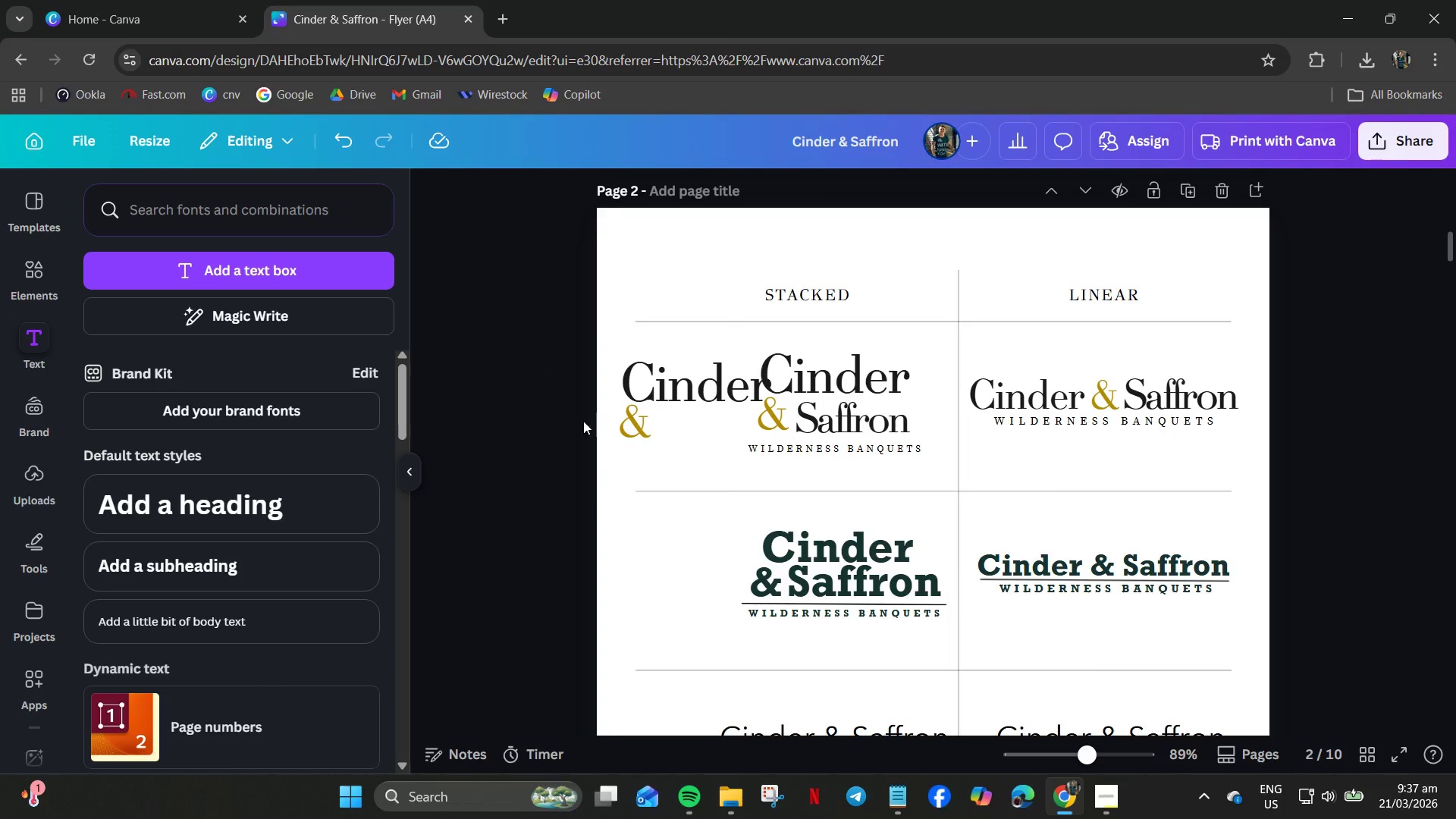 
scroll: coordinate [584, 409], scroll_direction: up, amount: 3.0
 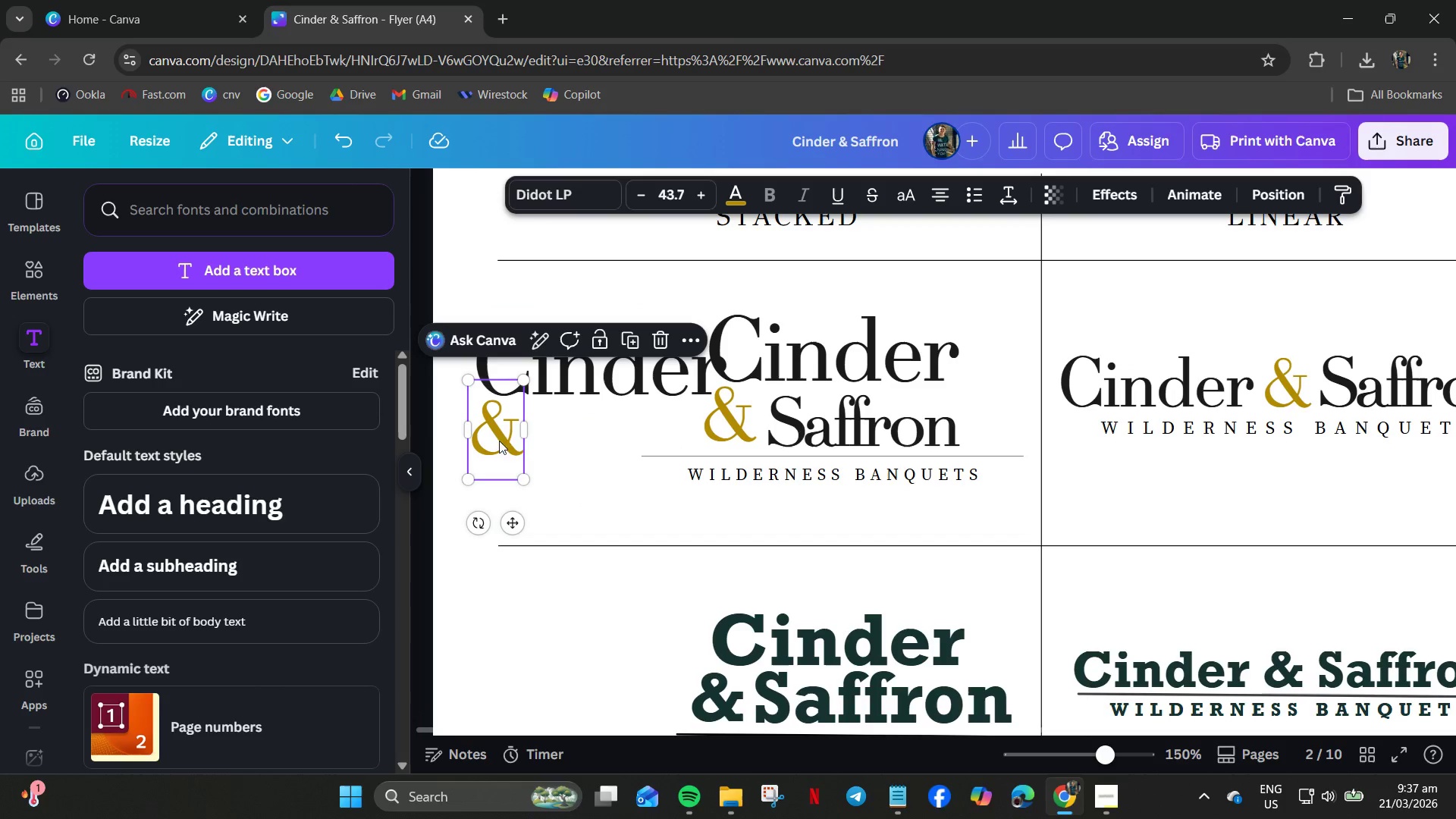 
key(Delete)
 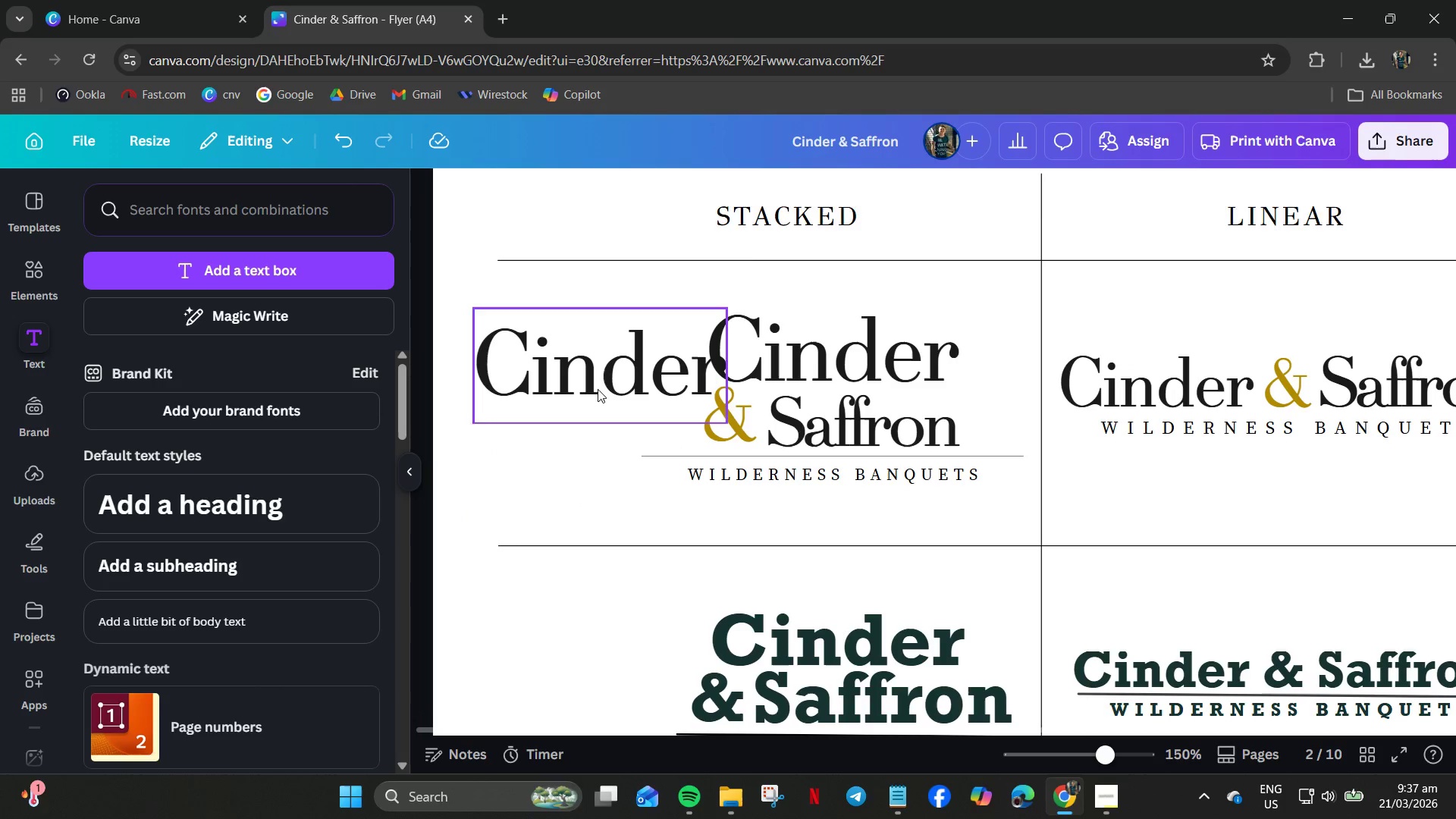 
left_click([598, 389])
 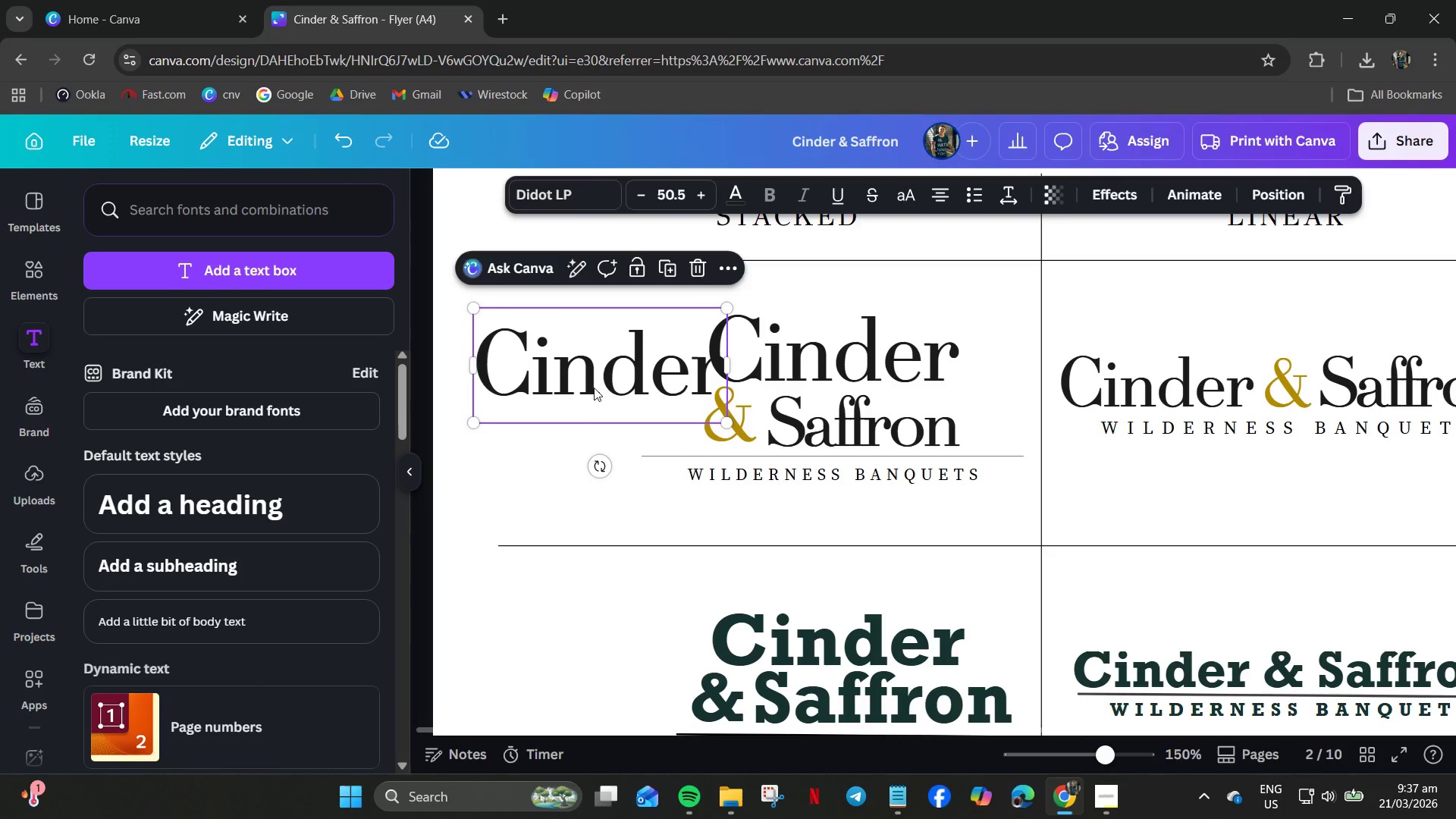 
left_click_drag(start_coordinate=[593, 388], to_coordinate=[567, 391])
 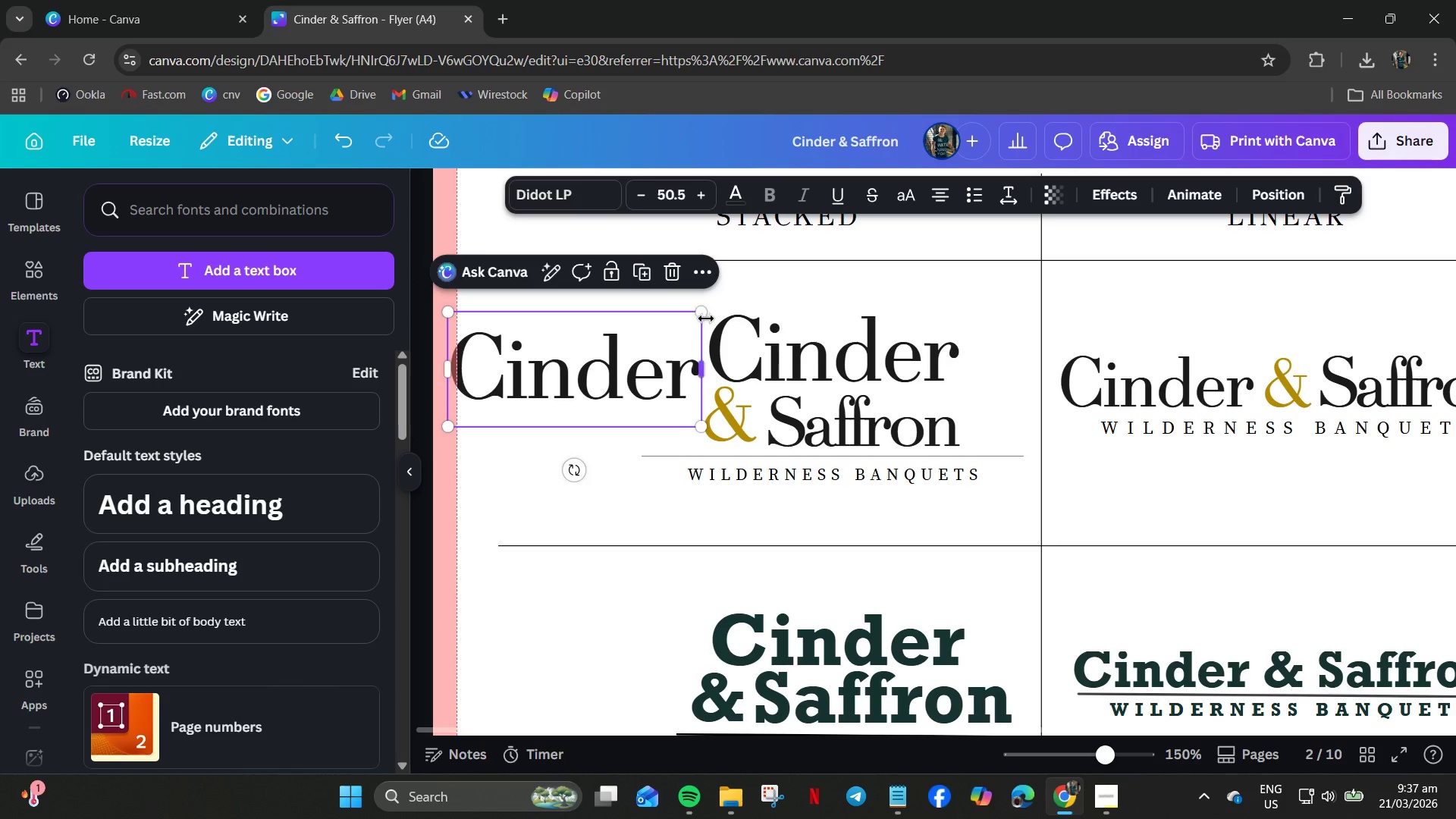 
left_click_drag(start_coordinate=[701, 312], to_coordinate=[576, 381])
 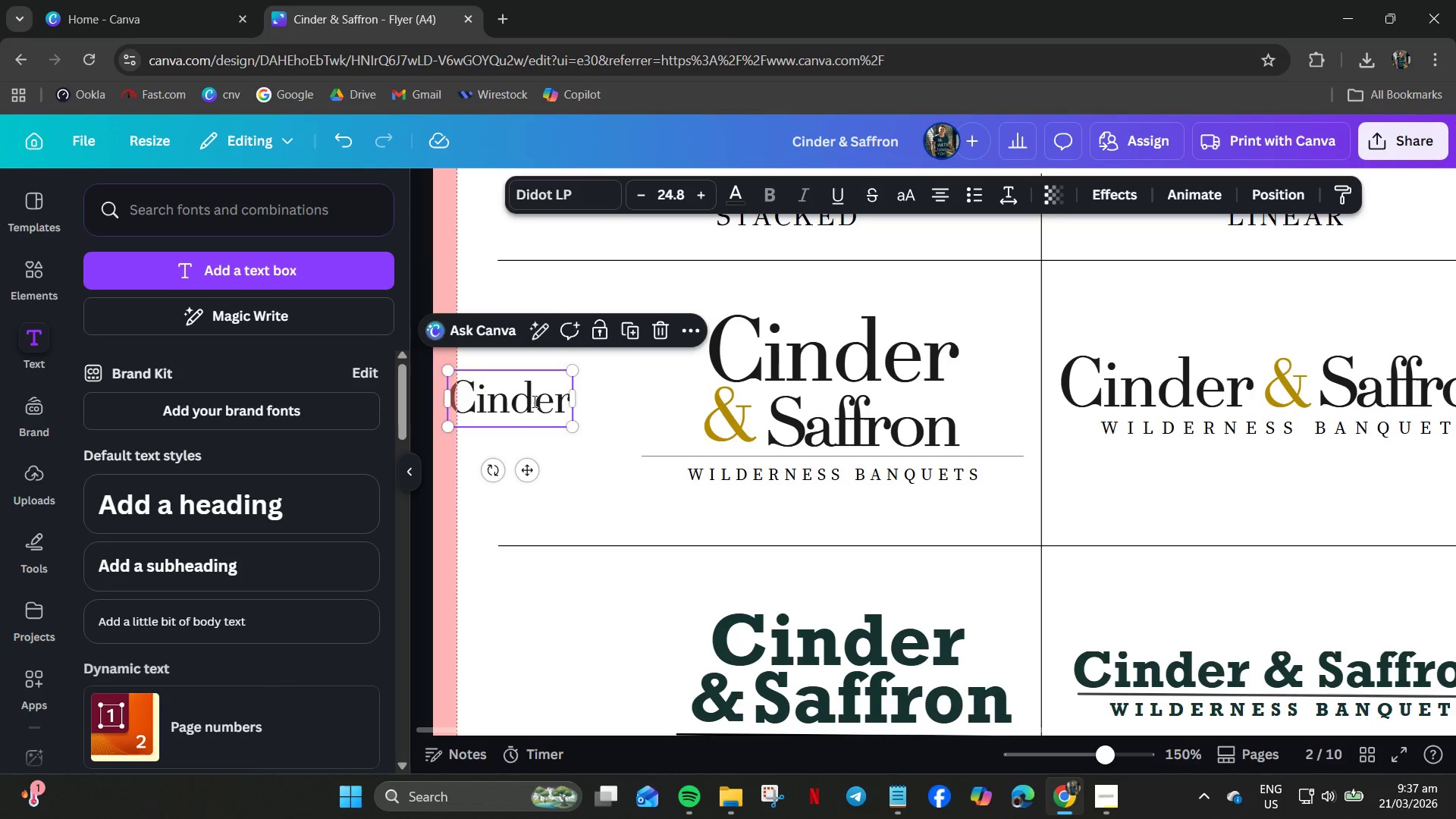 
double_click([533, 401])
 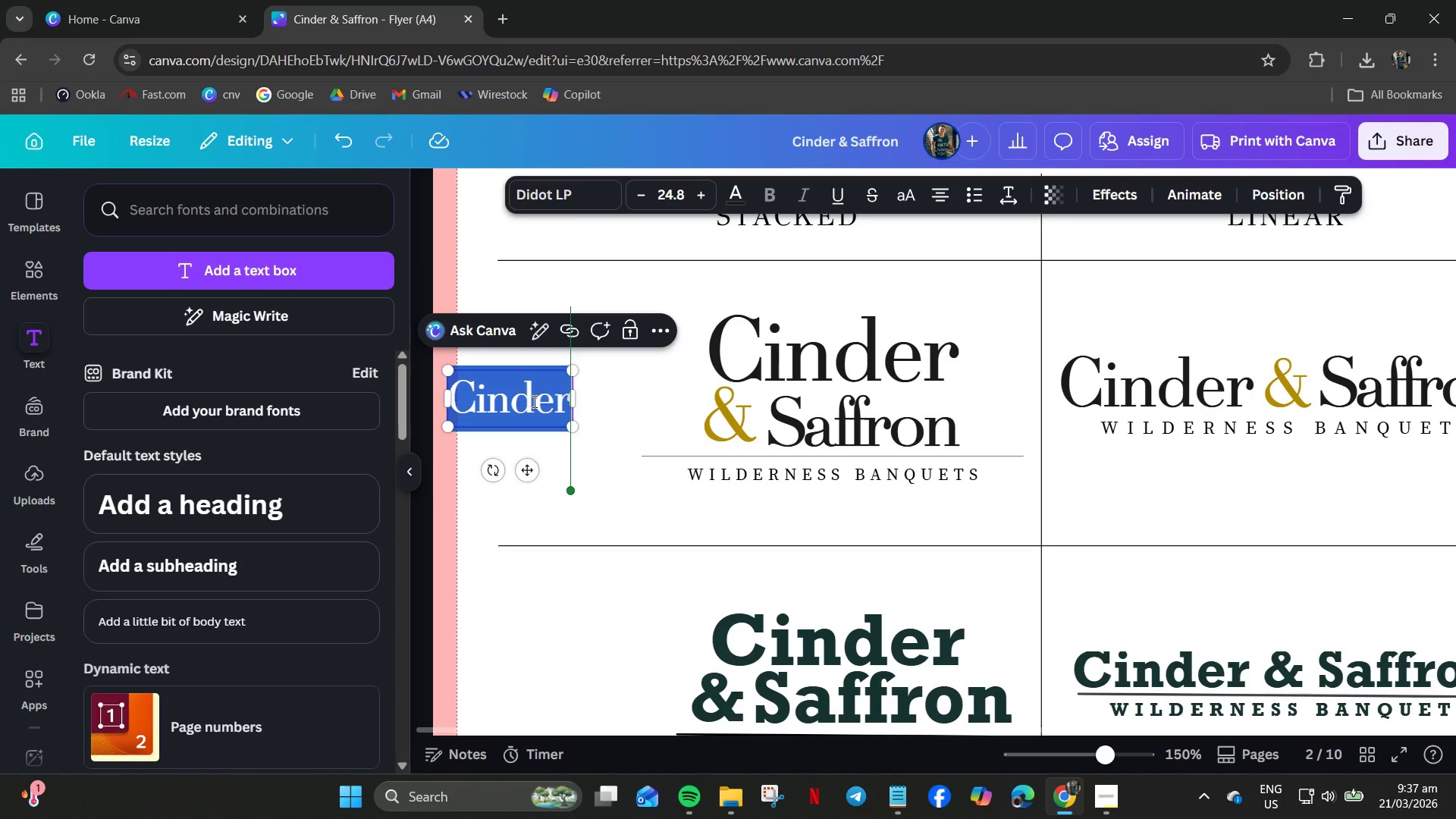 
type(LUXURY SERIF)
 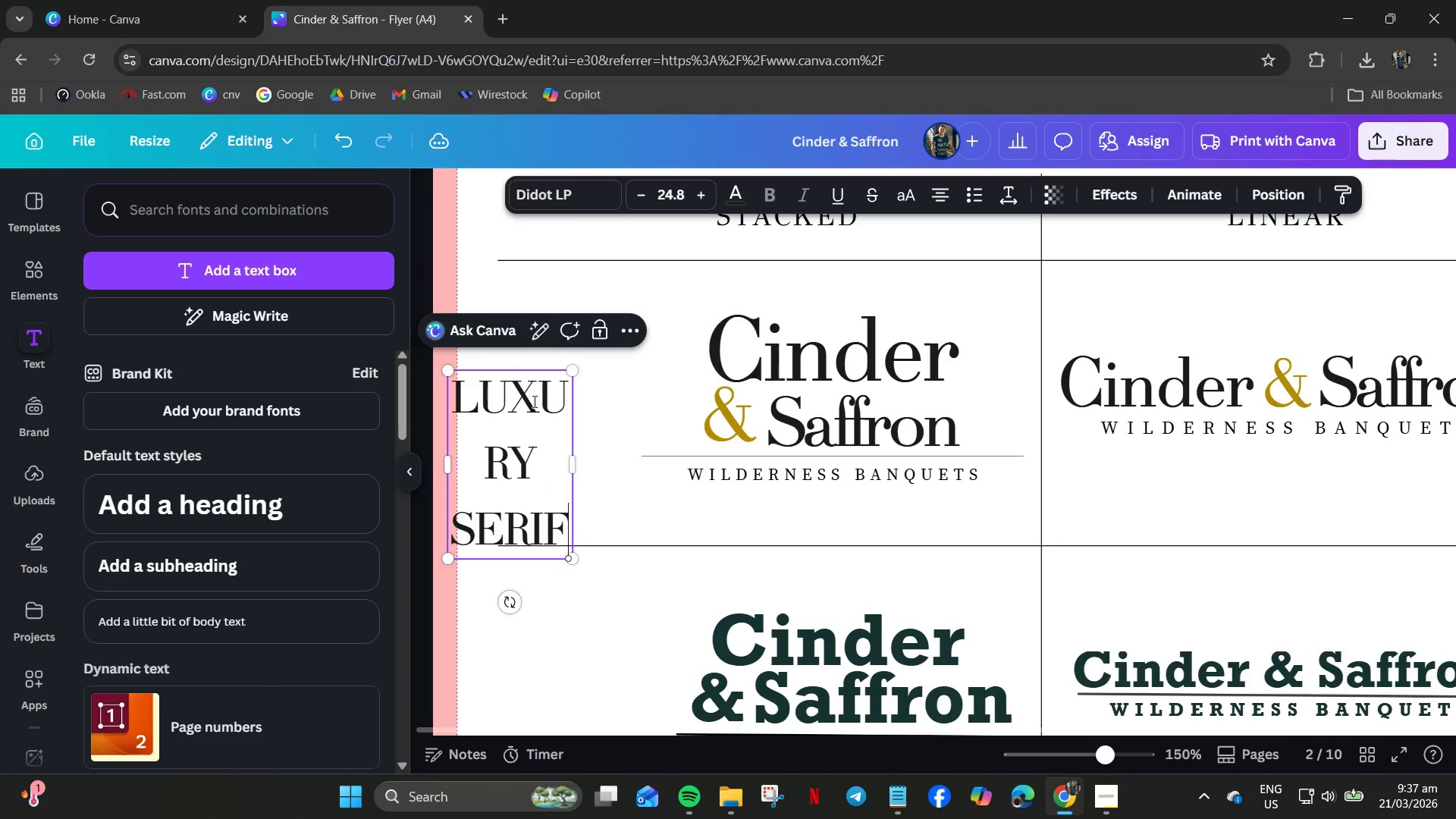 
key(Control+A)
 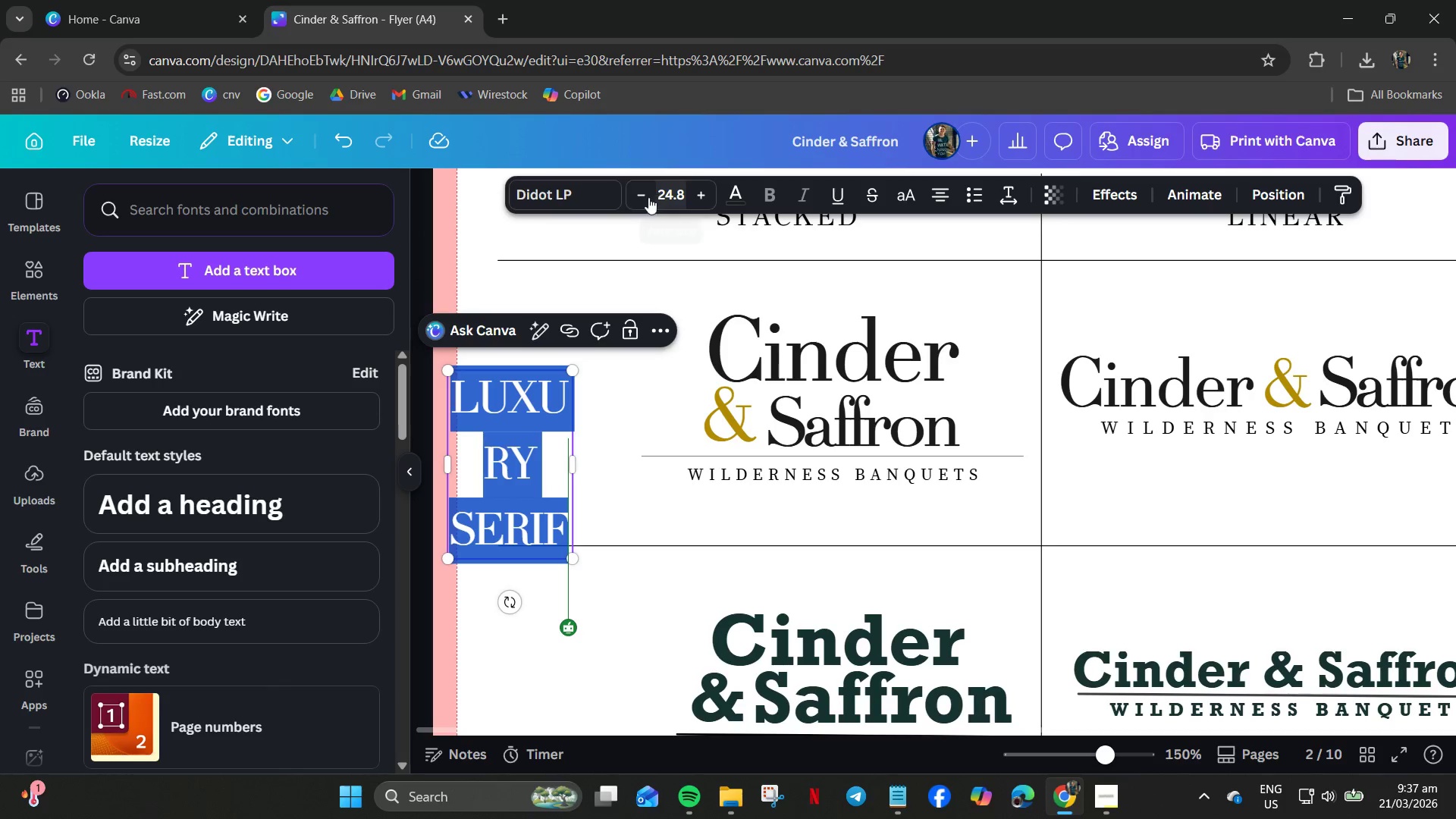 
double_click([637, 194])
 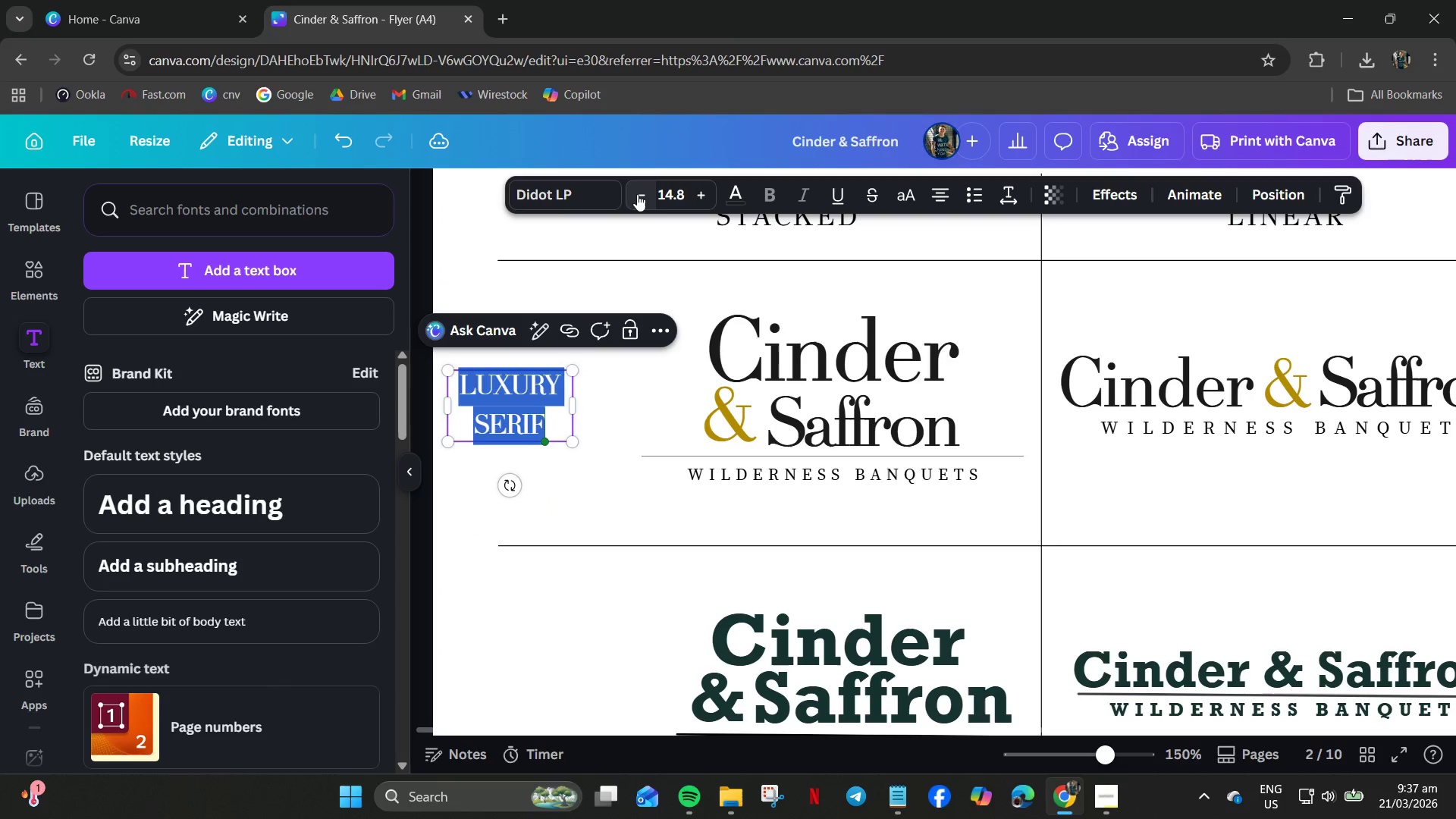 
triple_click([637, 194])
 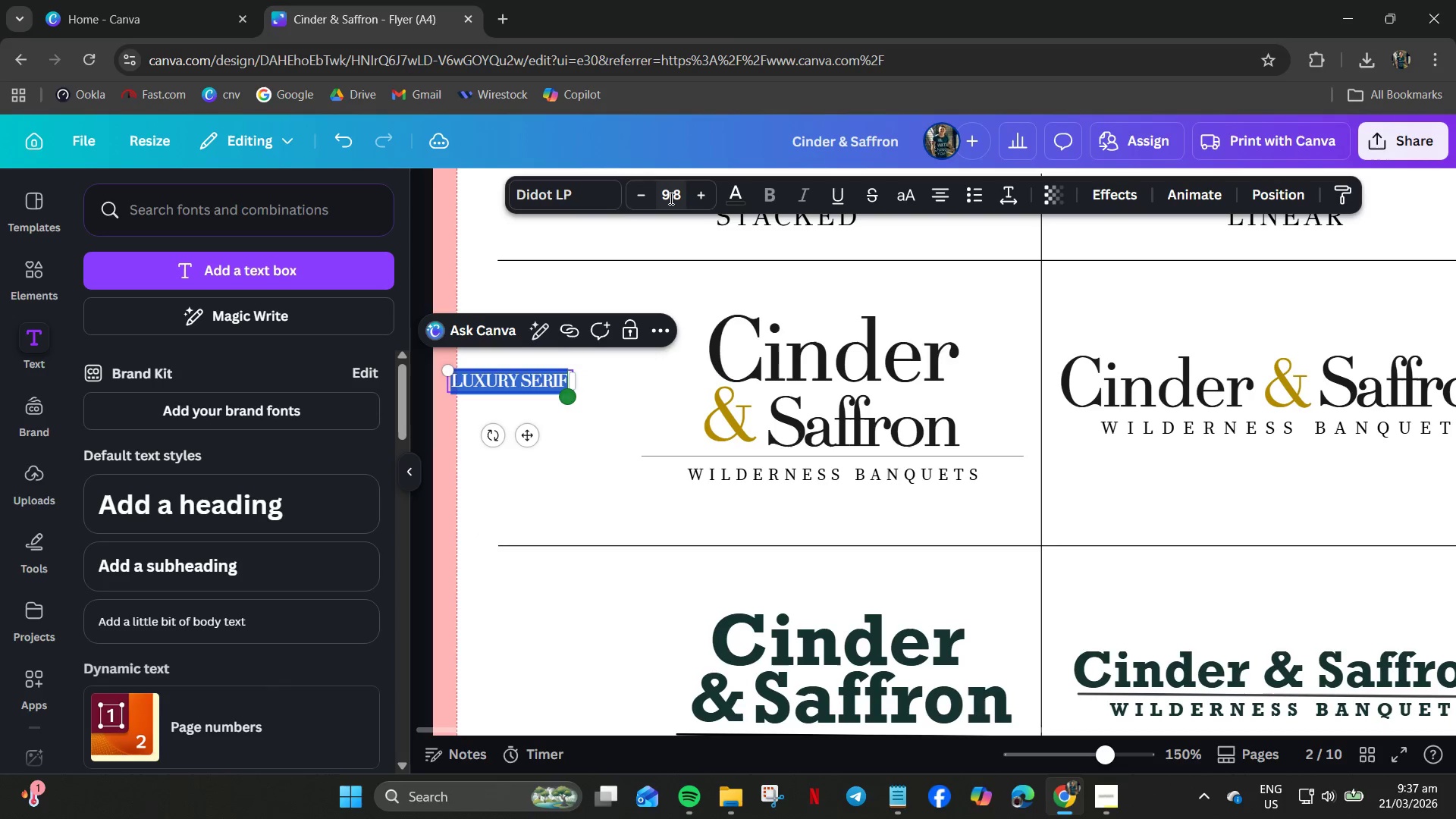 
left_click([670, 198])
 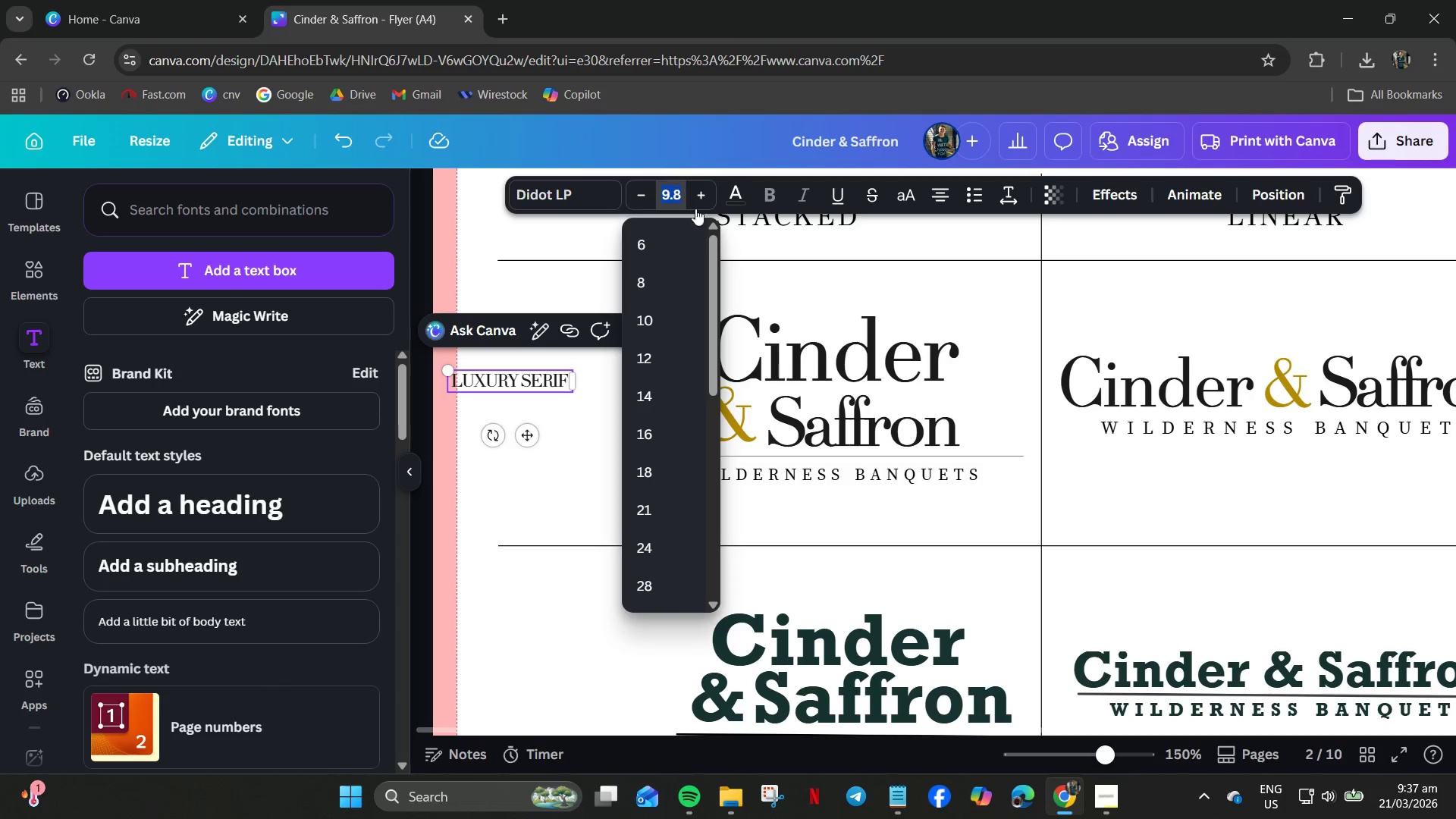 
key(Numpad1)
 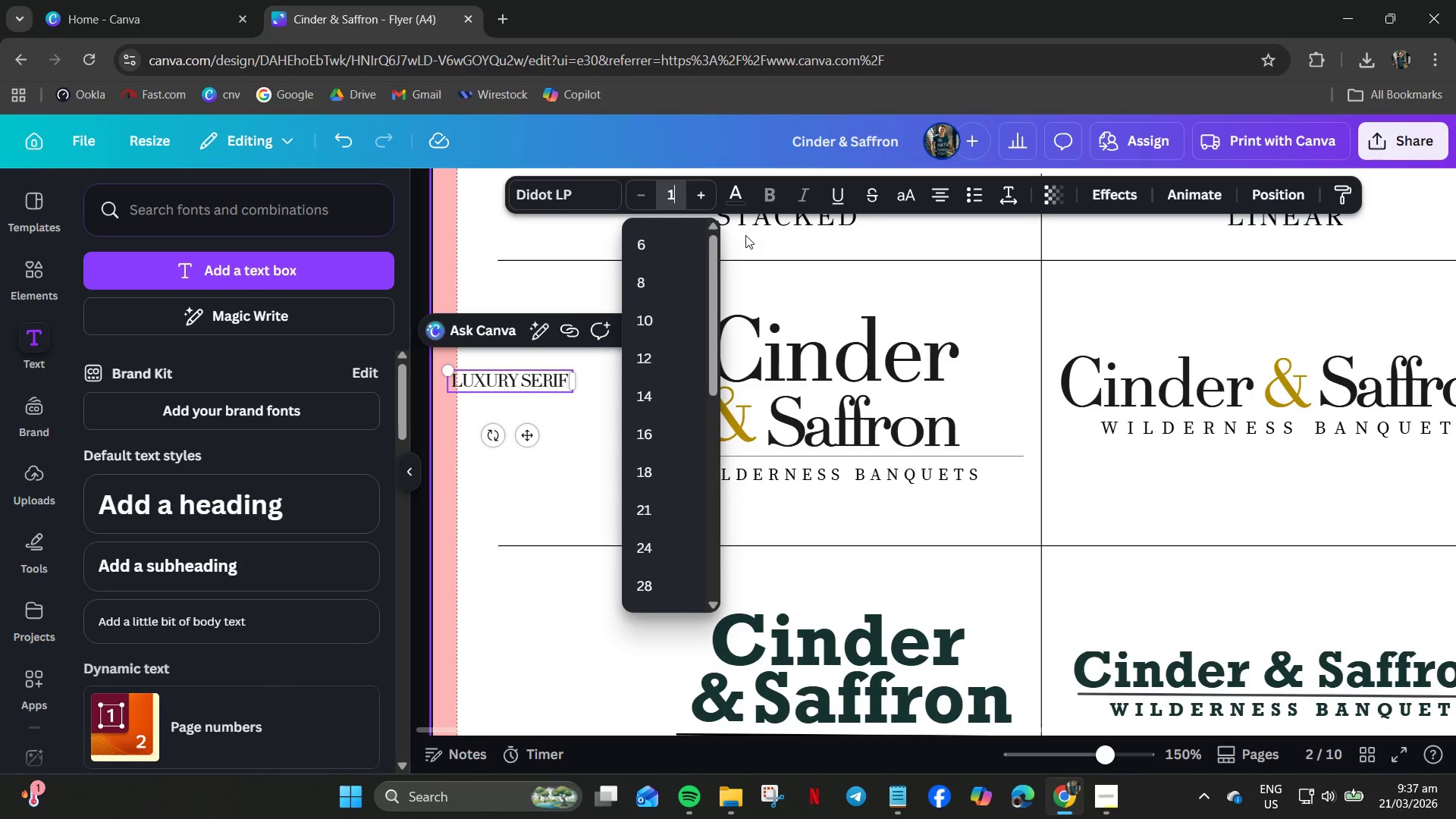 
key(Numpad2)
 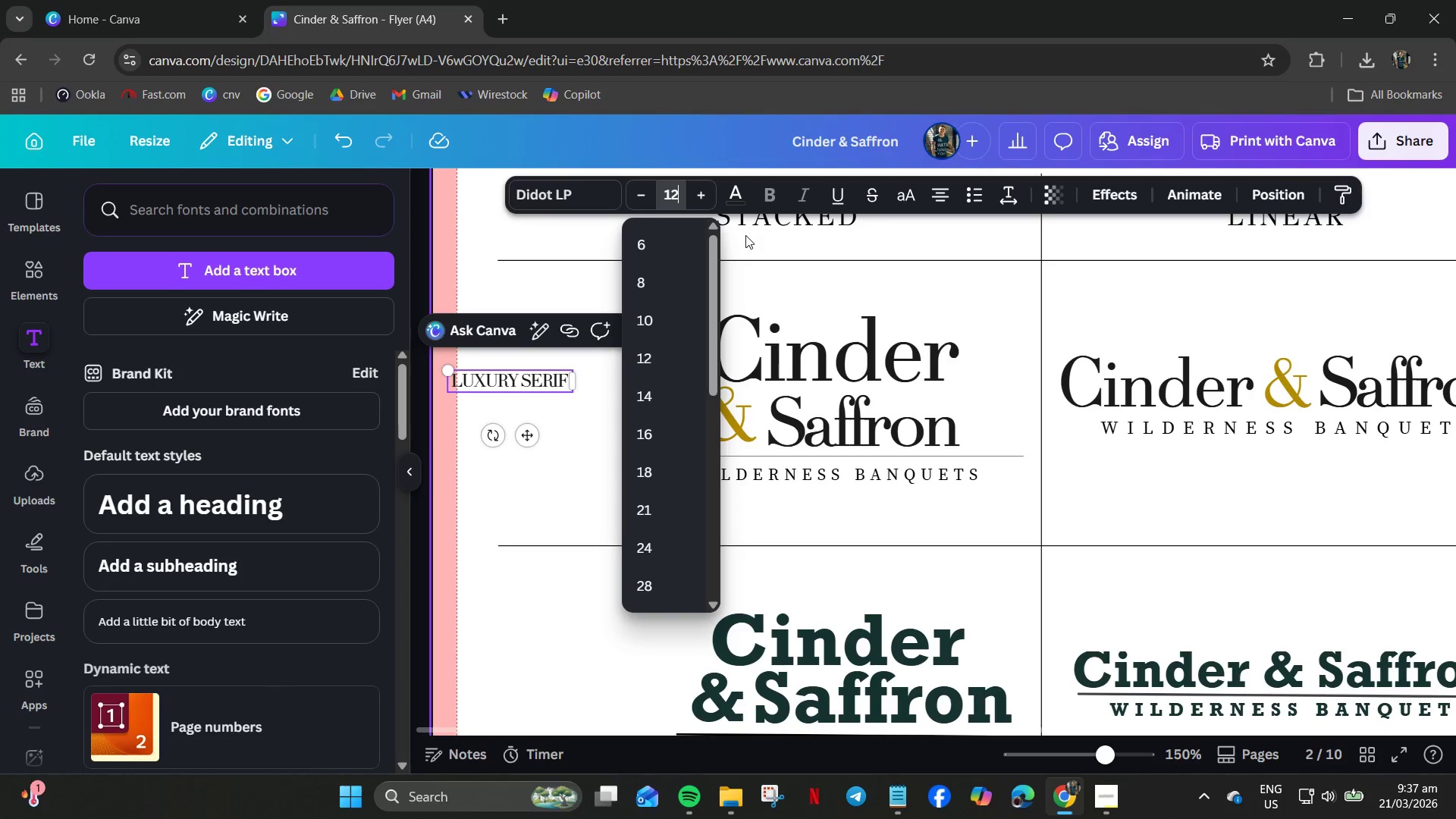 
key(NumpadEnter)
 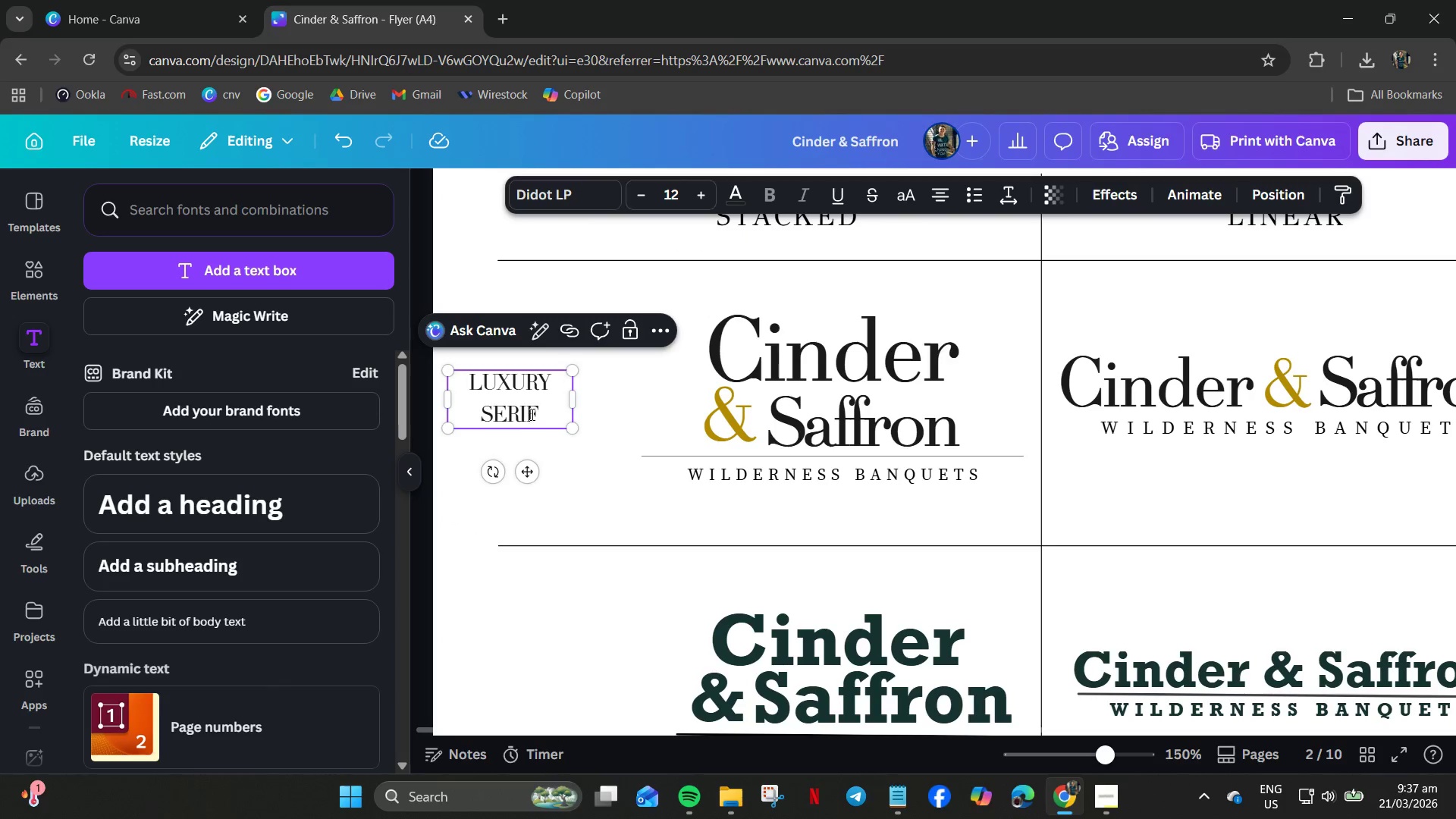 
left_click([531, 408])
 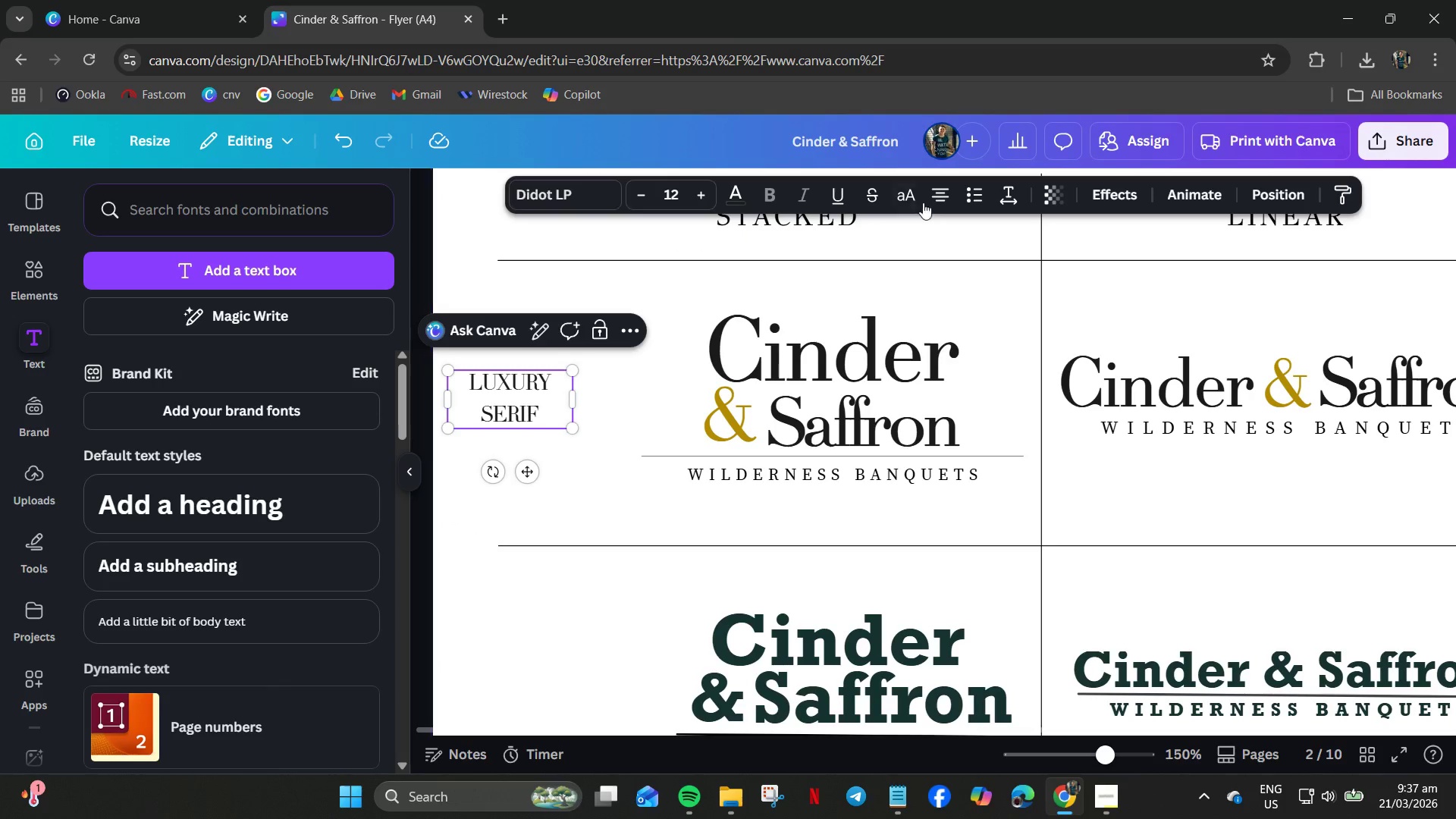 
left_click([907, 194])
 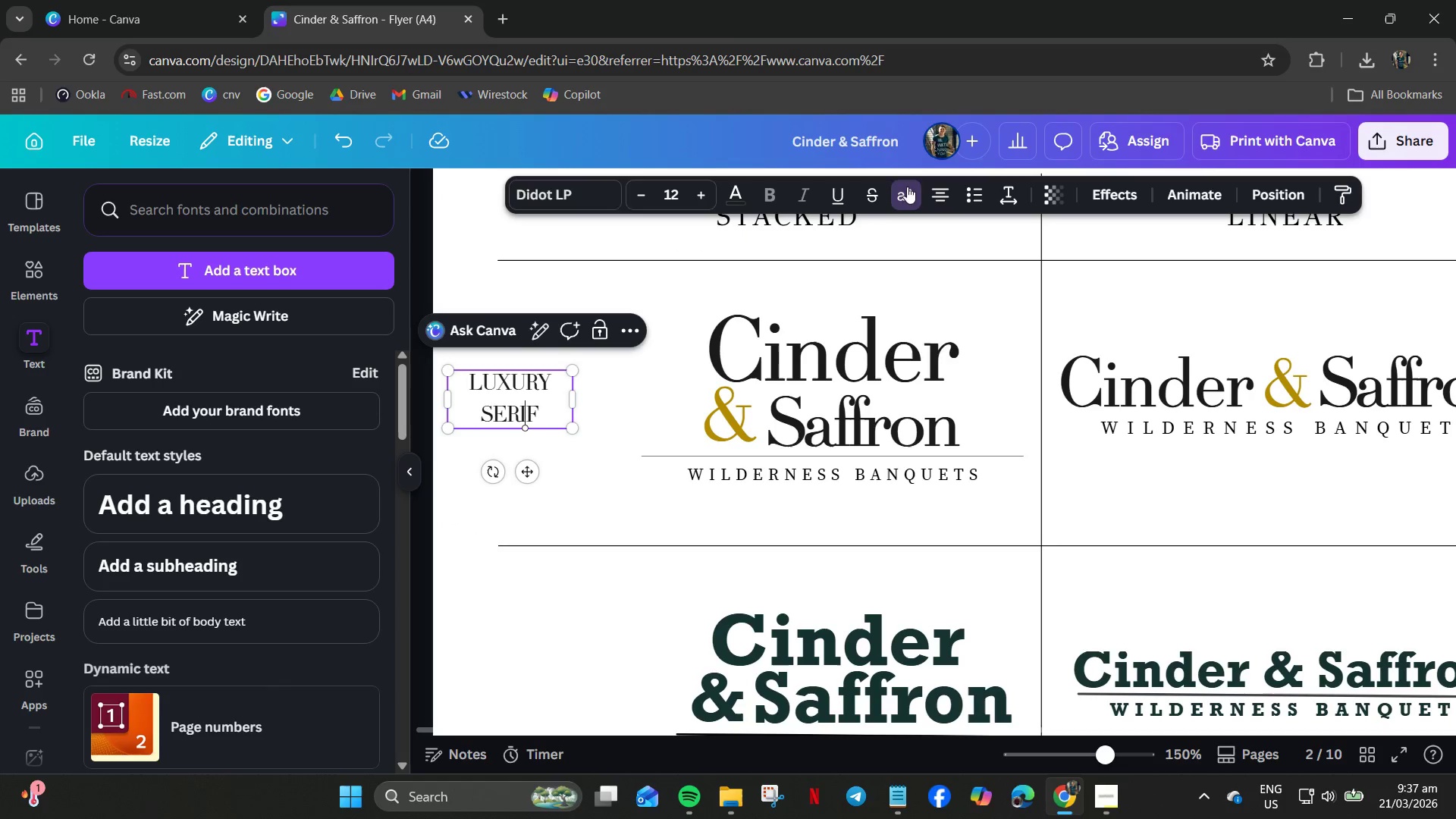 
left_click([907, 184])
 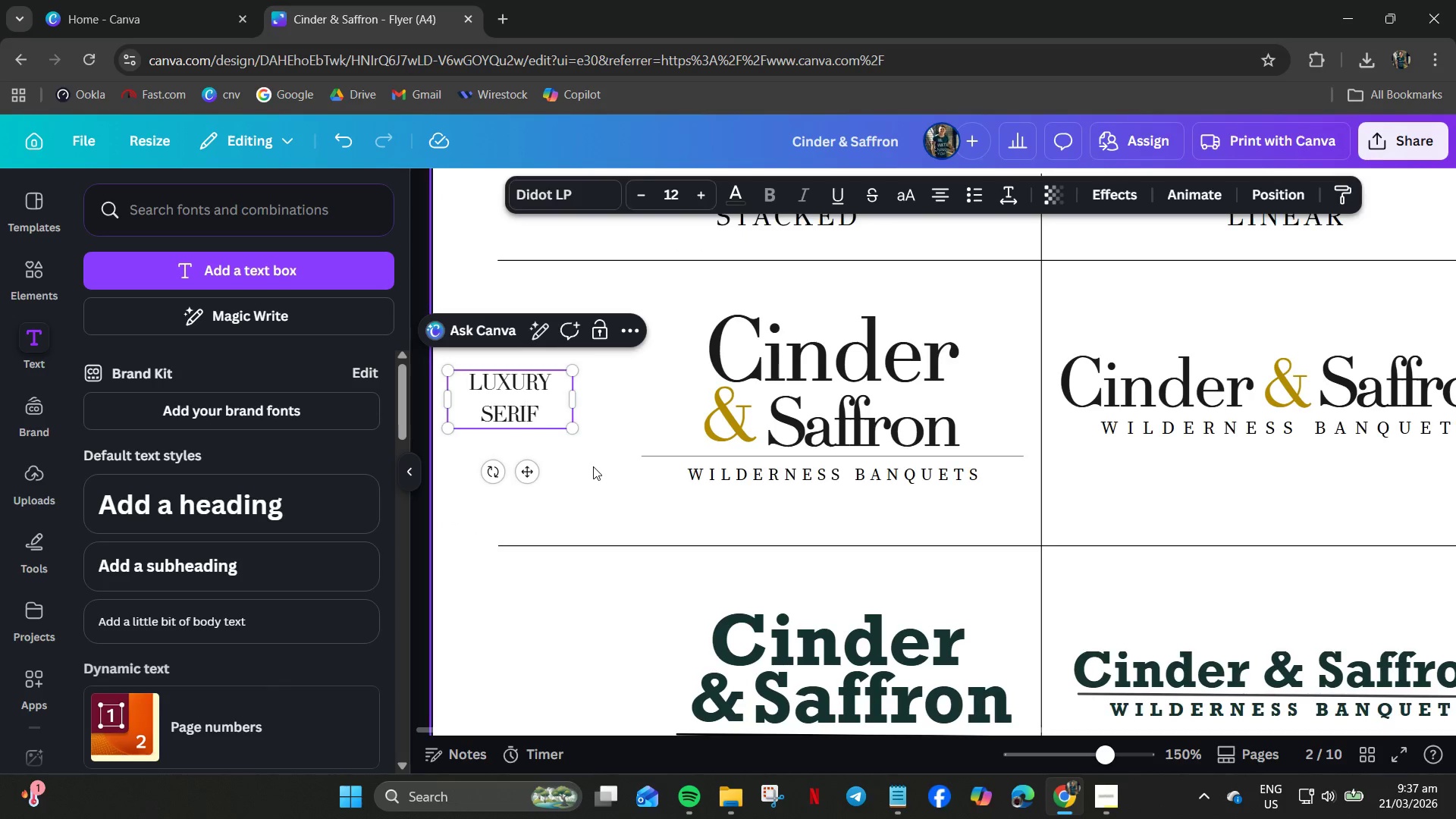 
double_click([529, 409])
 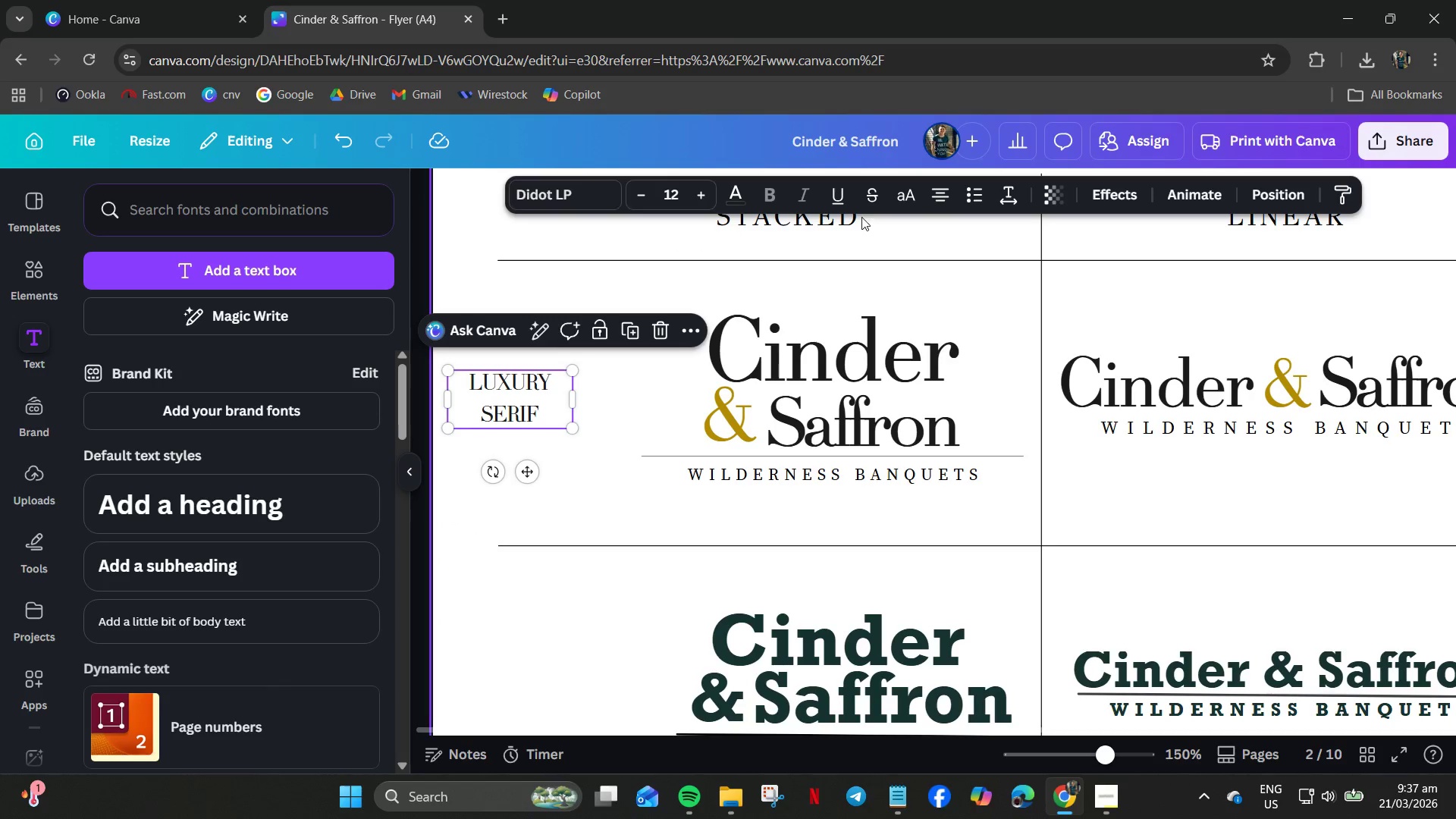 
left_click([908, 193])
 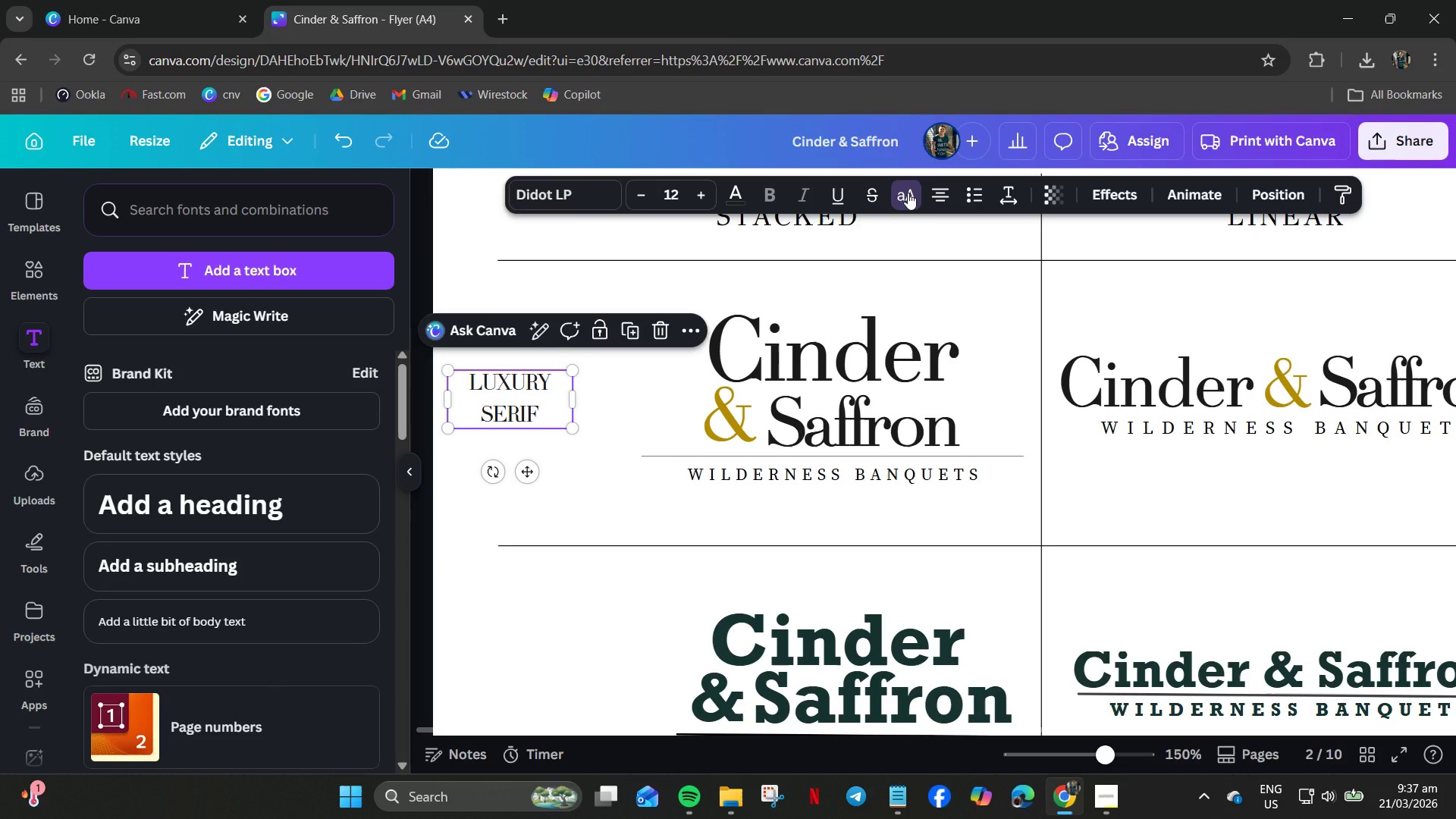 
key(CapsLock)
 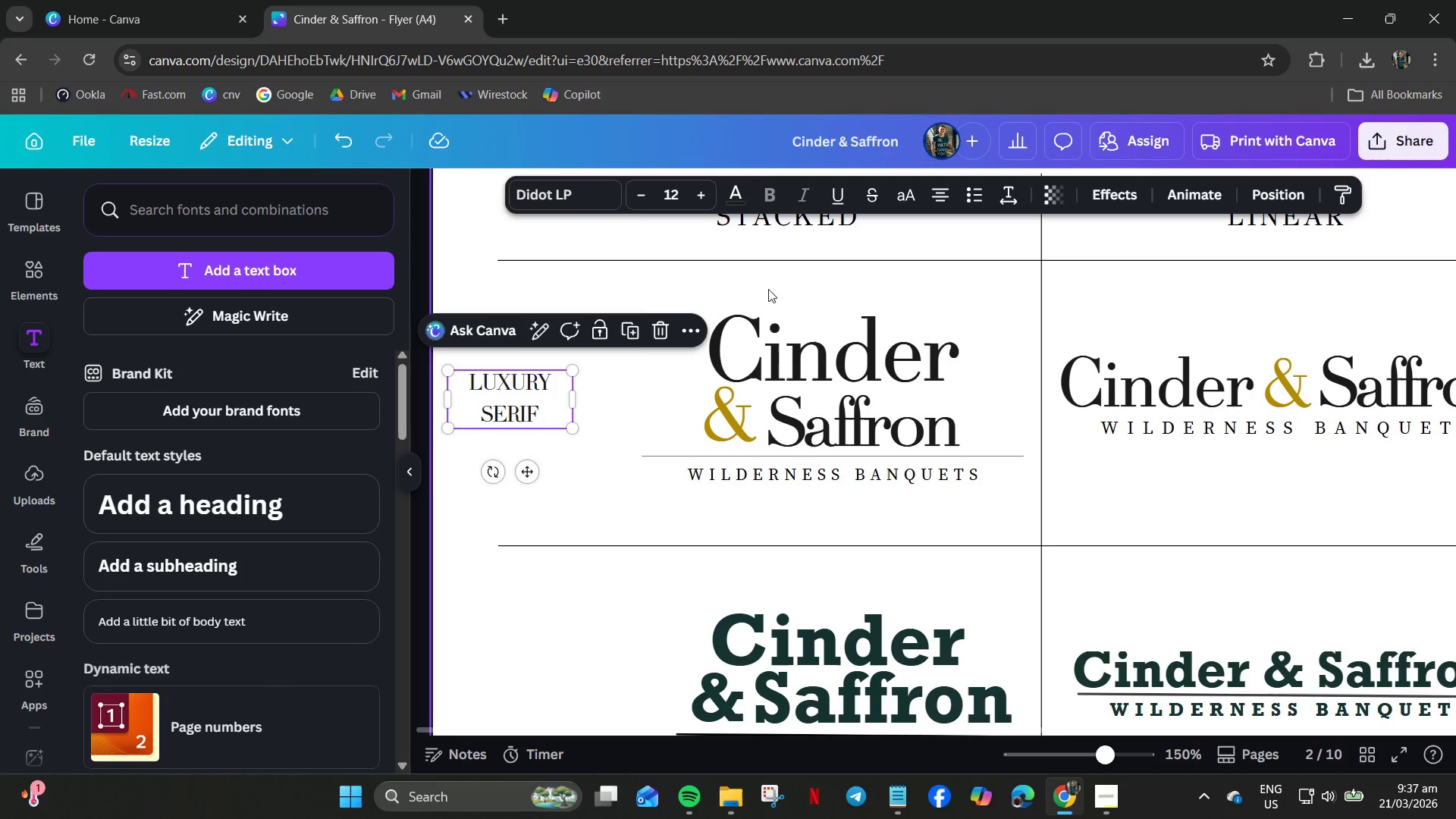 
left_click([548, 406])
 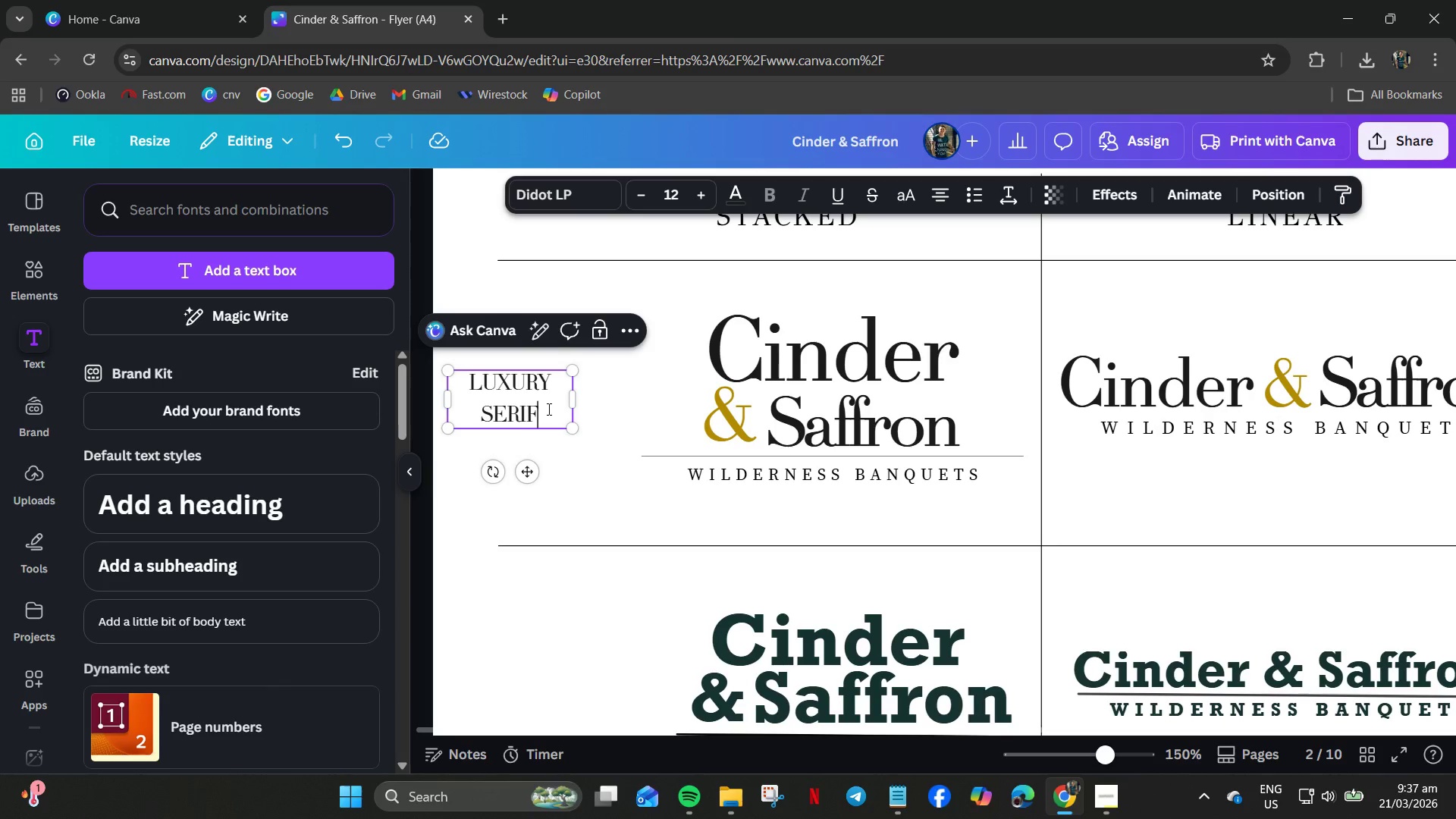 
key(Control+A)
 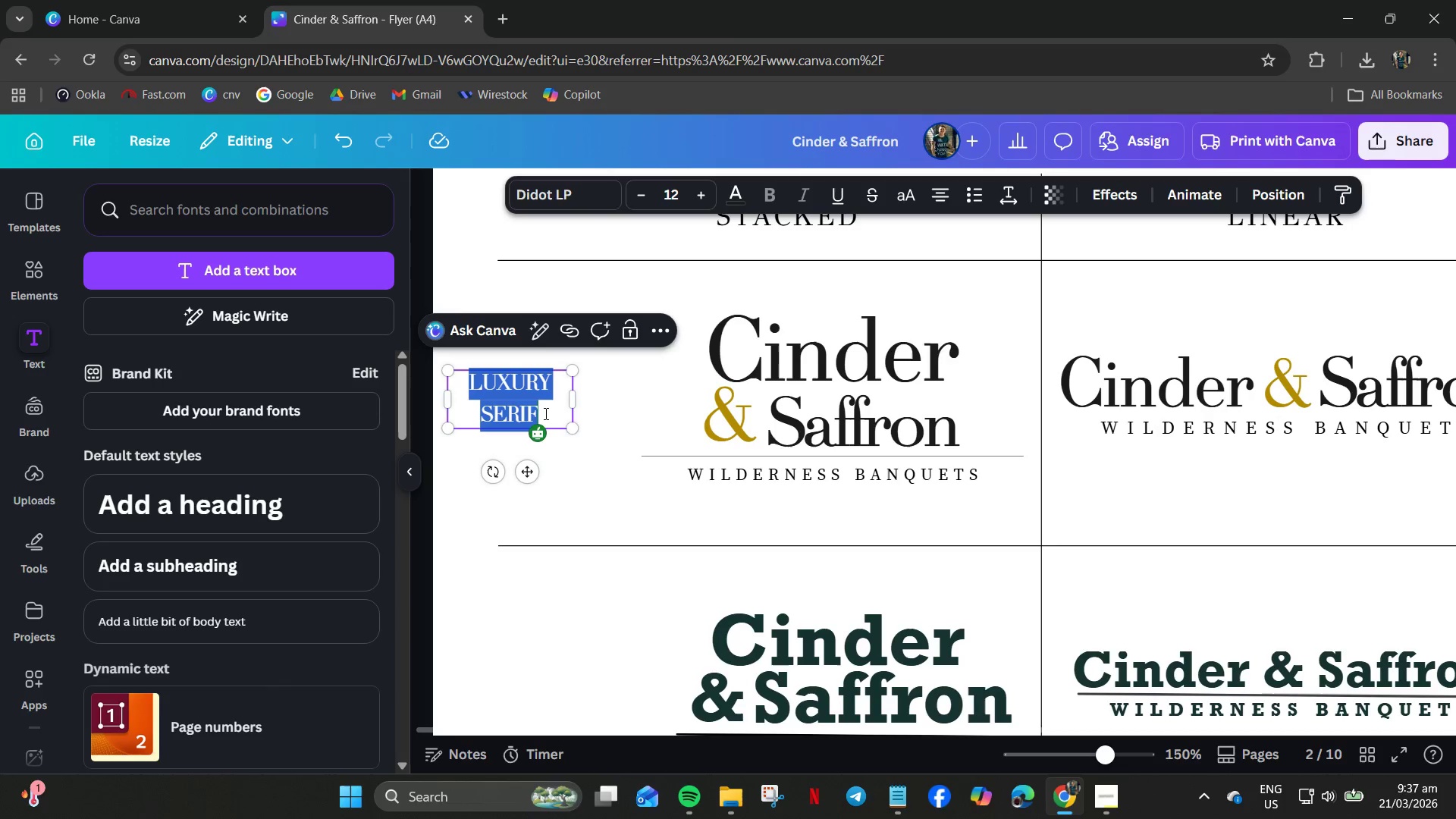 
type(lu)
key(Backspace)
key(Backspace)
type(Luxury Serif)
 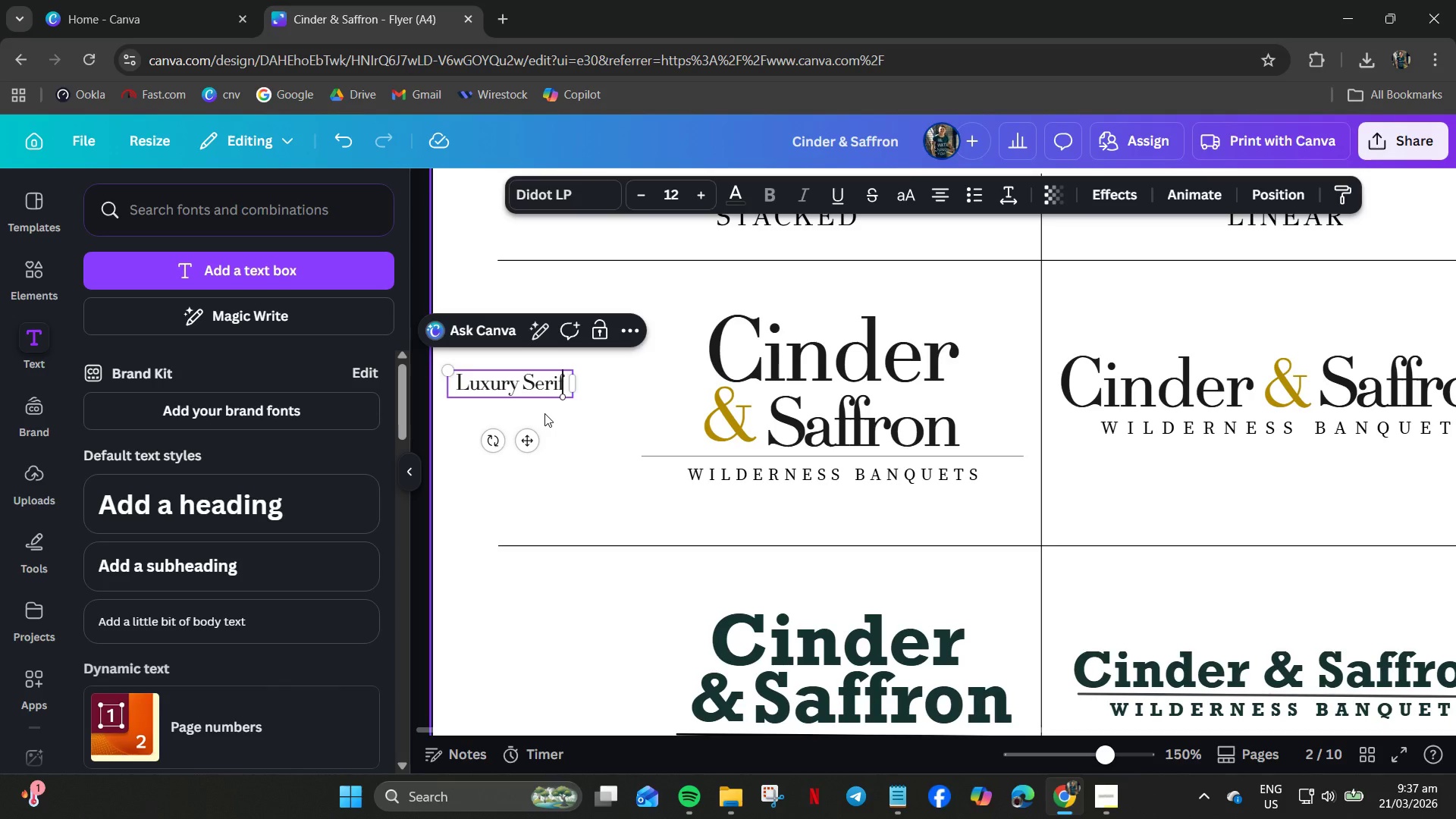 
scroll: coordinate [783, 637], scroll_direction: down, amount: 2.0
 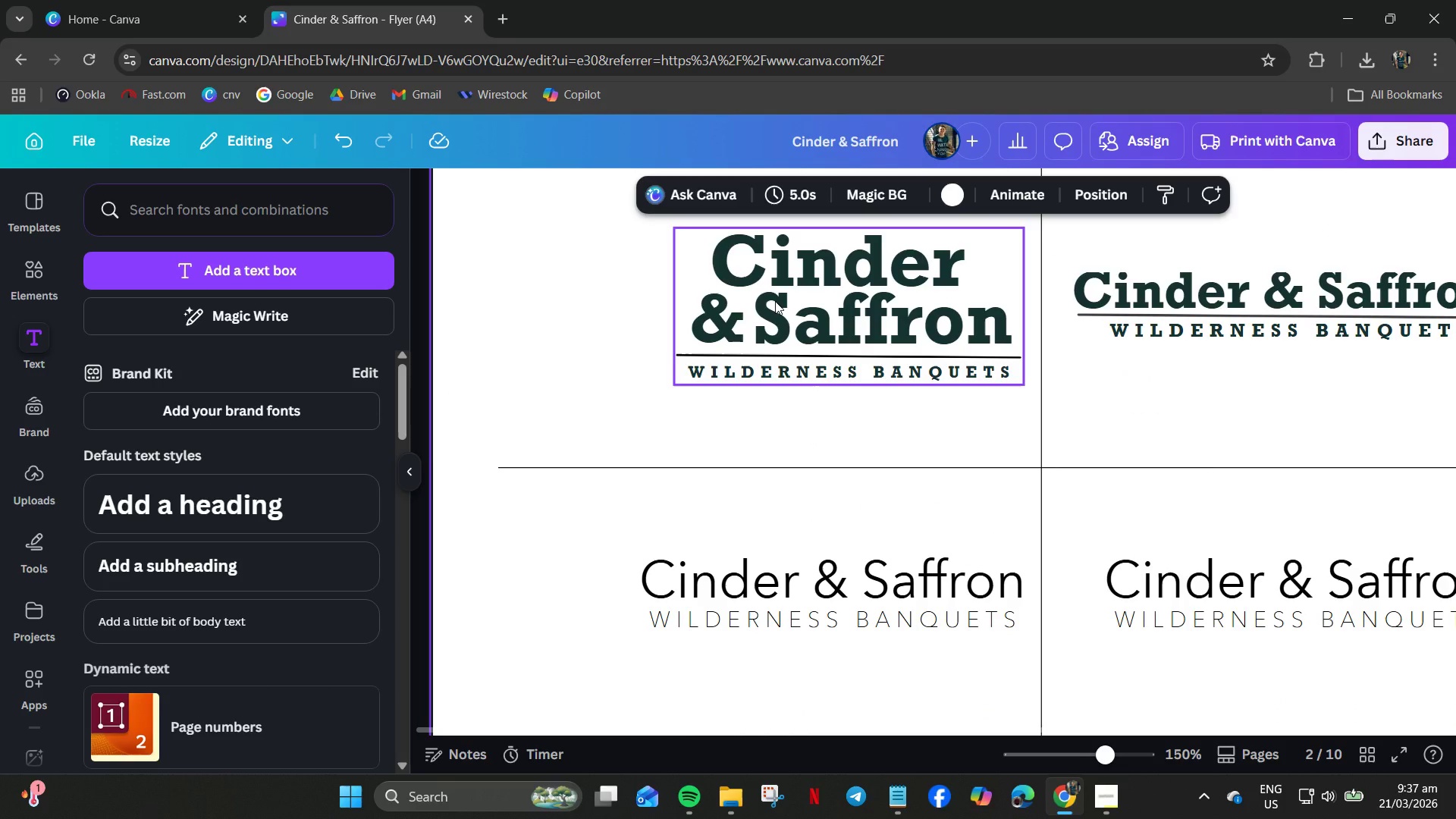 
left_click([775, 301])
 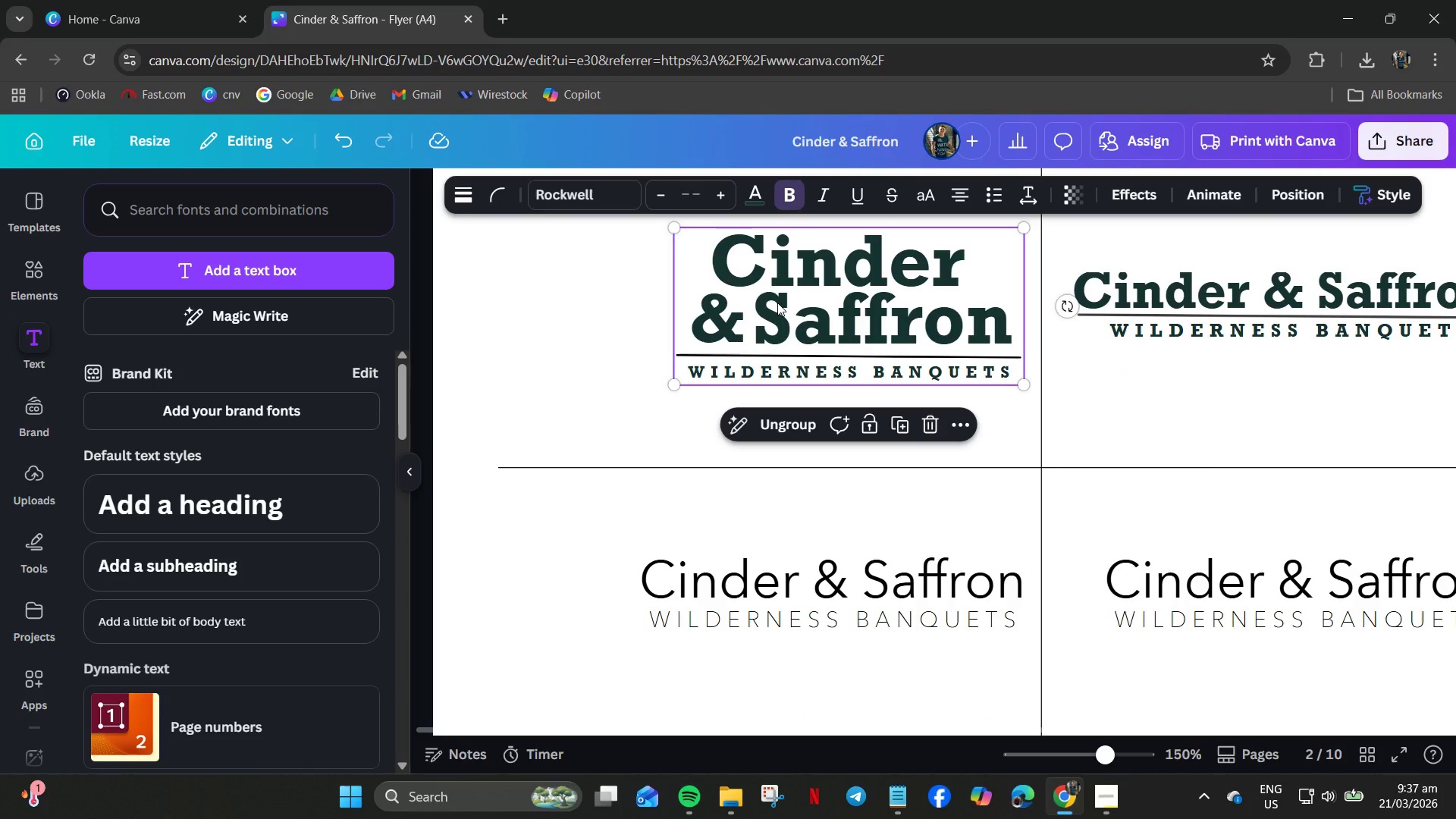 
key(Control+C)
 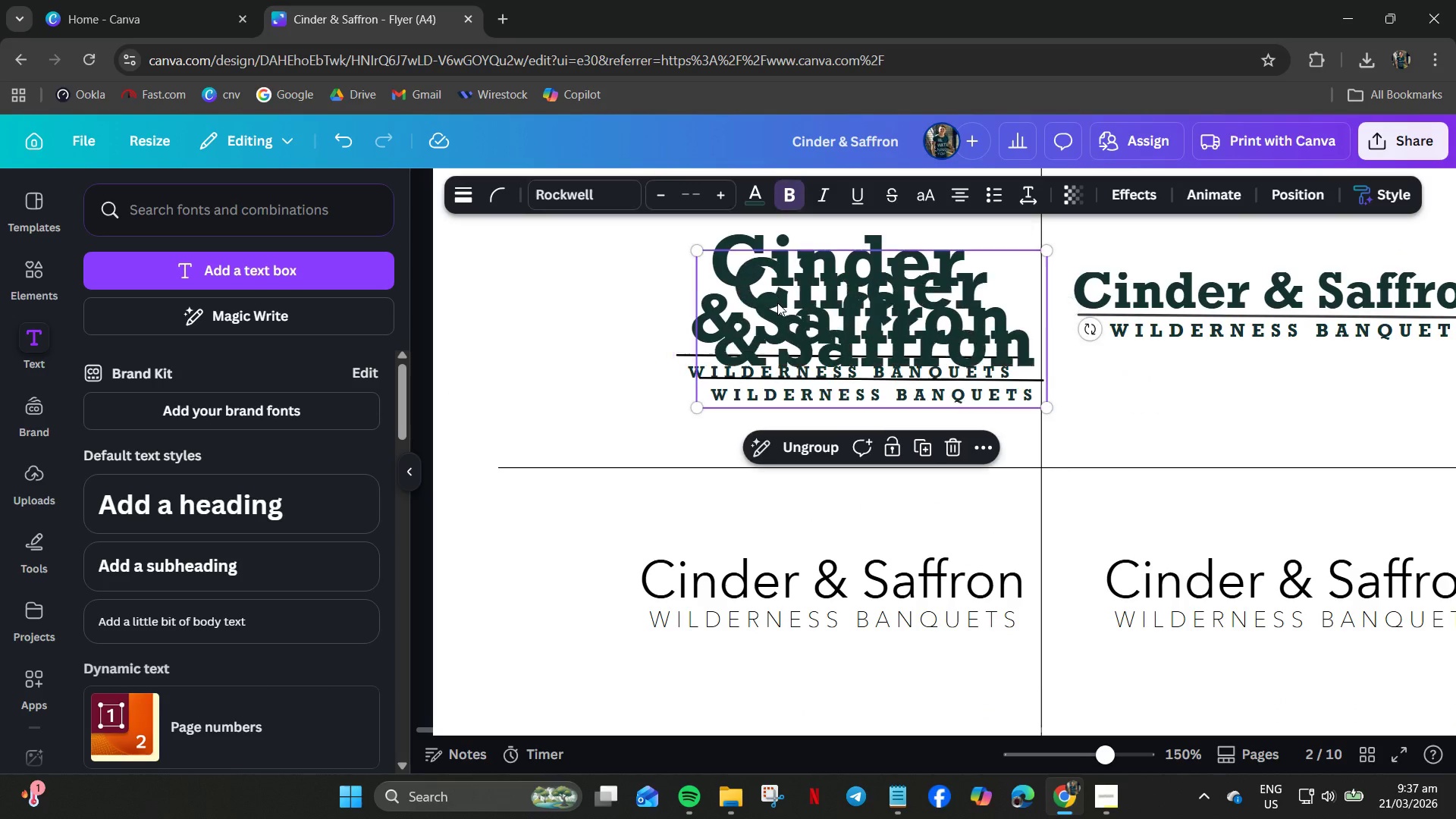 
key(Control+V)
 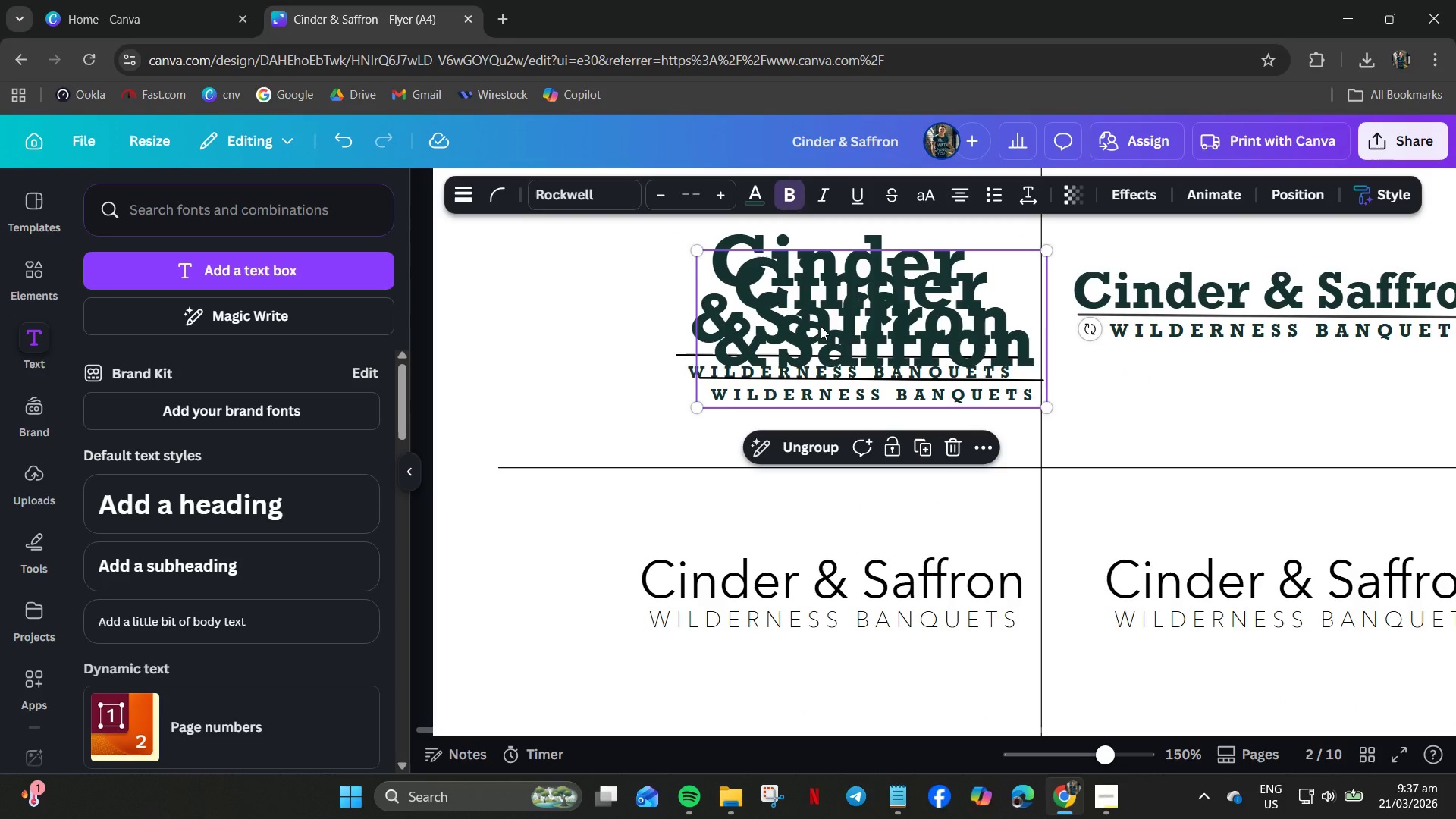 
left_click_drag(start_coordinate=[821, 326], to_coordinate=[565, 396])
 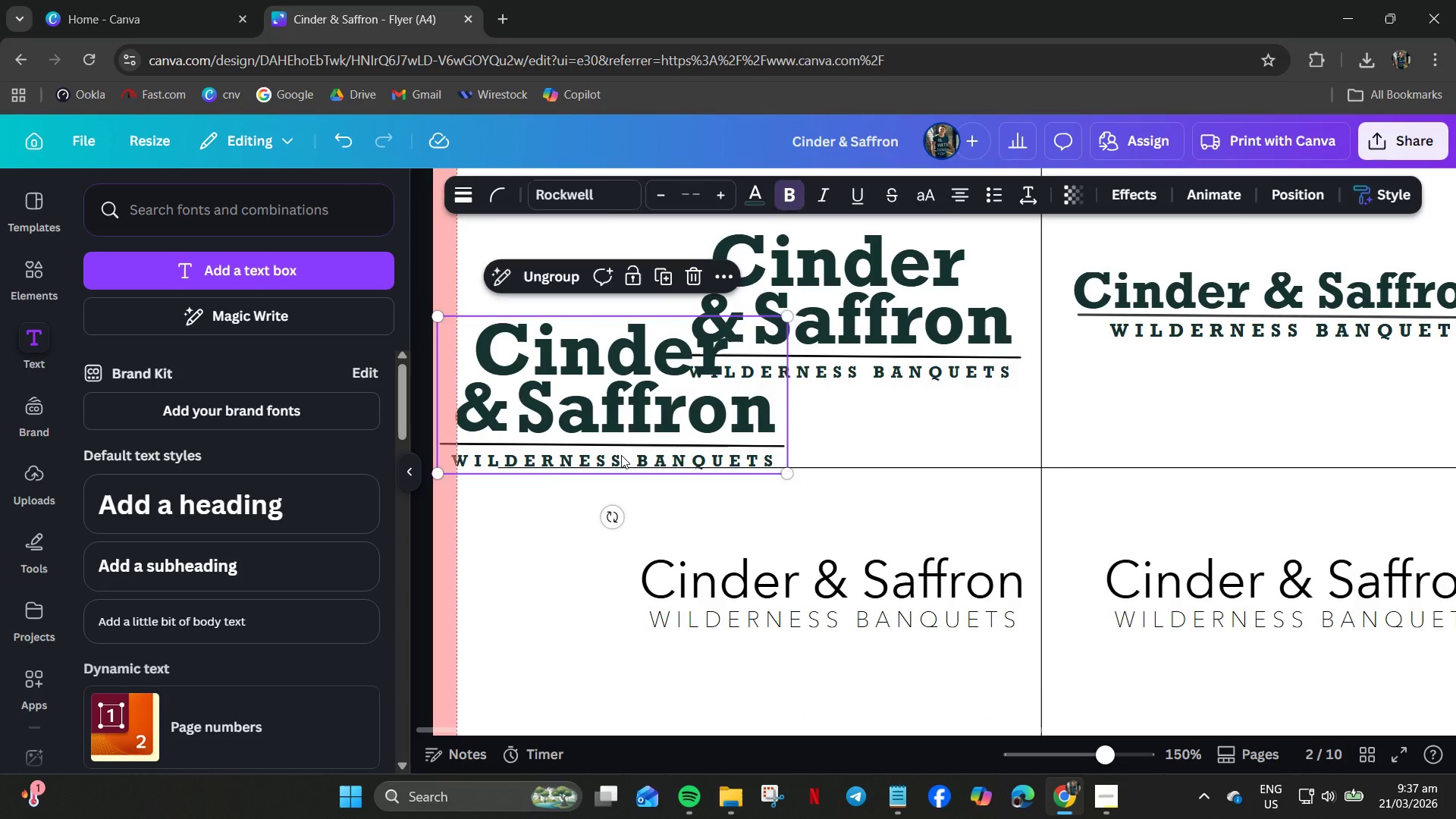 
double_click([621, 455])
 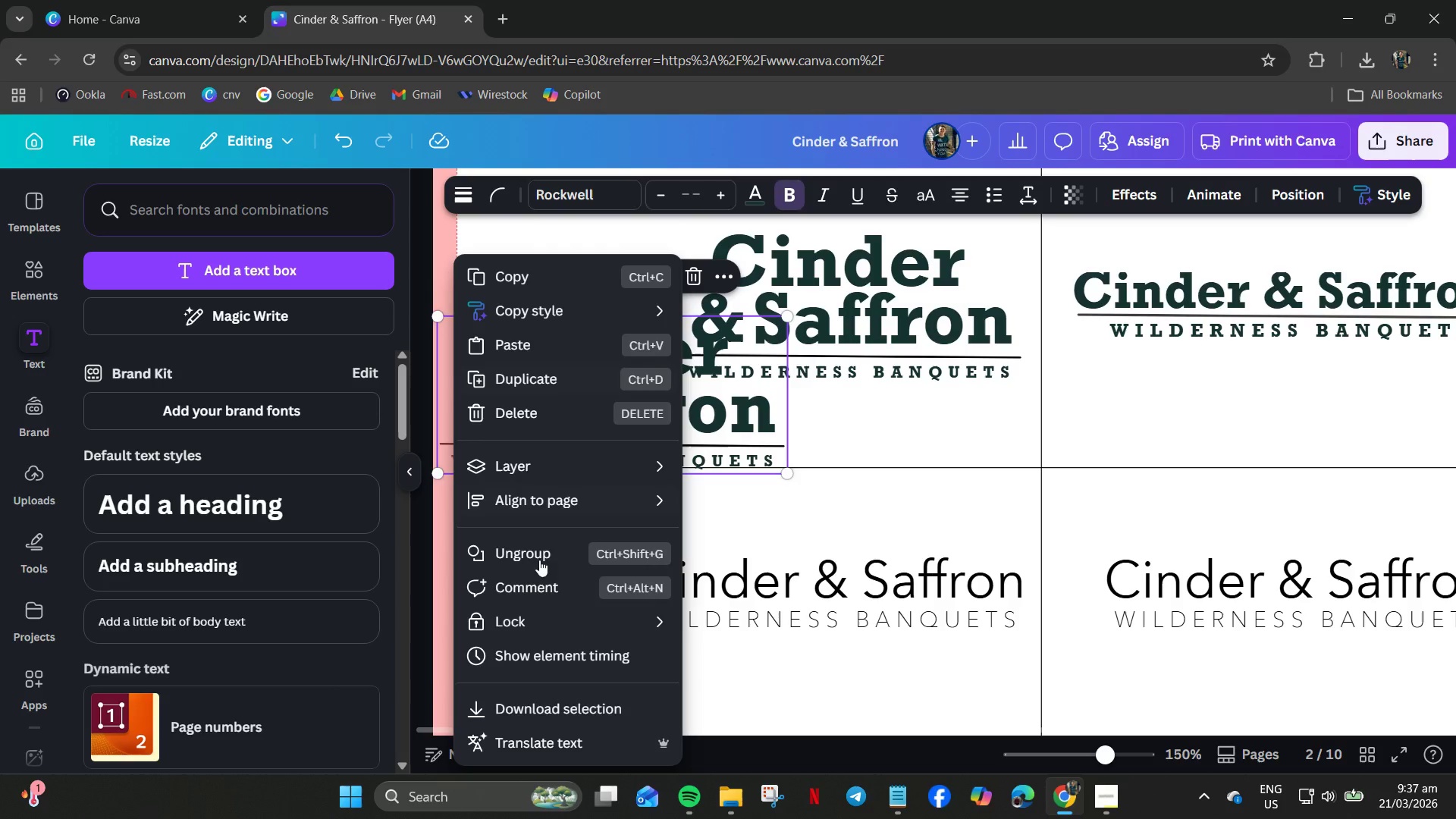 
left_click([520, 558])
 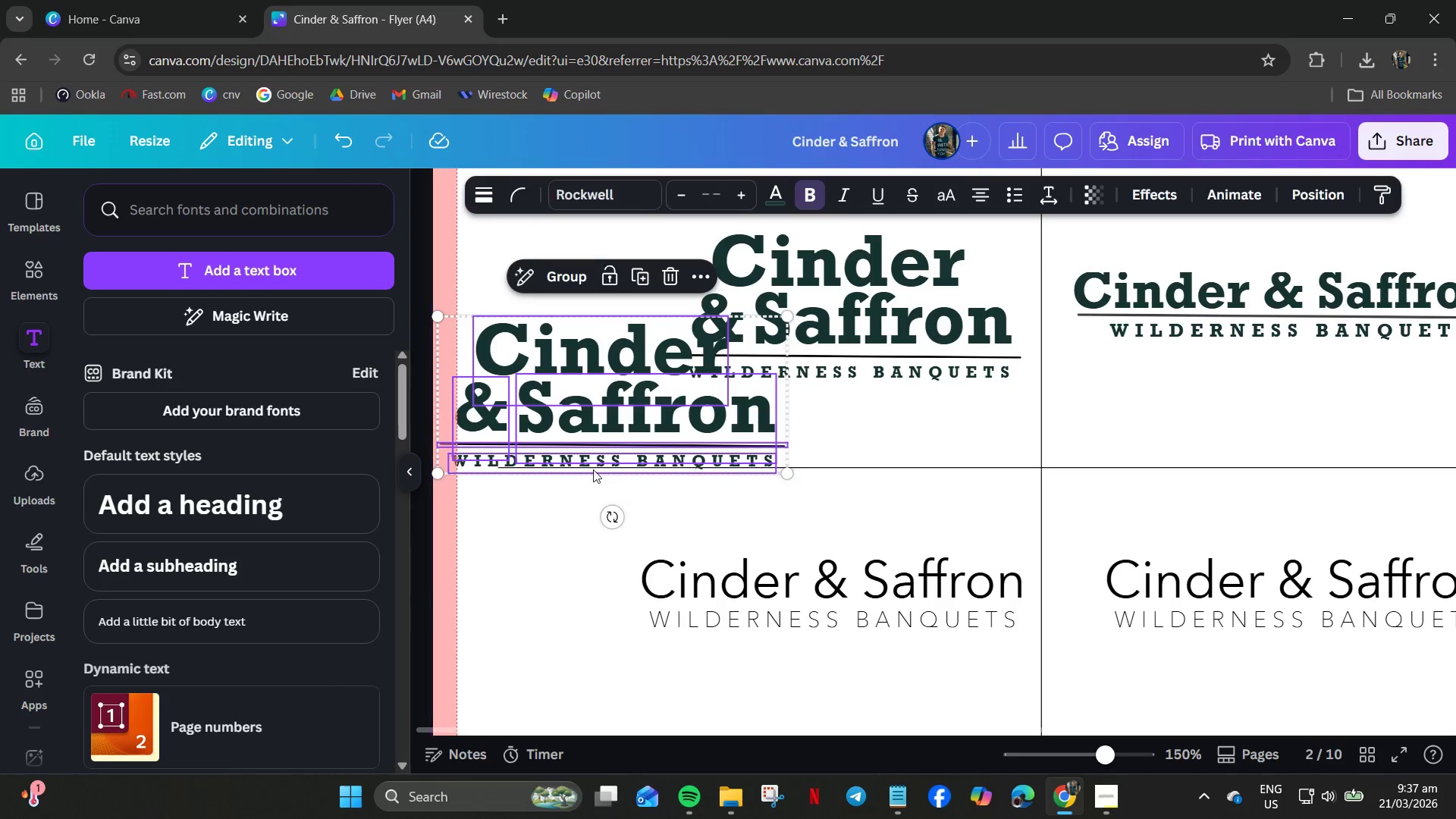 
left_click([592, 468])
 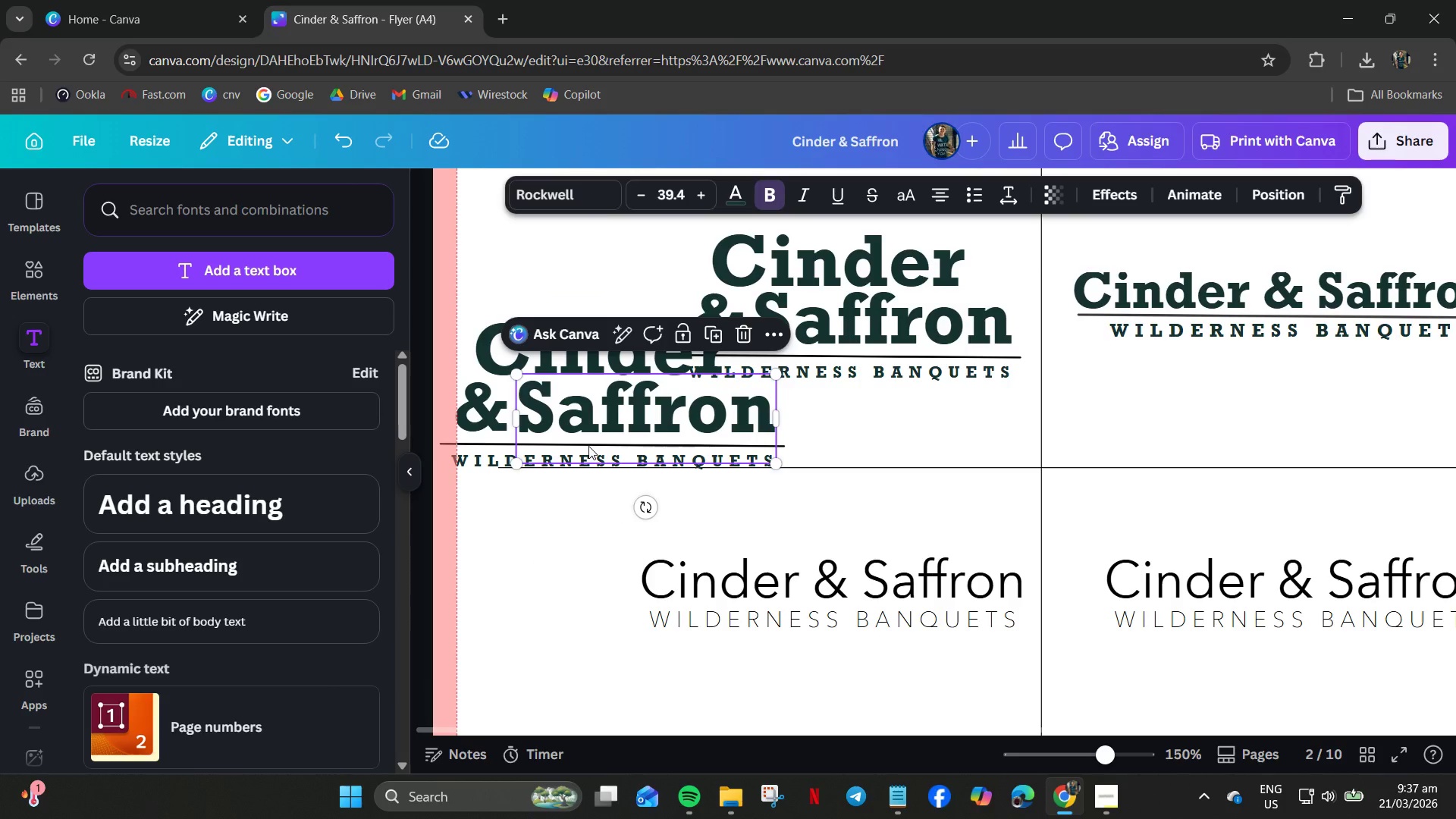 
key(Delete)
 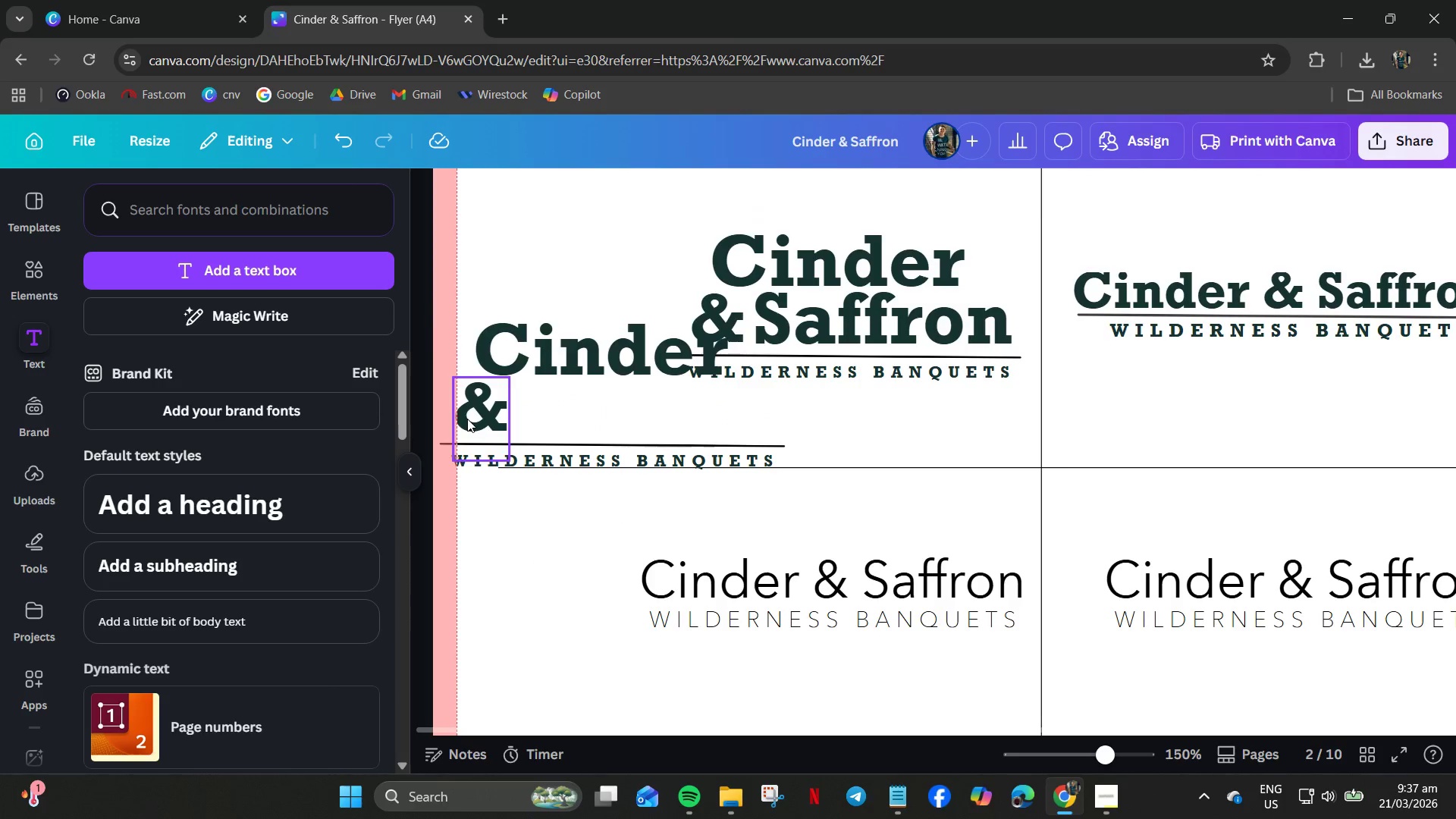 
left_click([467, 419])
 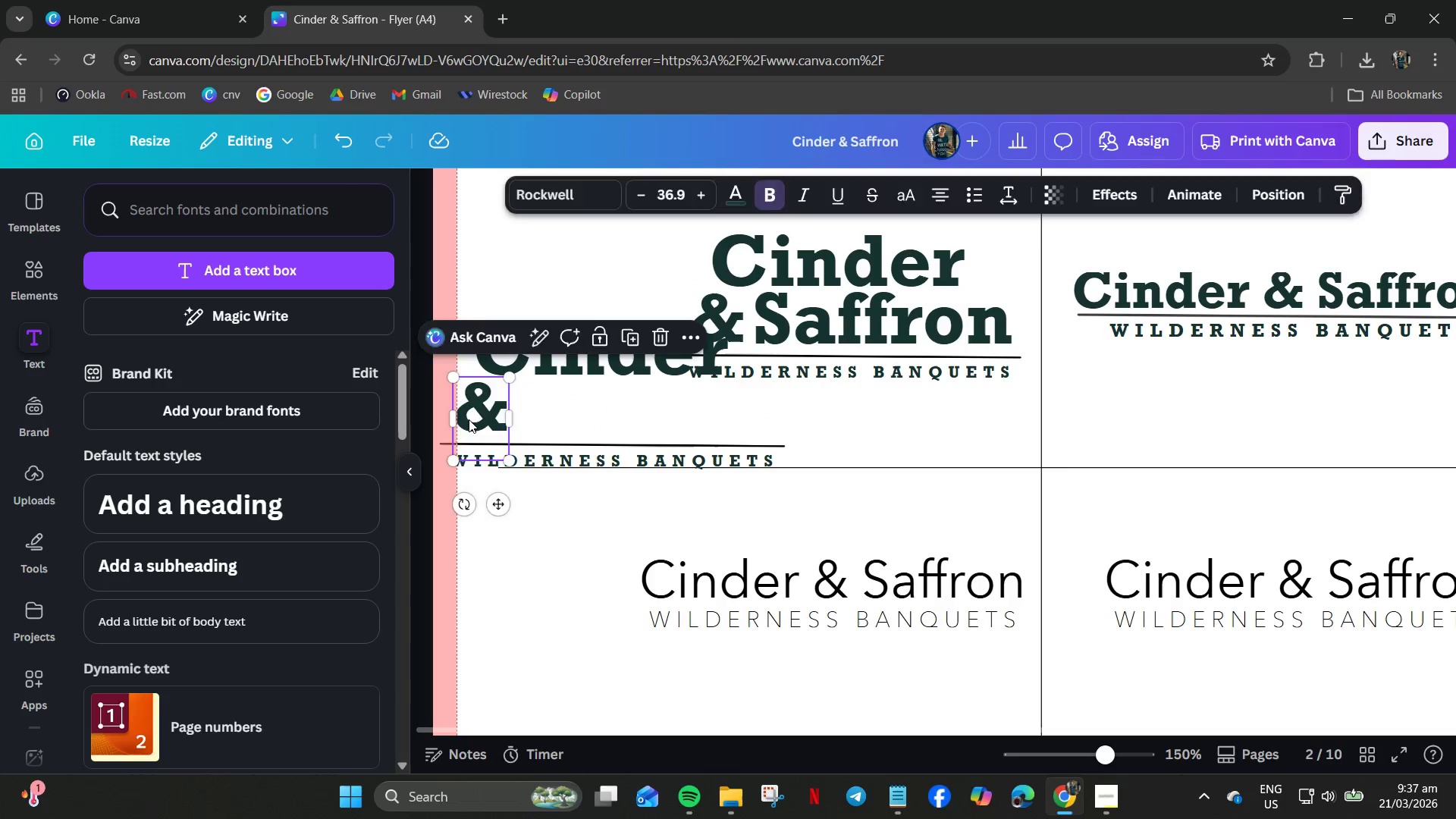 
key(Delete)
 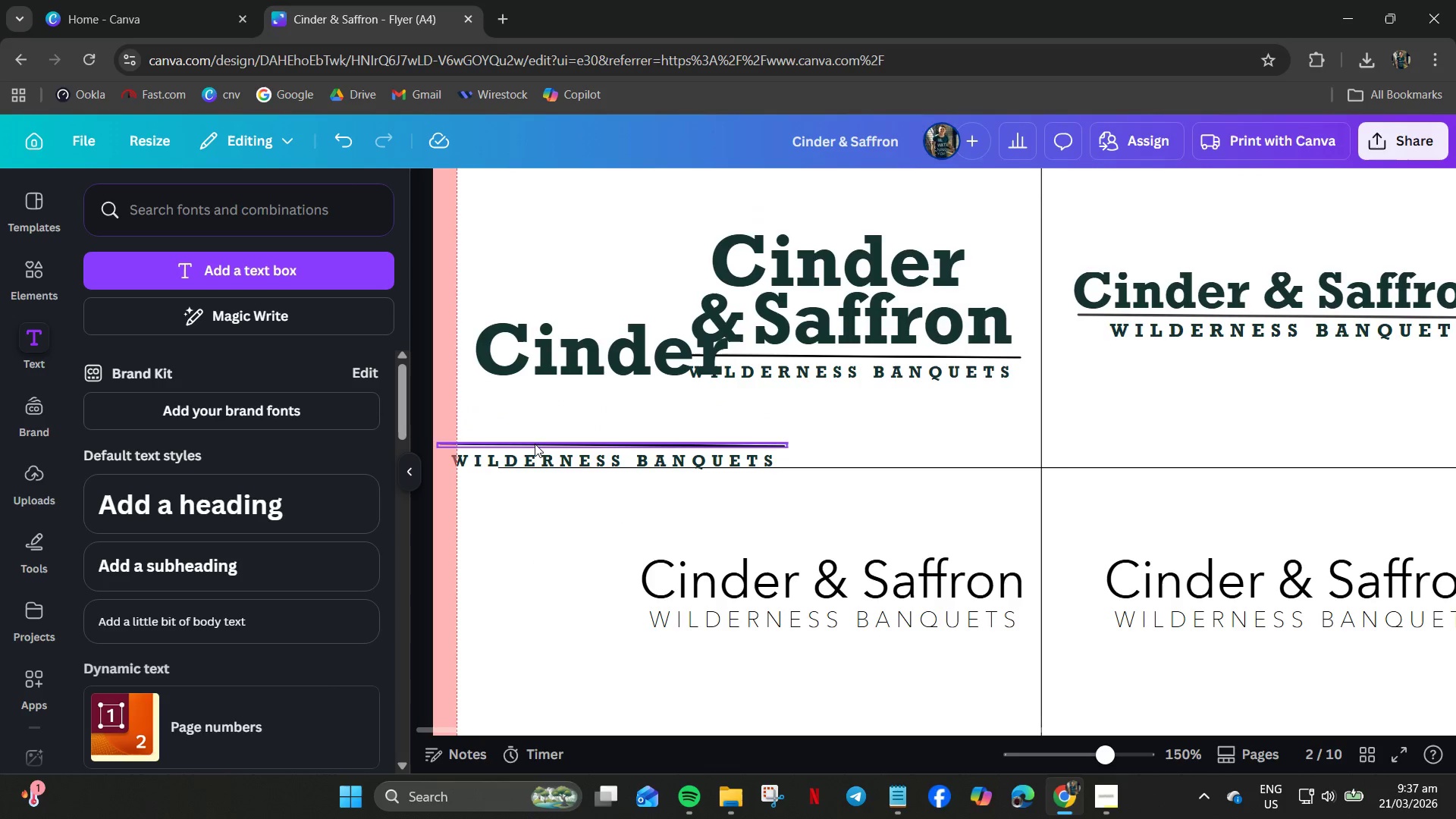 
left_click([535, 444])
 